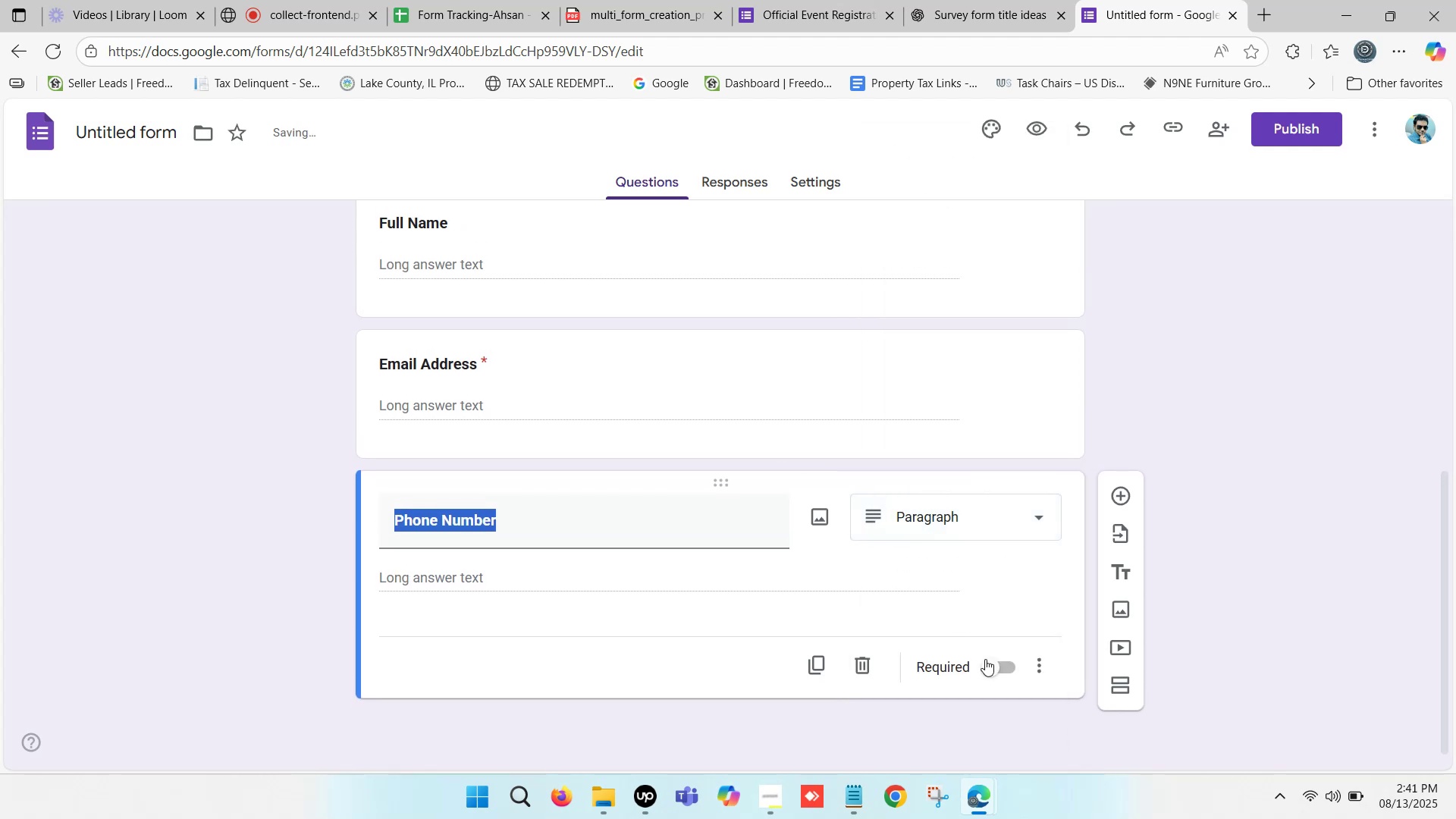 
left_click([986, 663])
 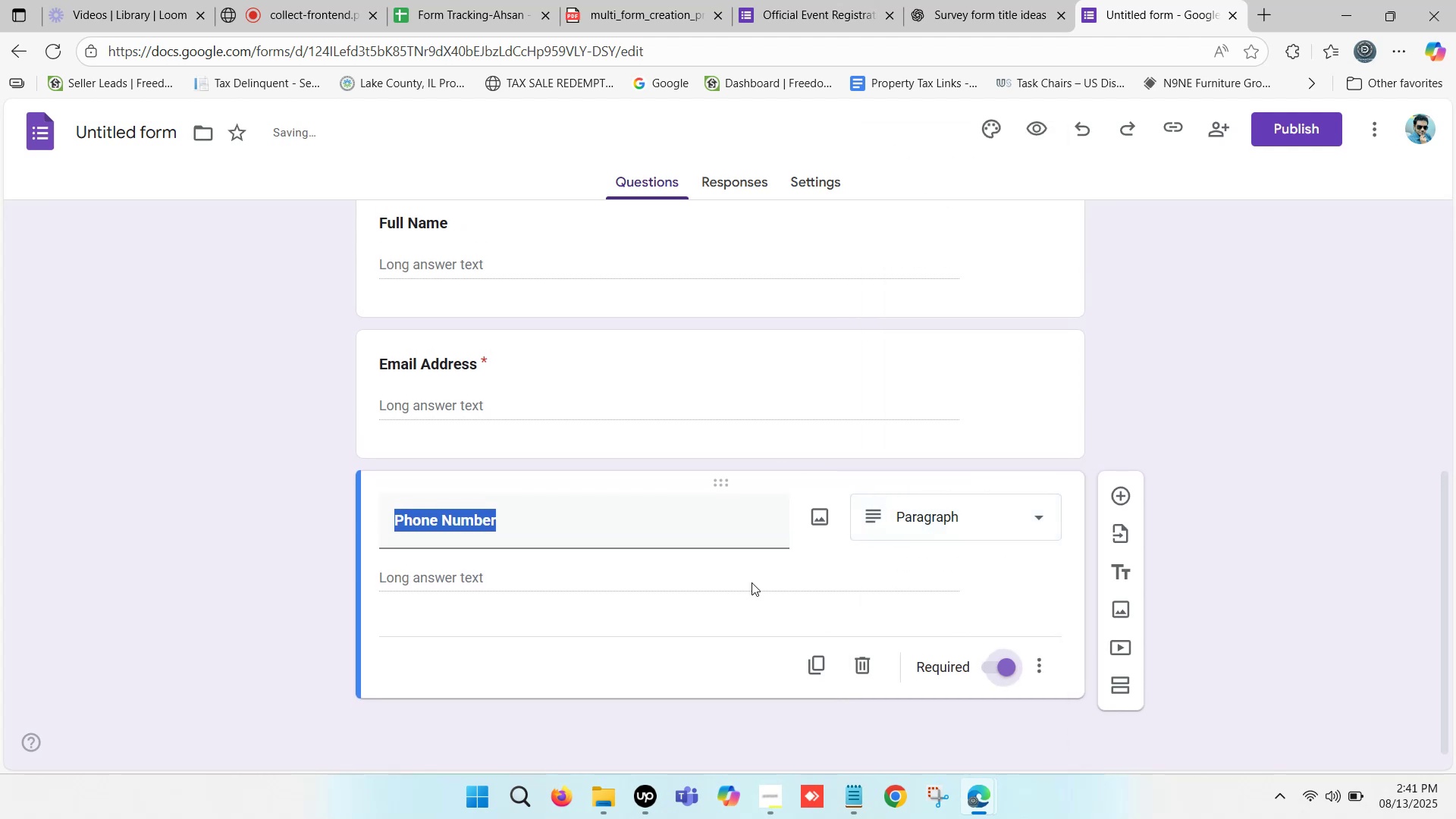 
scroll: coordinate [591, 517], scroll_direction: down, amount: 4.0
 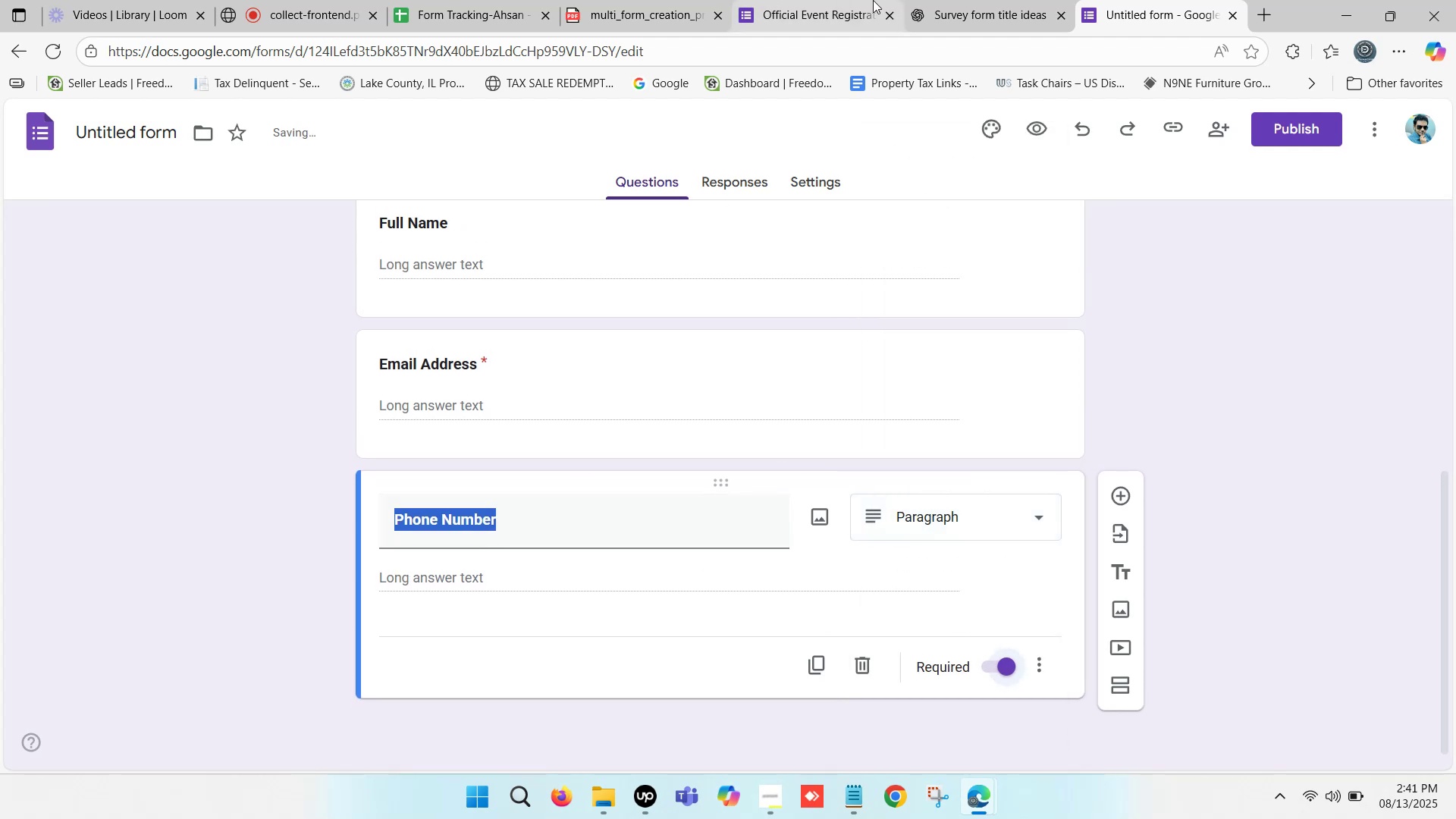 
left_click([849, 0])
 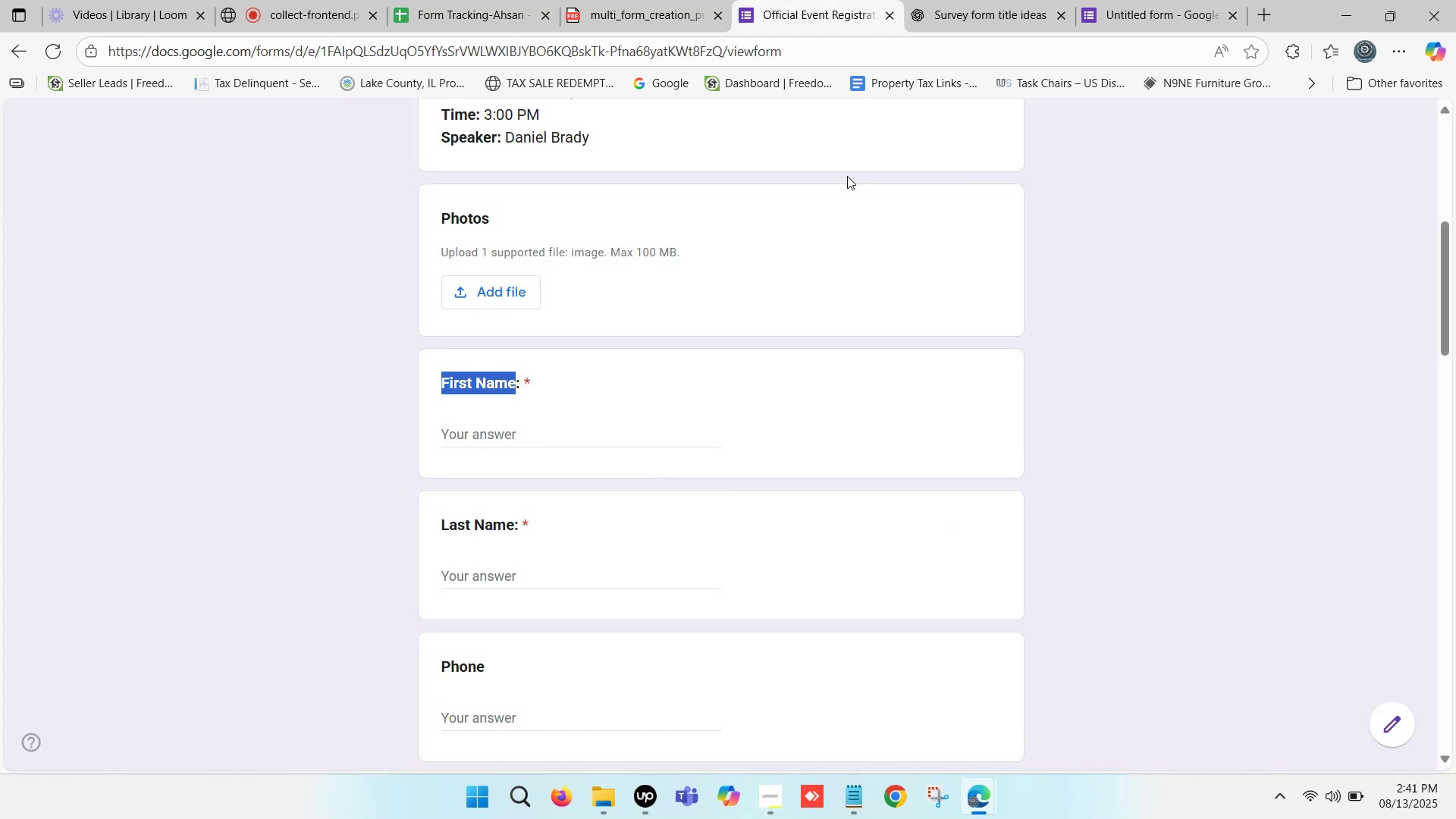 
scroll: coordinate [502, 414], scroll_direction: down, amount: 1.0
 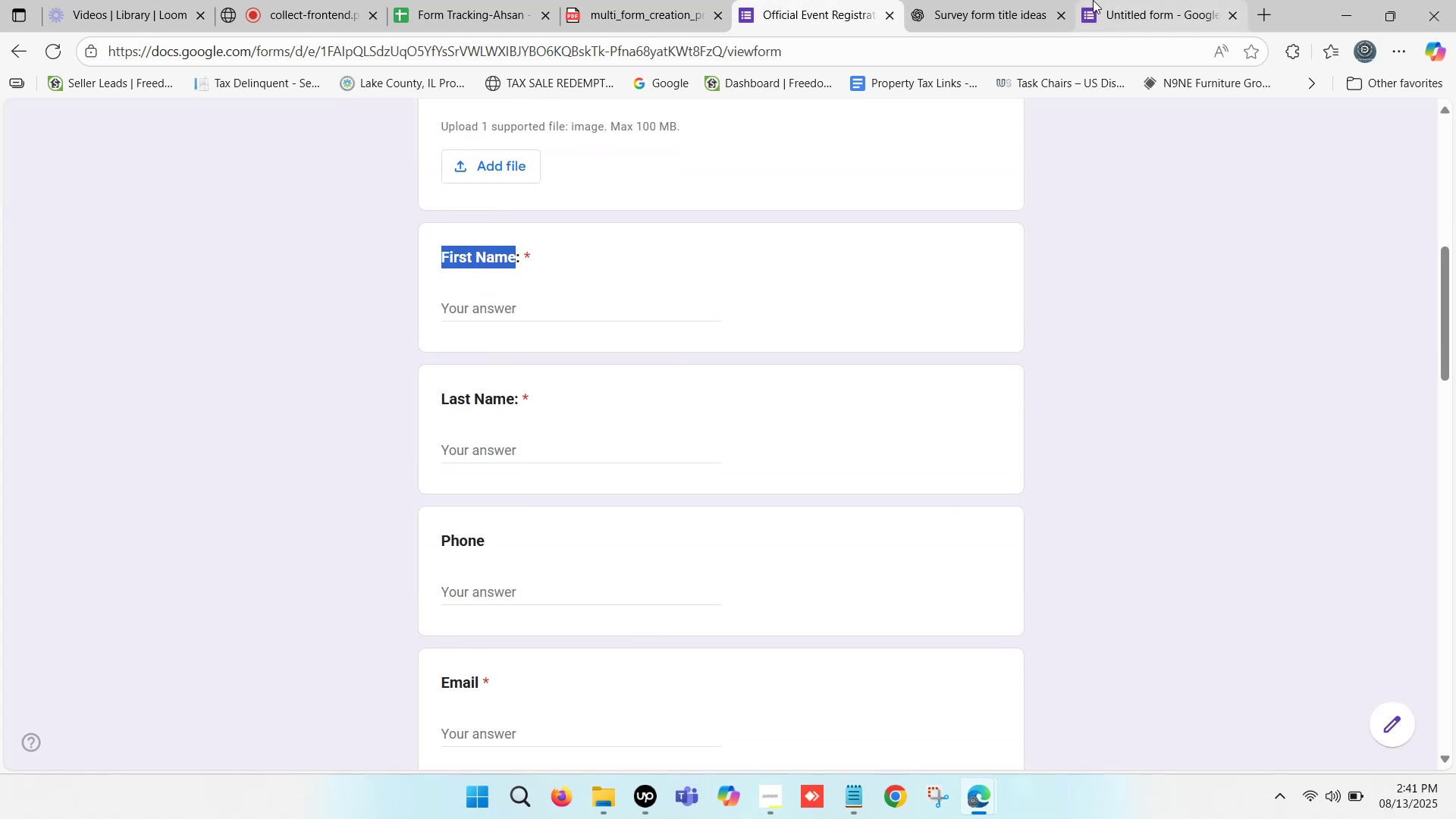 
left_click([968, 0])
 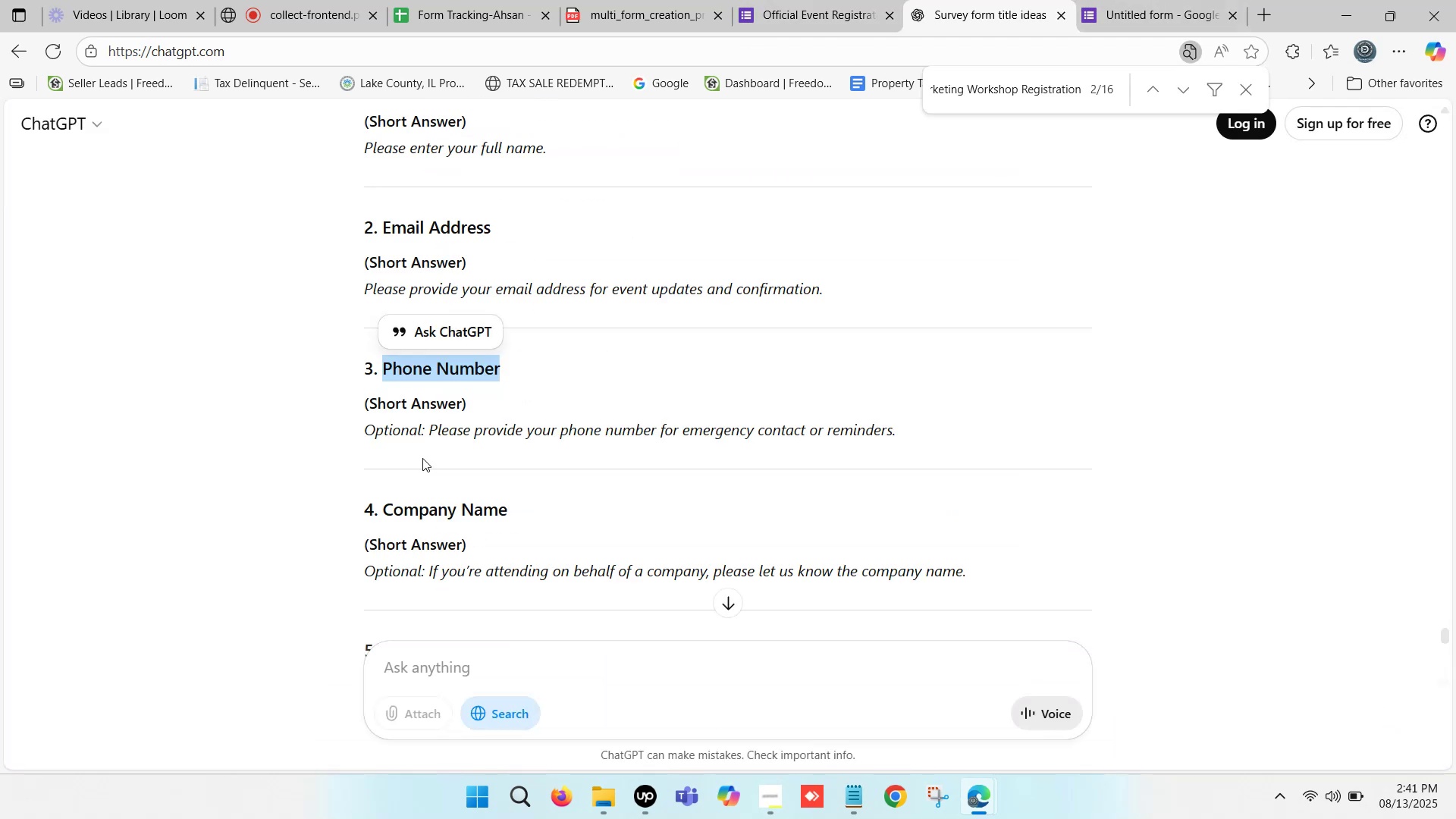 
scroll: coordinate [435, 334], scroll_direction: down, amount: 2.0
 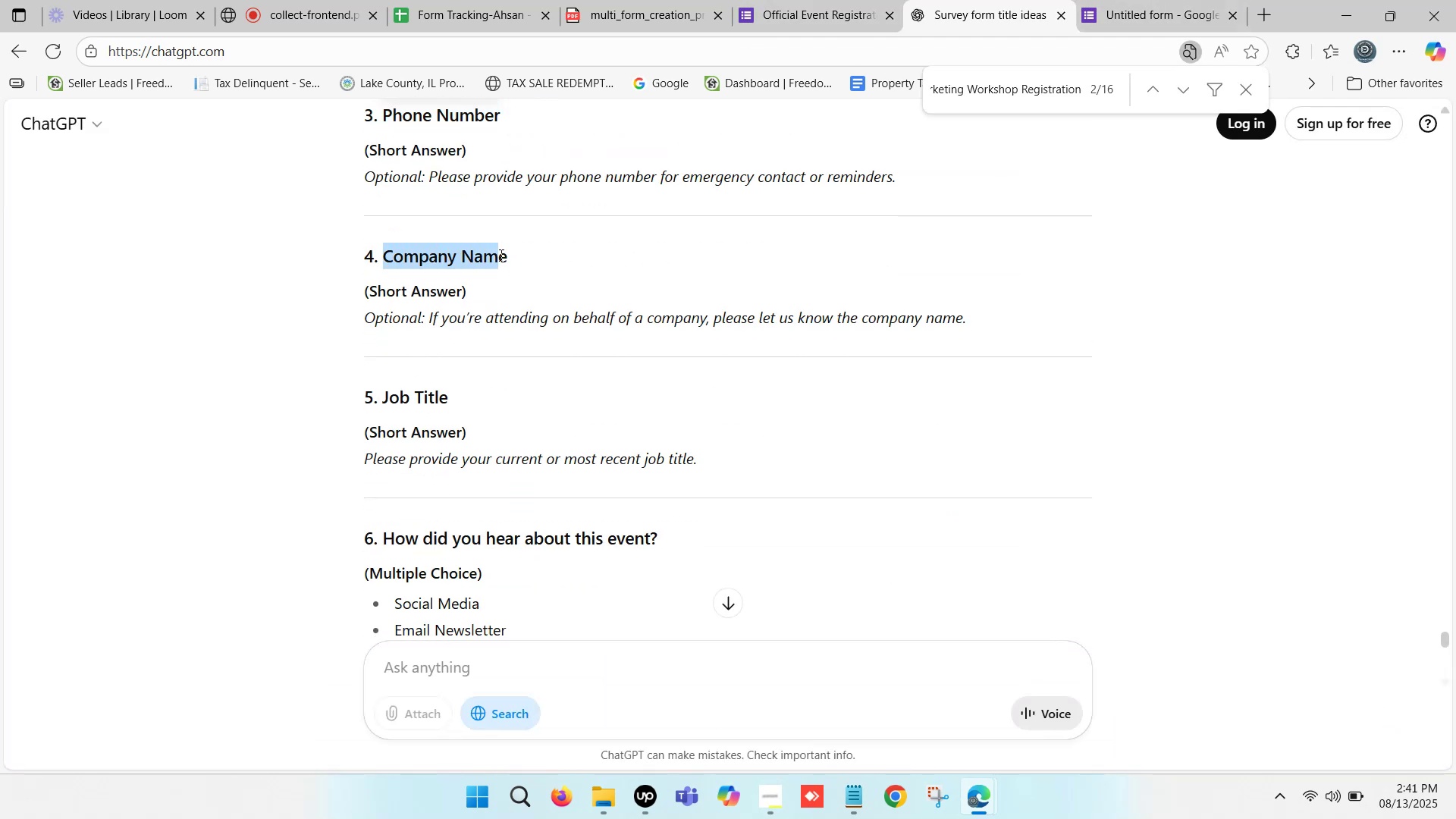 
key(Control+ControlLeft)
 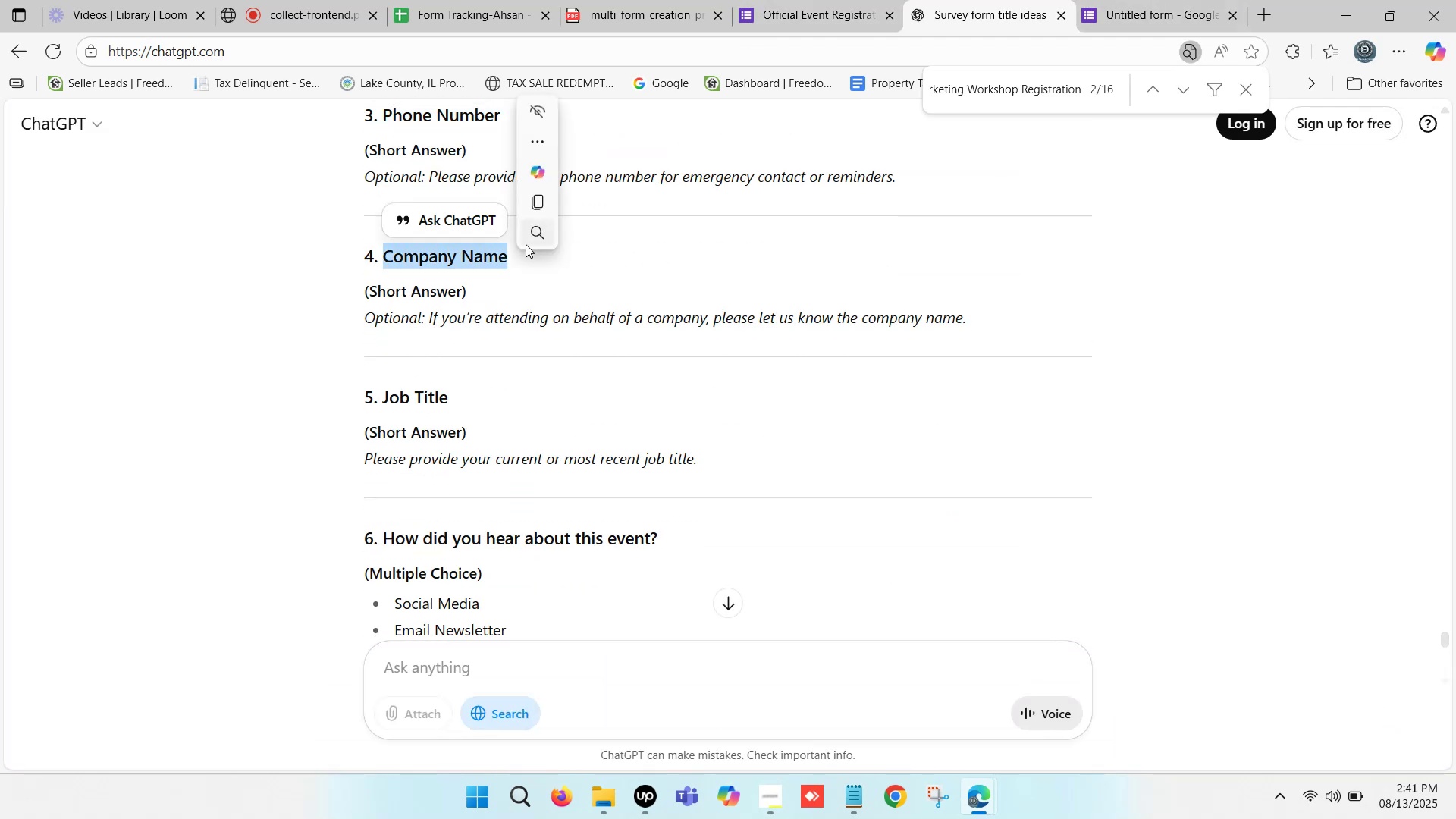 
key(Control+C)
 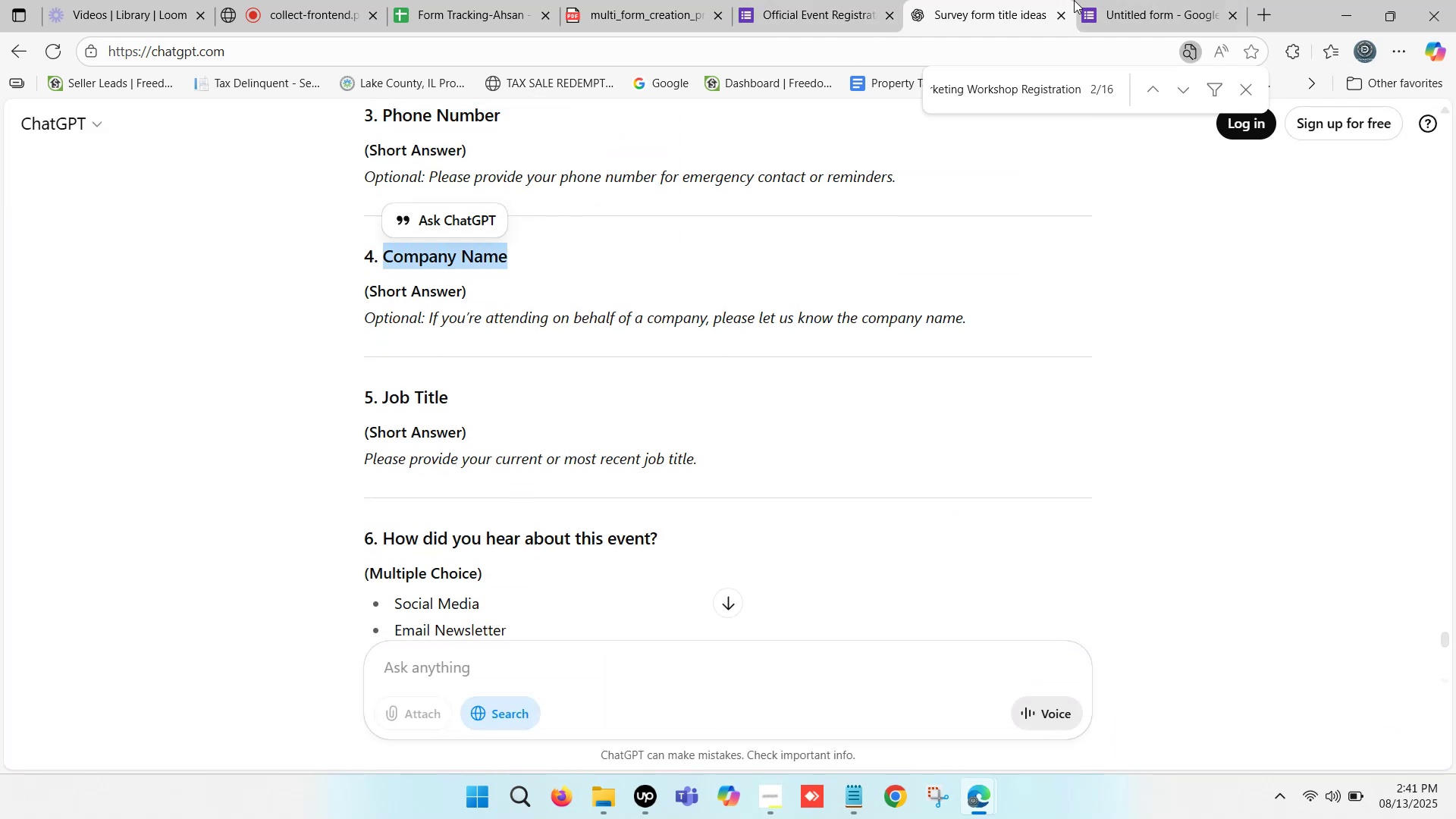 
left_click([1103, 0])
 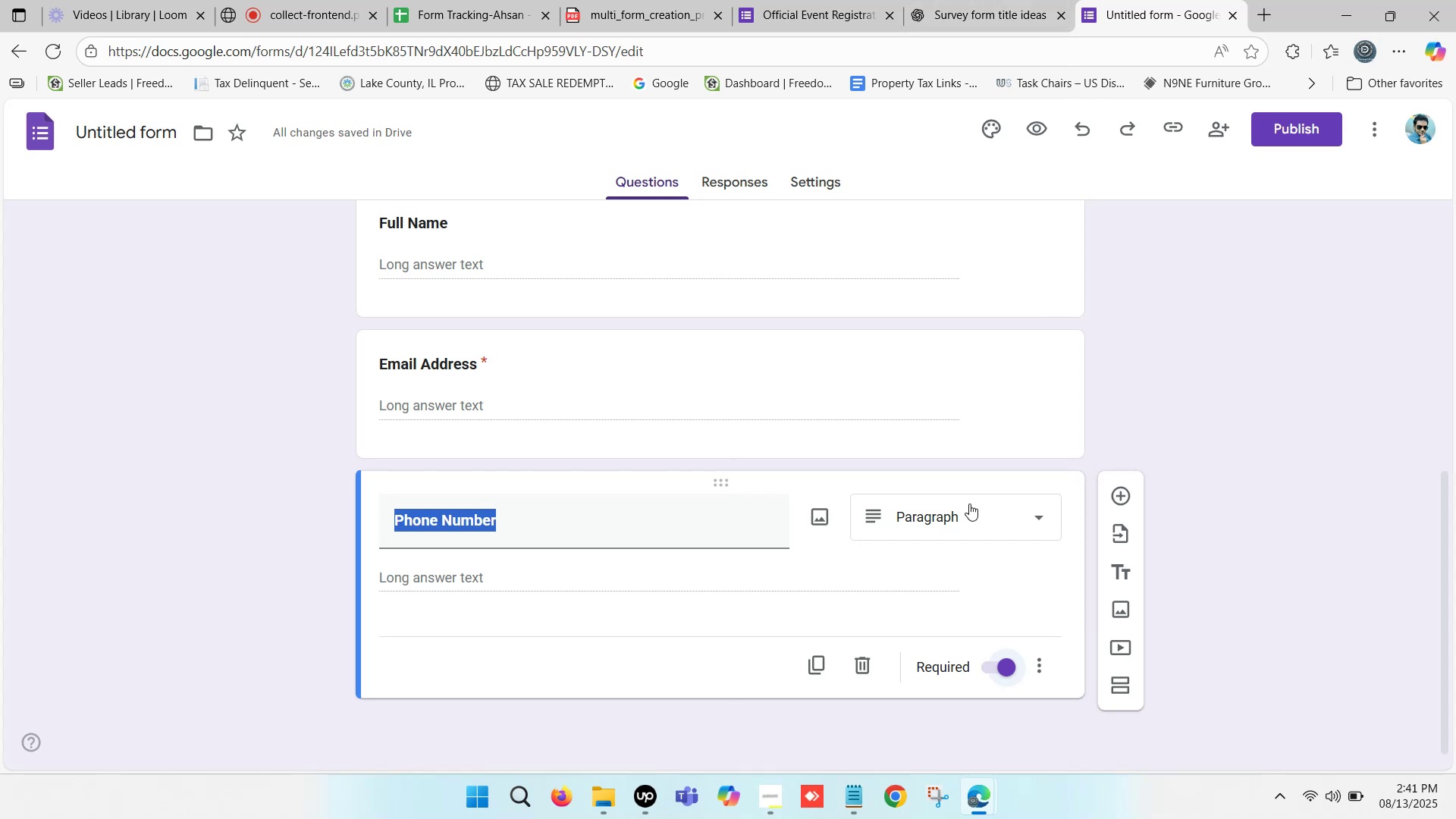 
scroll: coordinate [845, 479], scroll_direction: down, amount: 2.0
 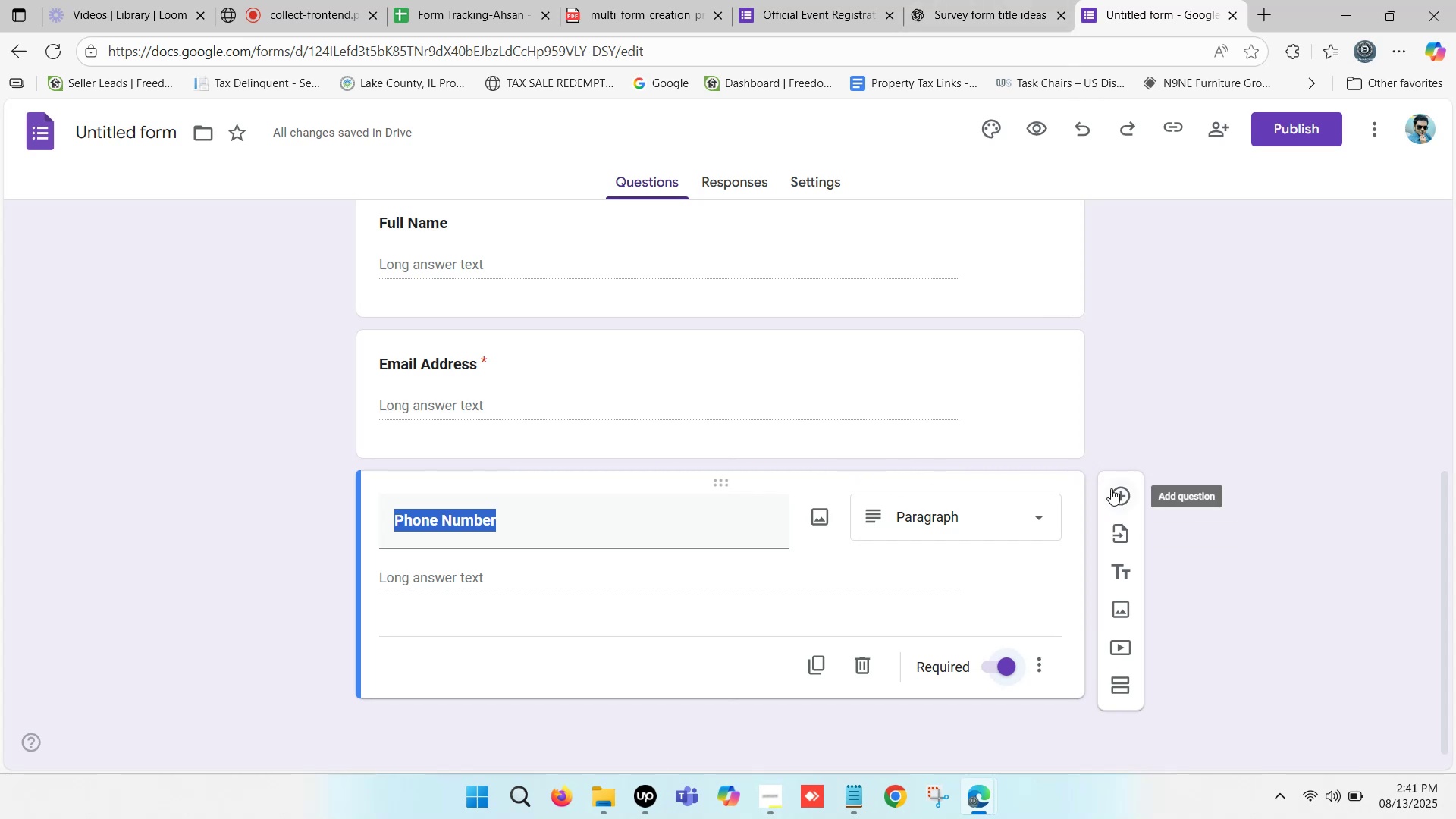 
left_click([1119, 491])
 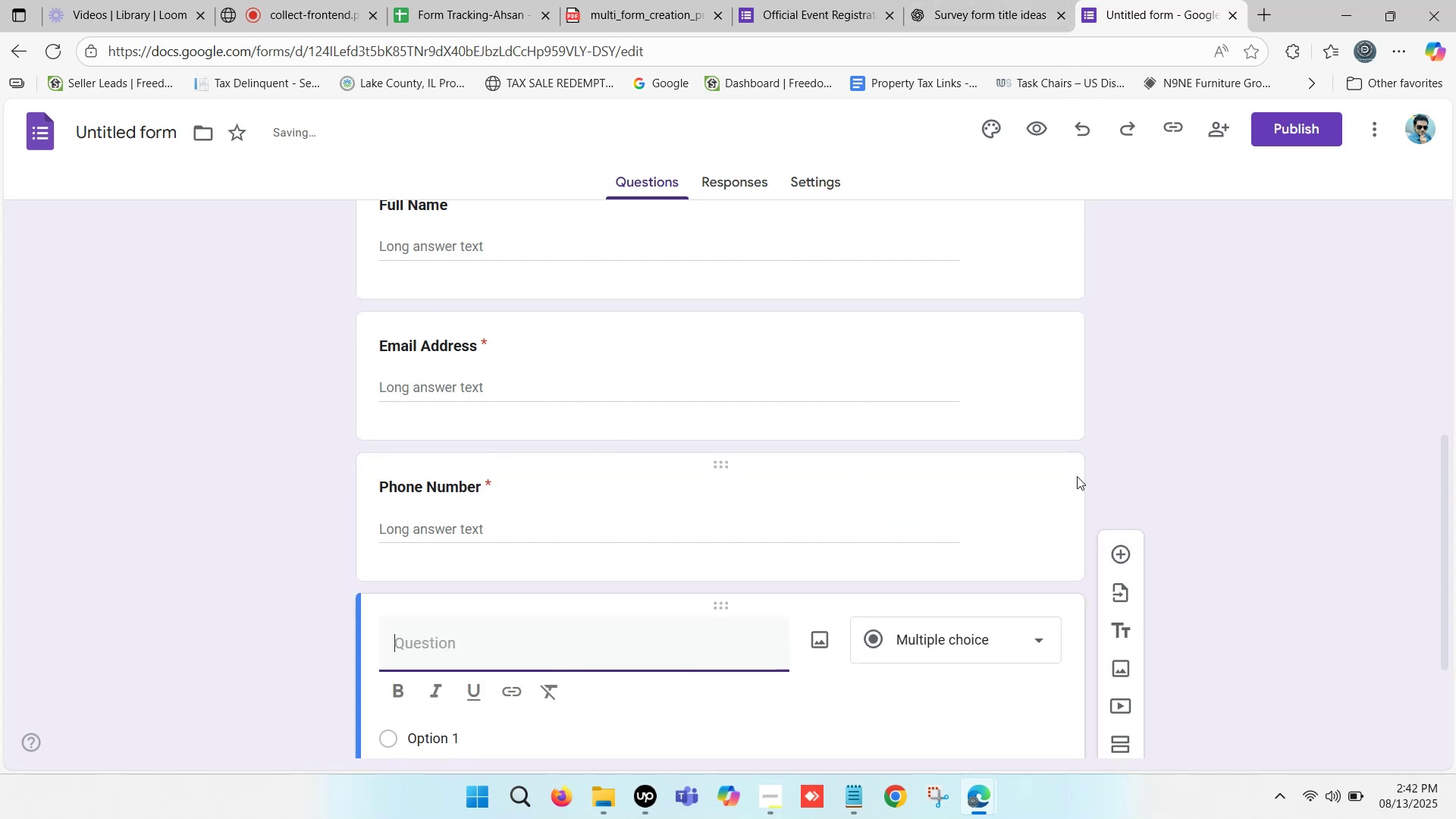 
scroll: coordinate [967, 470], scroll_direction: down, amount: 3.0
 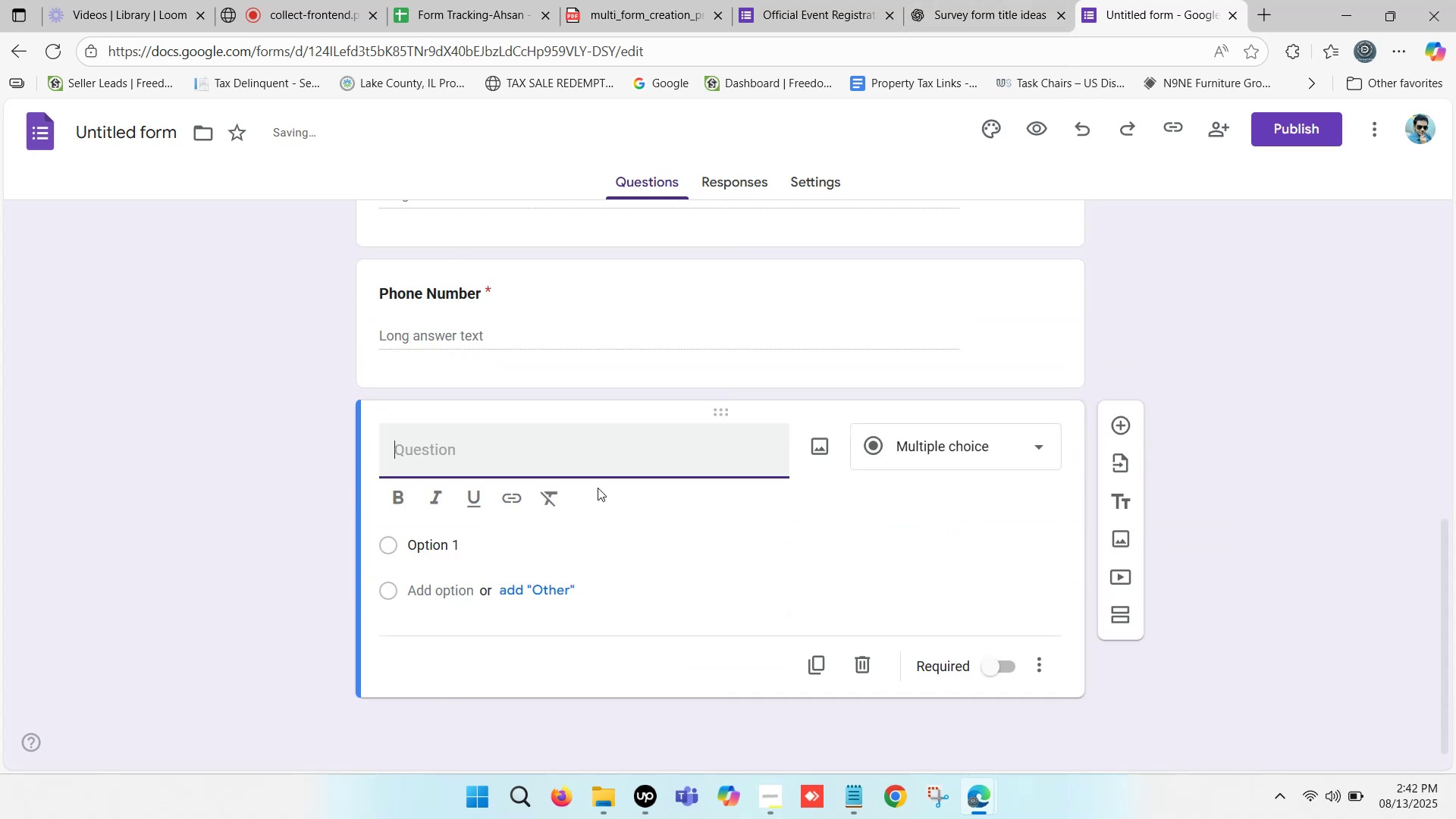 
key(Control+ControlLeft)
 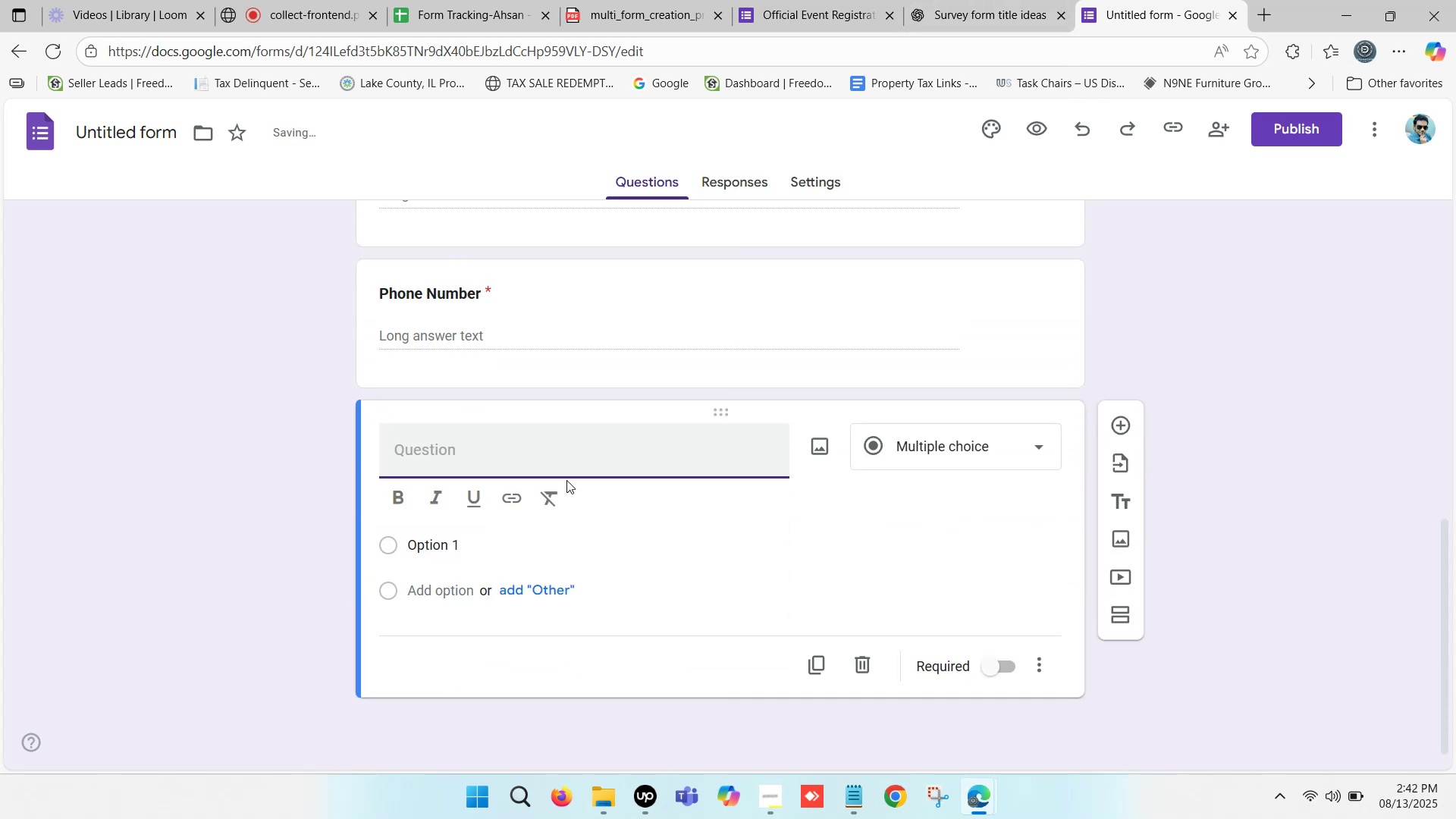 
key(Control+V)
 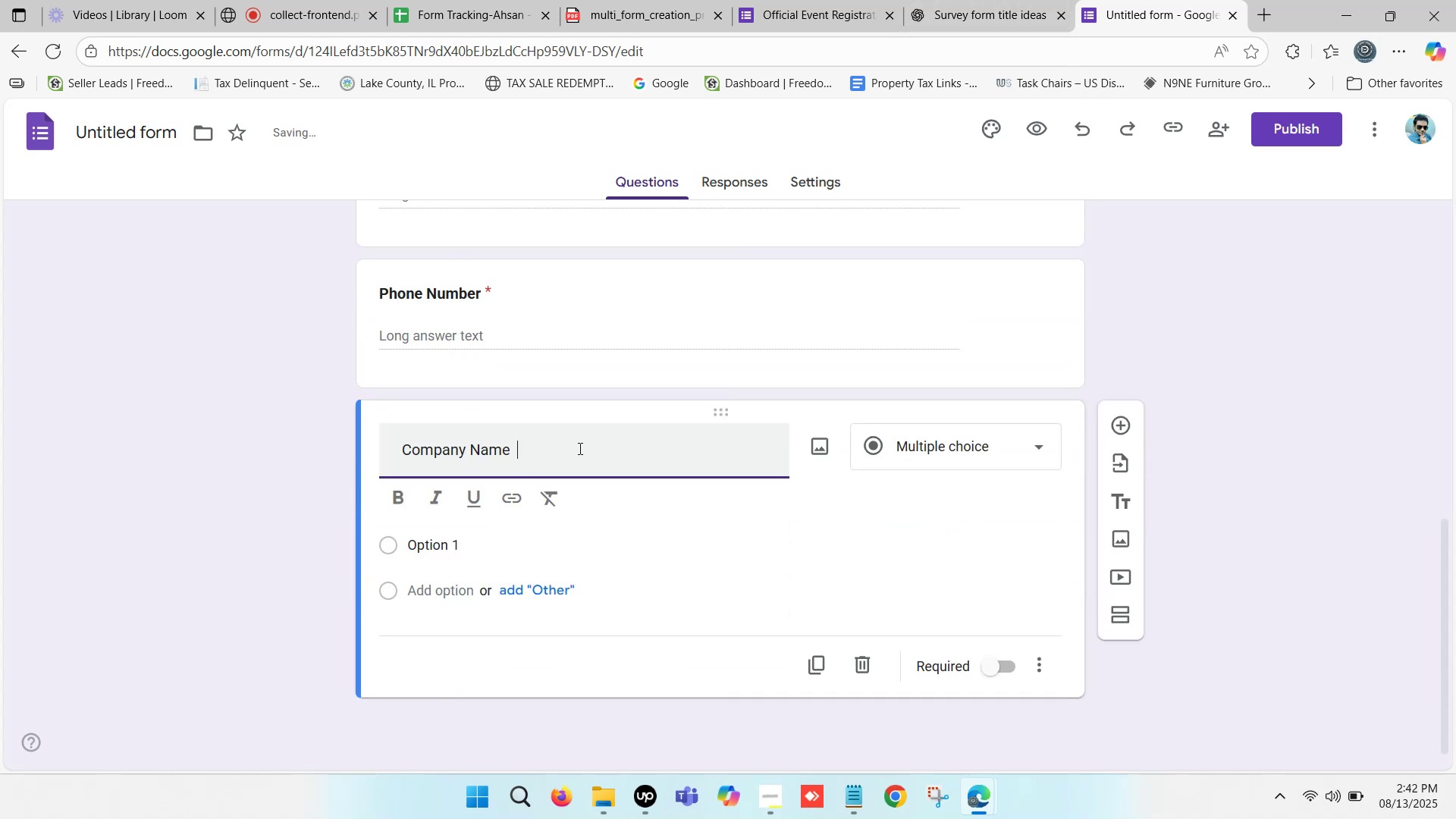 
key(Backspace)
 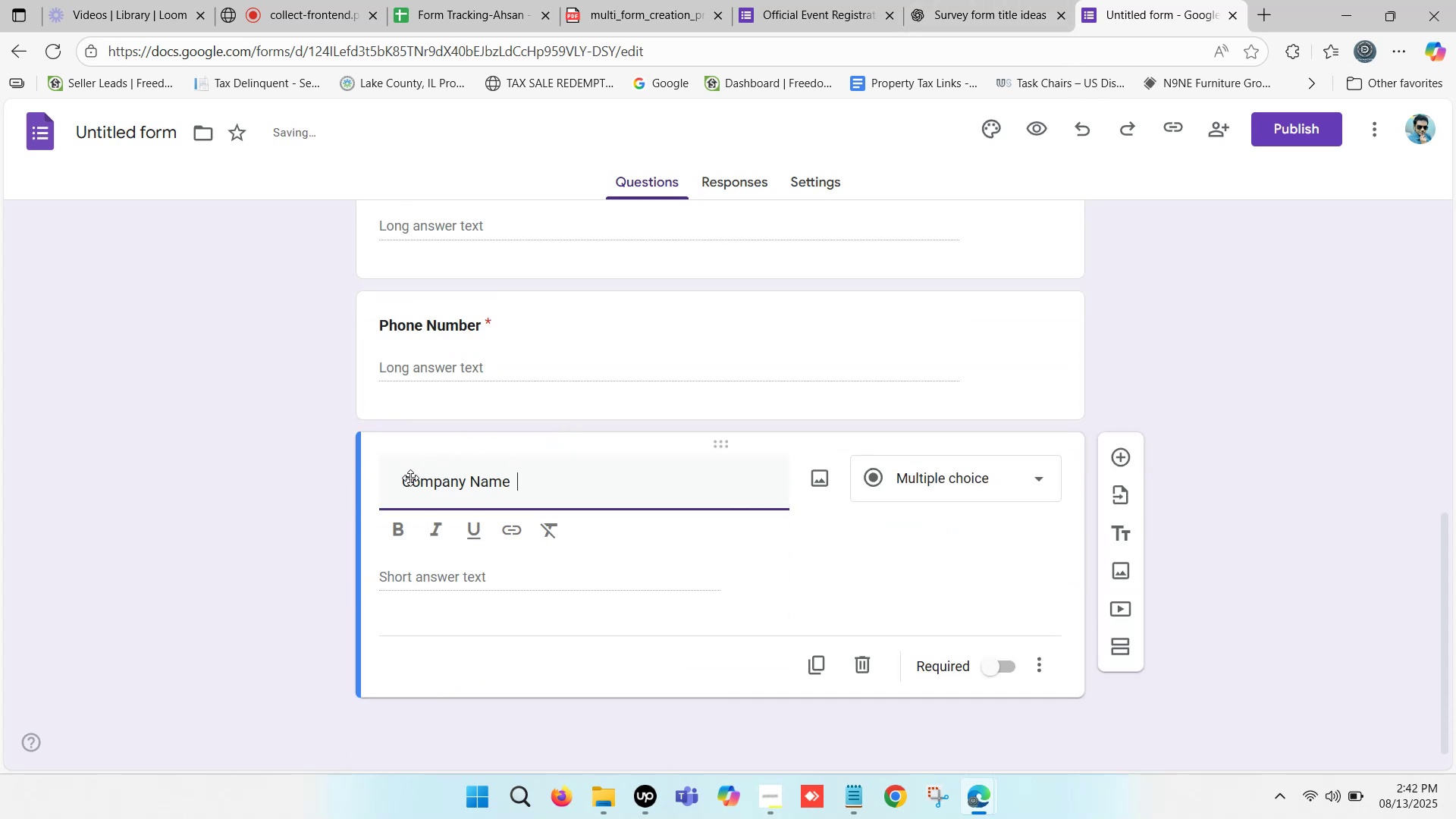 
key(Backspace)
 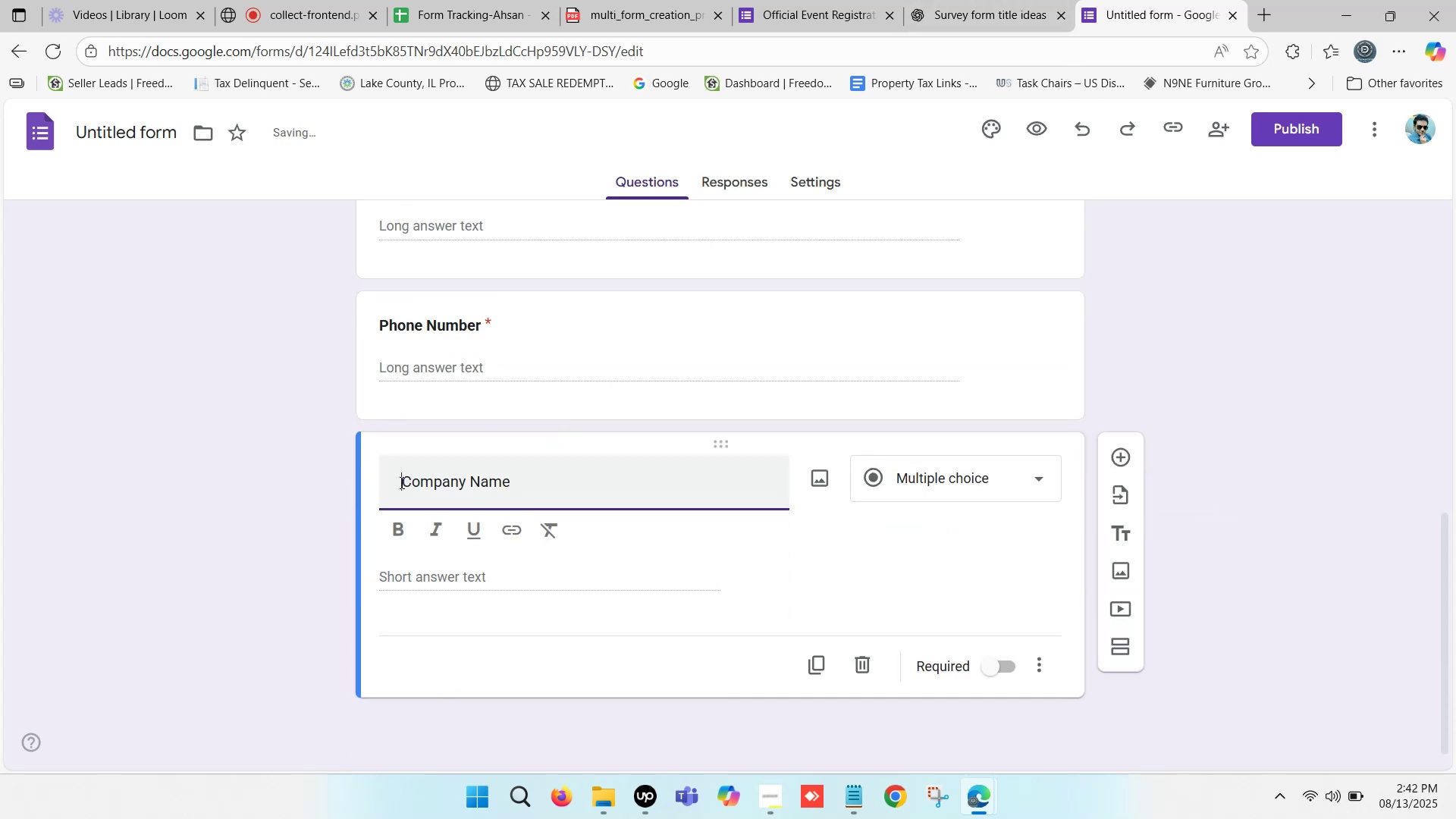 
key(Backspace)
 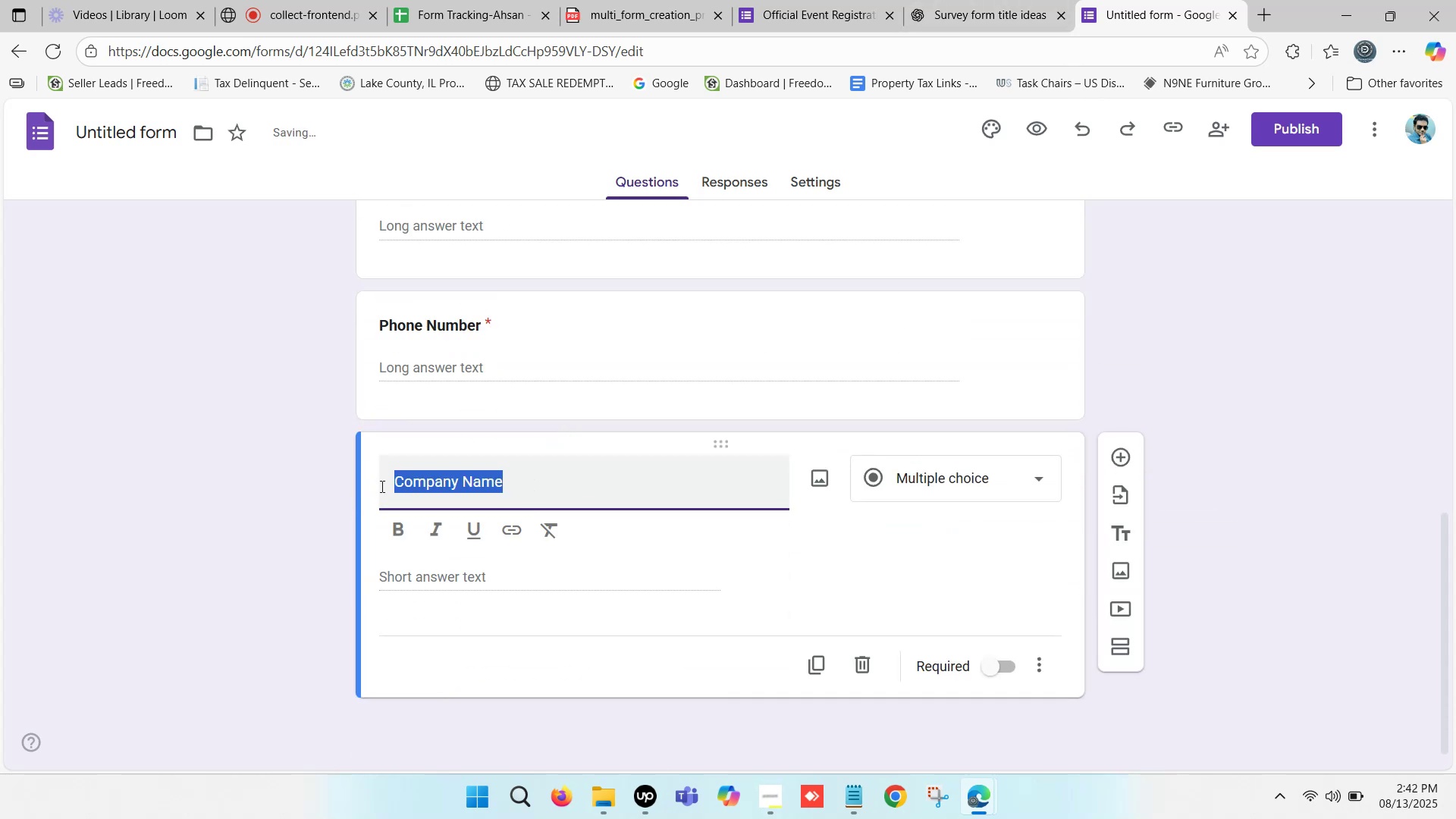 
left_click([391, 526])
 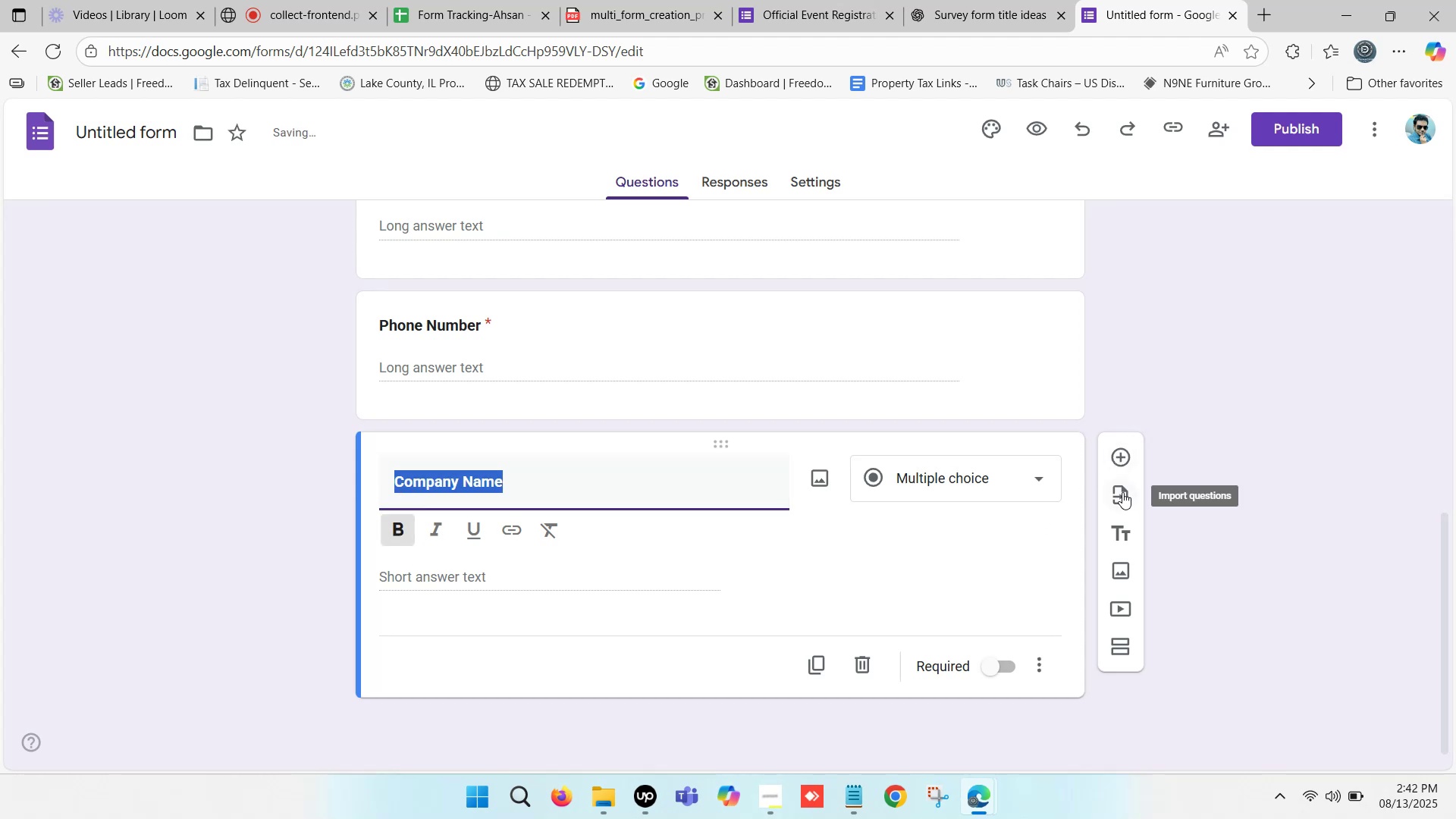 
left_click([962, 475])
 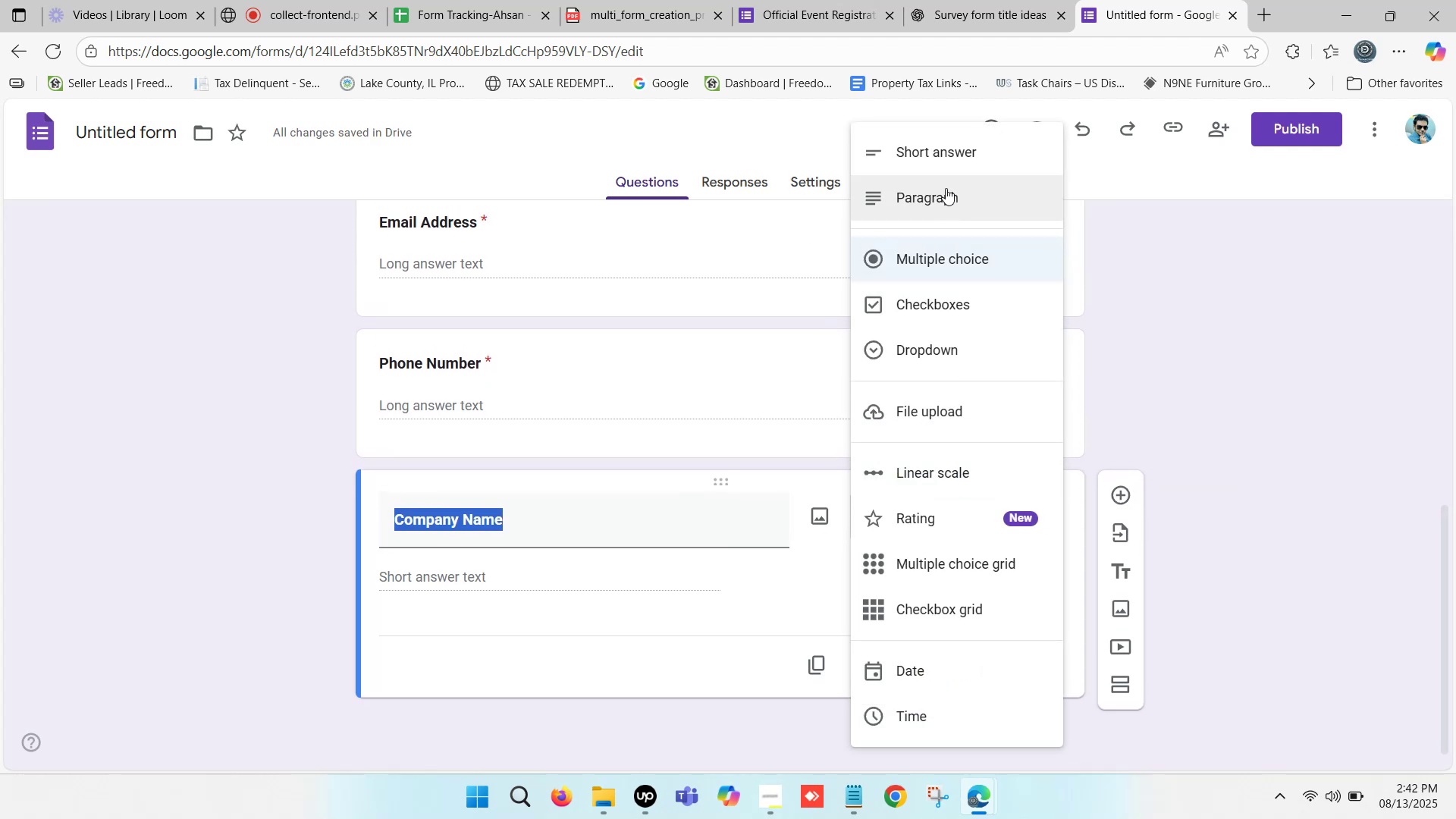 
left_click([942, 152])
 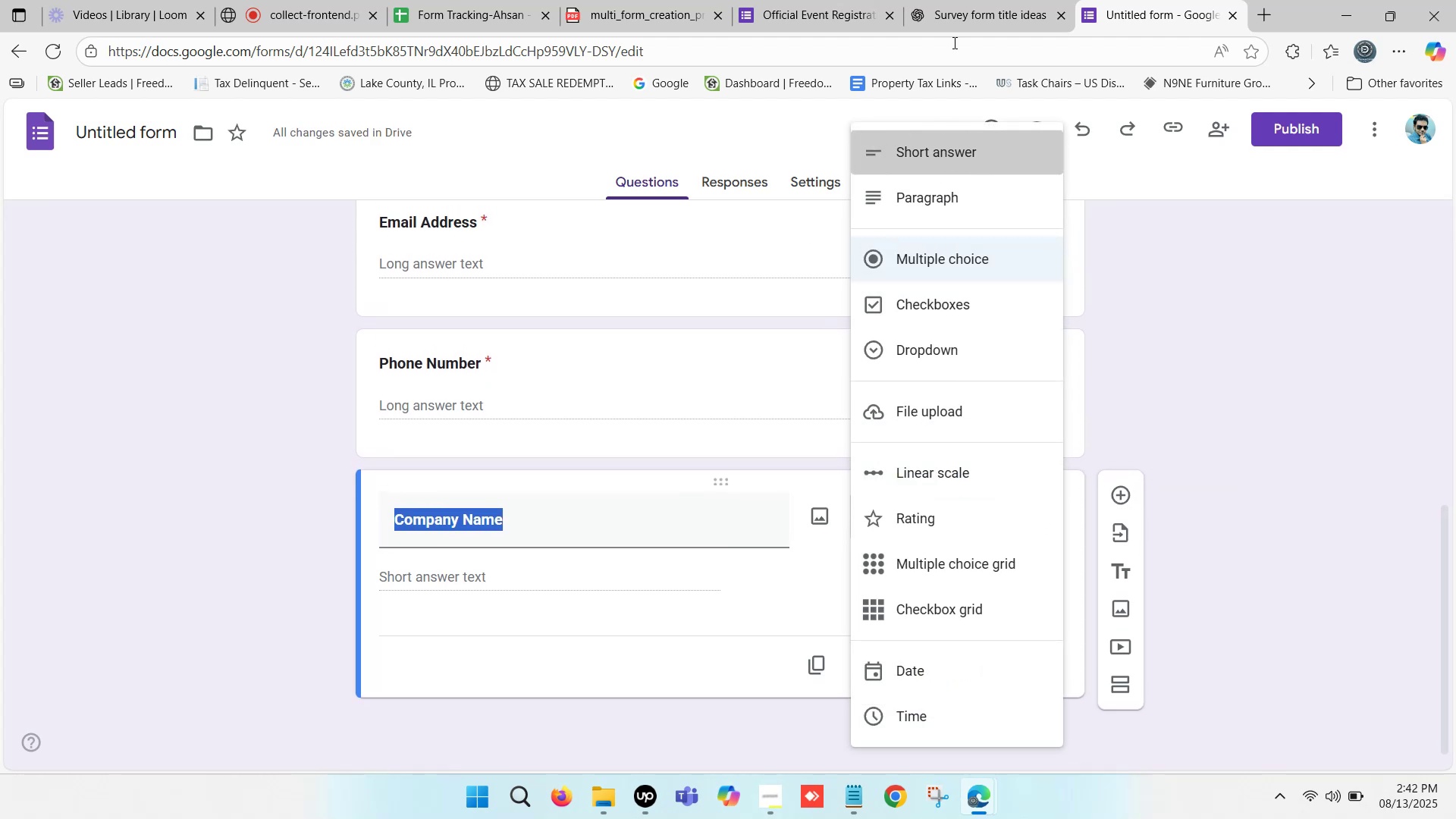 
left_click([971, 0])
 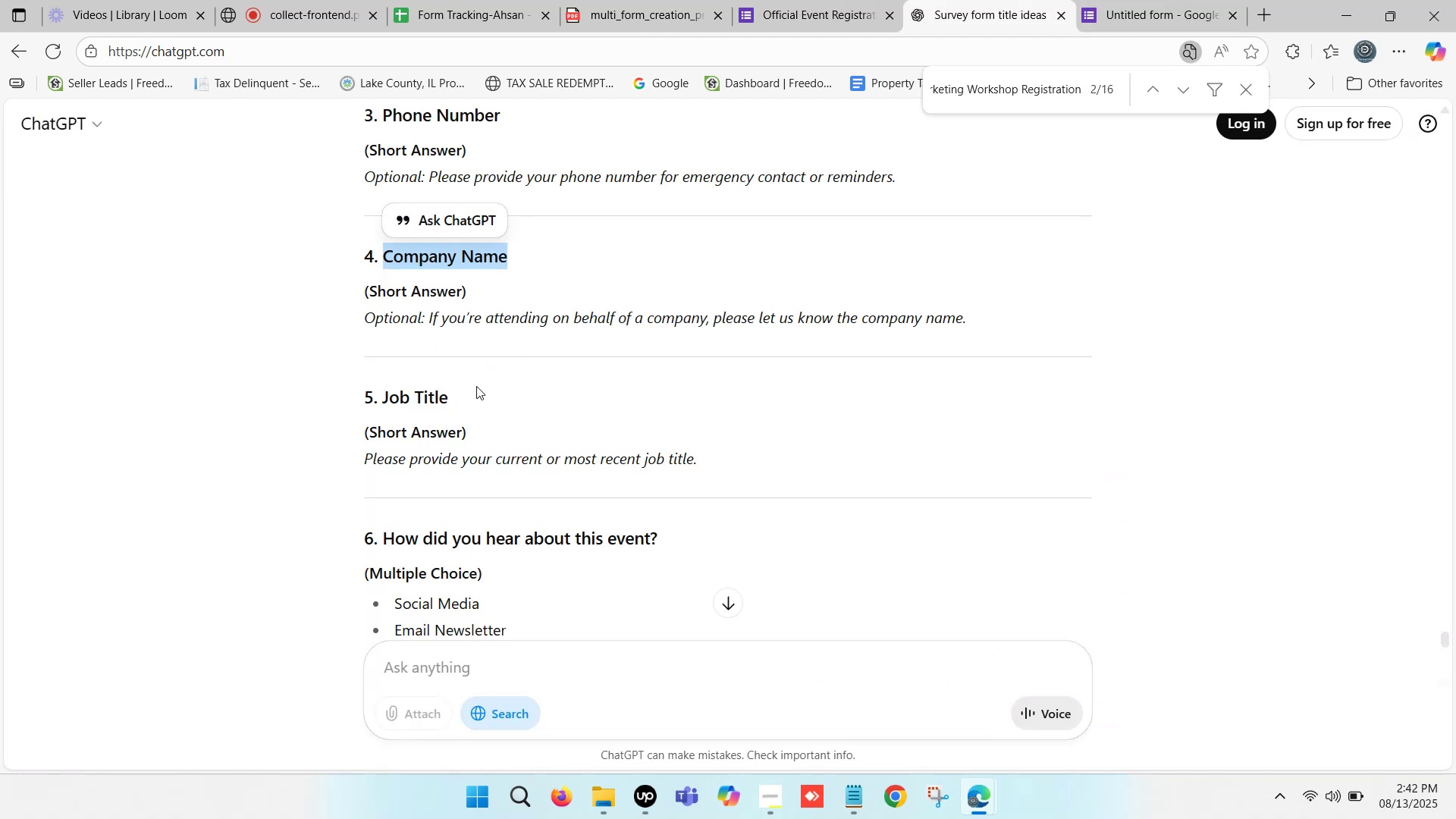 
scroll: coordinate [476, 386], scroll_direction: down, amount: 1.0
 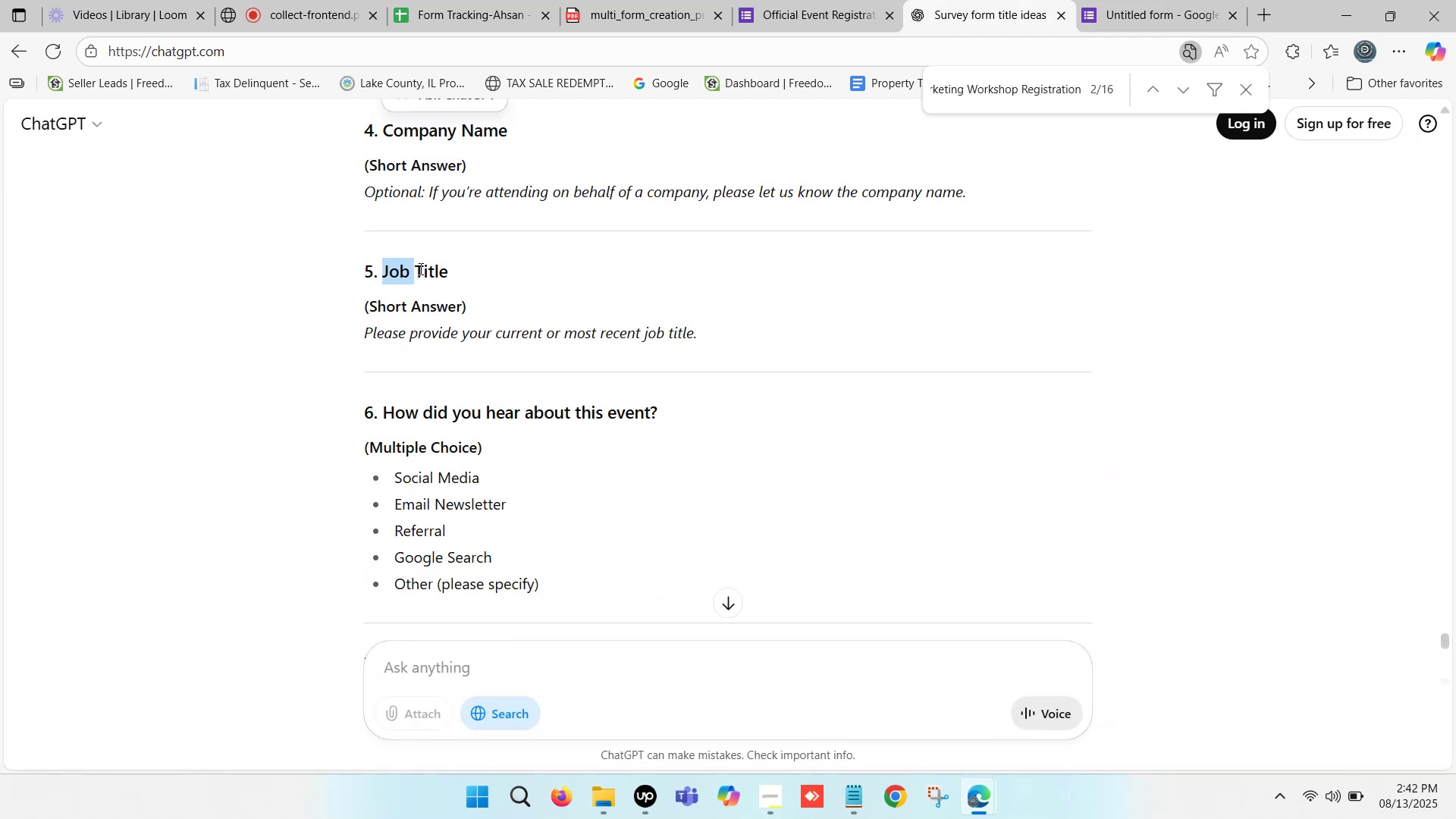 
key(Control+ControlLeft)
 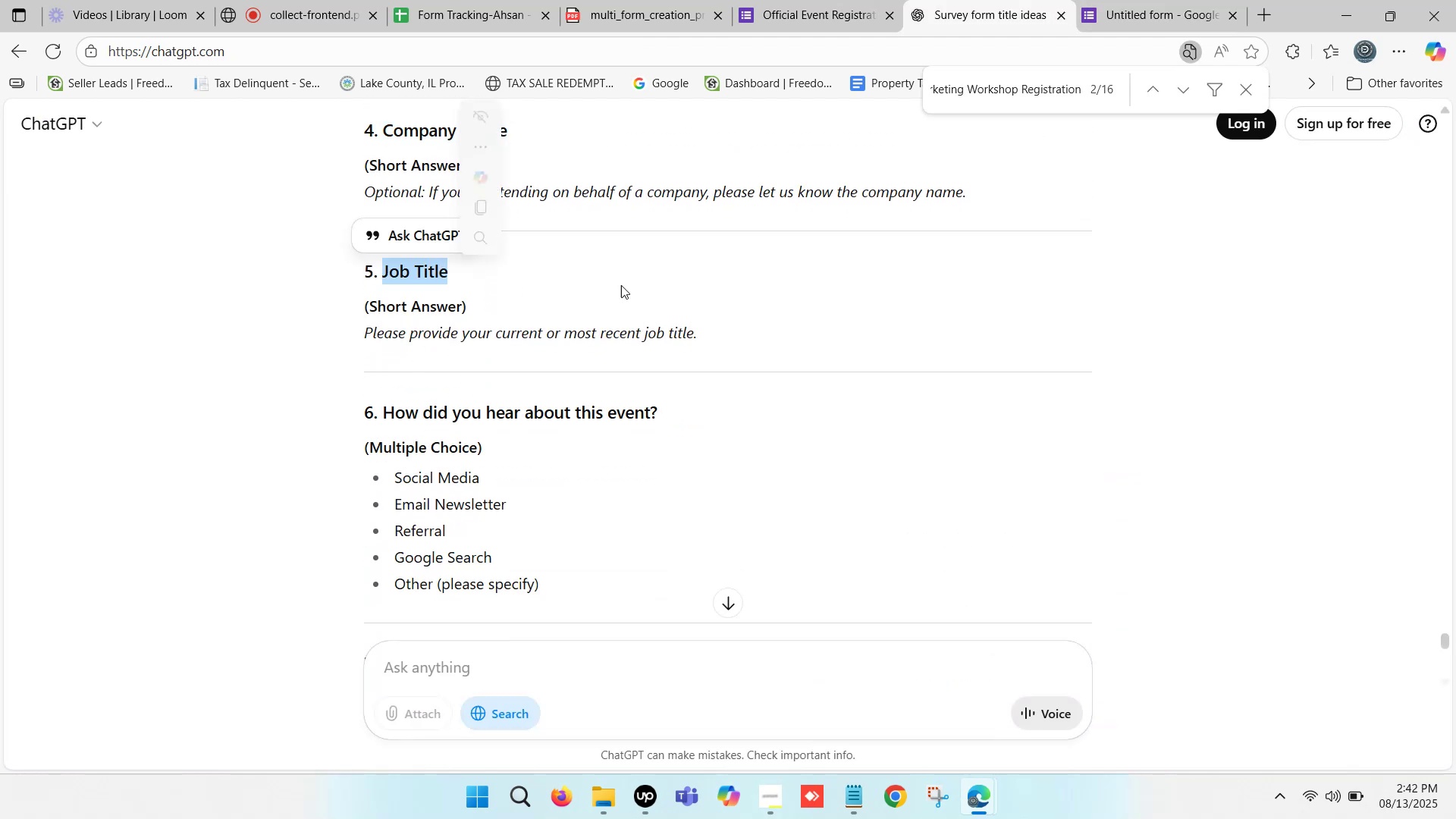 
key(Control+C)
 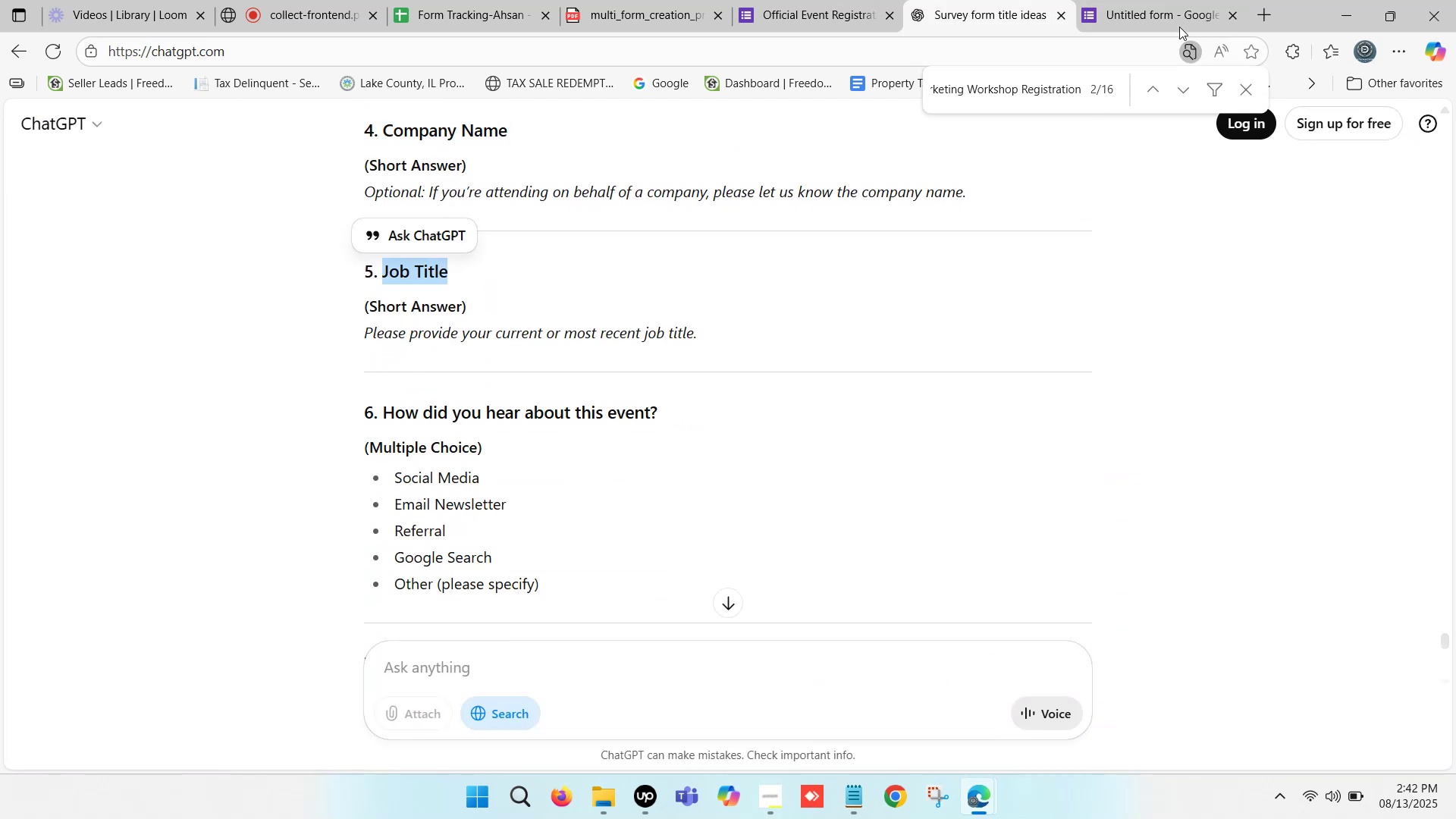 
left_click([1165, 5])
 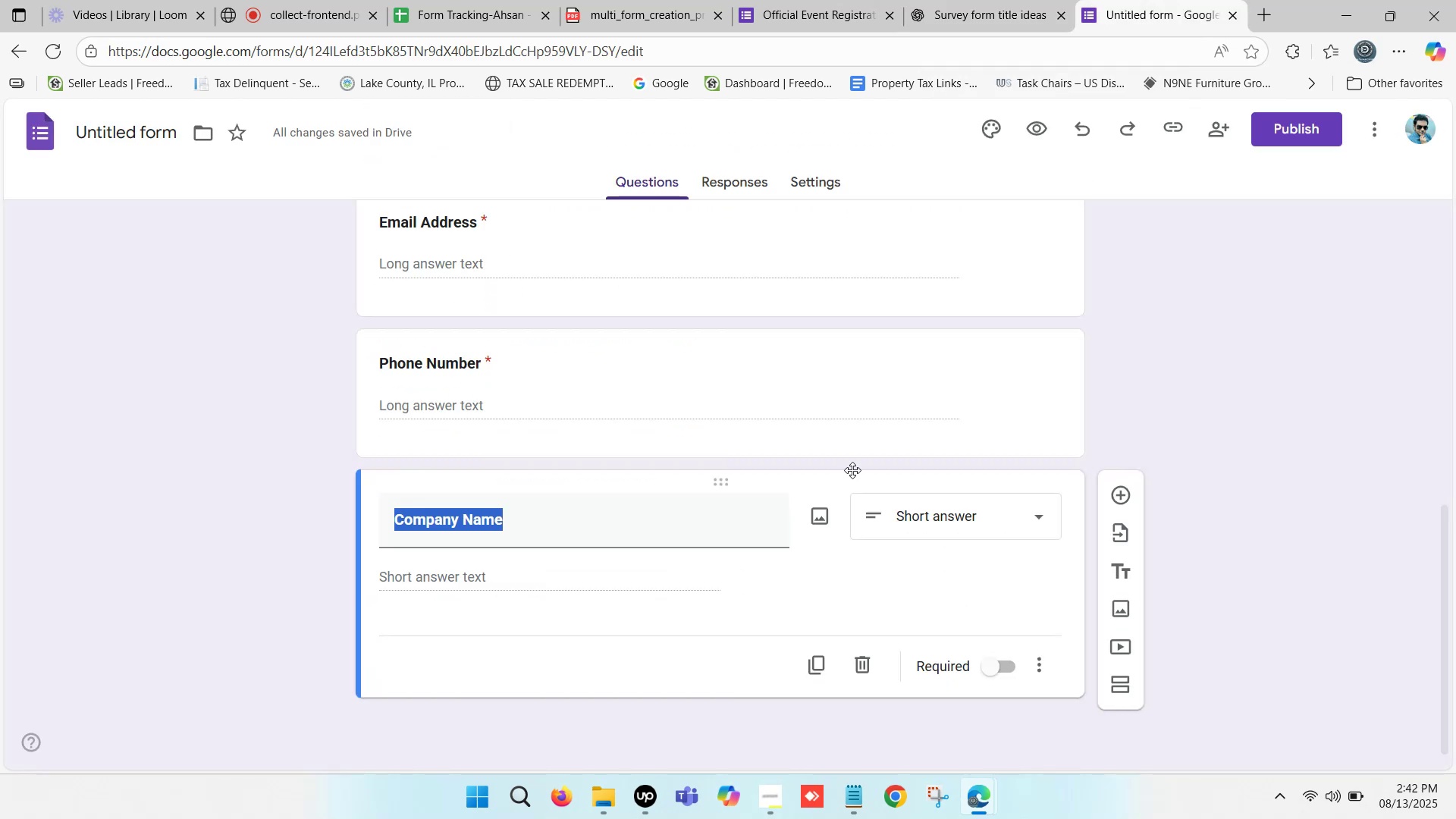 
scroll: coordinate [837, 458], scroll_direction: down, amount: 1.0
 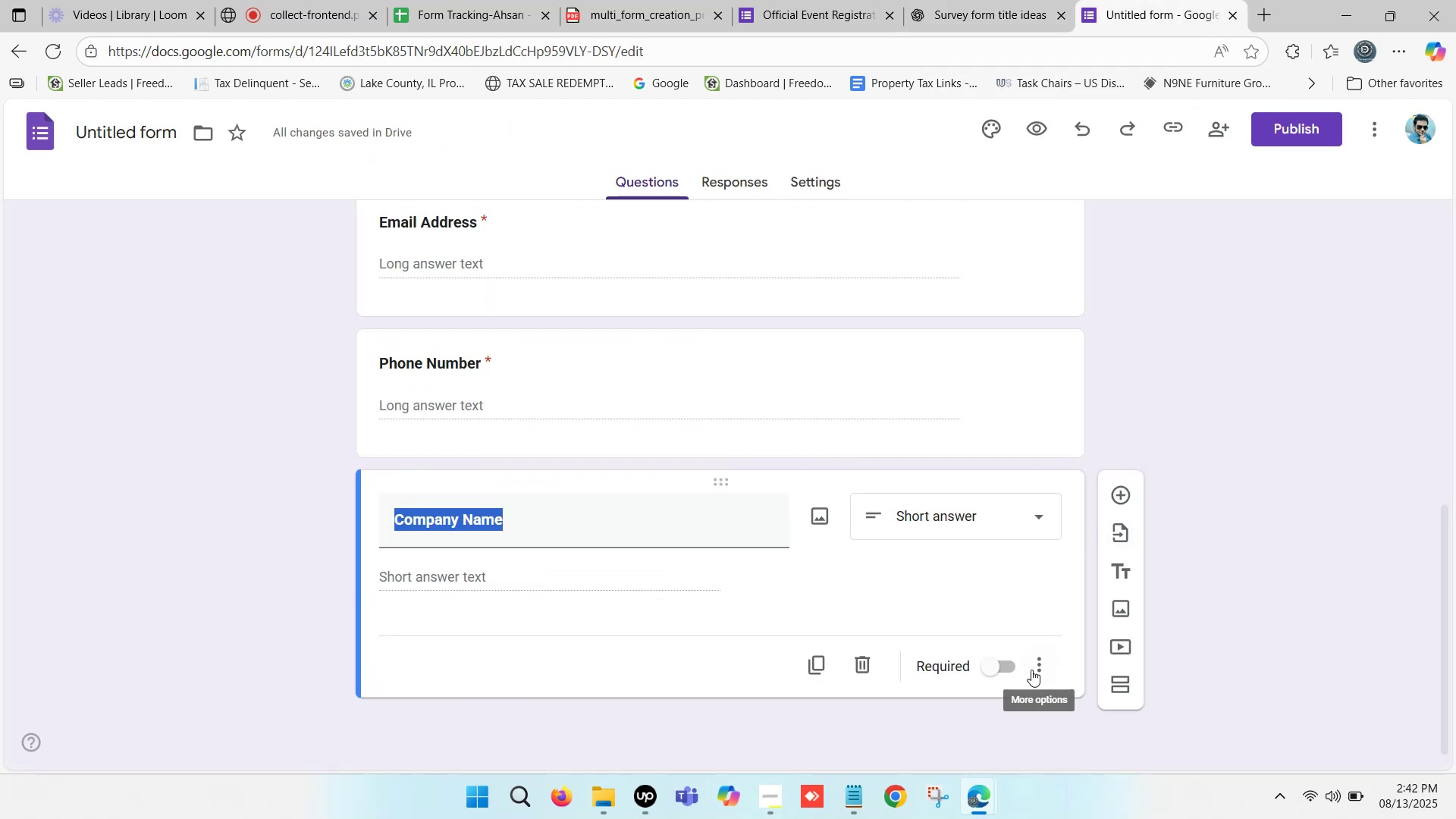 
left_click([1001, 658])
 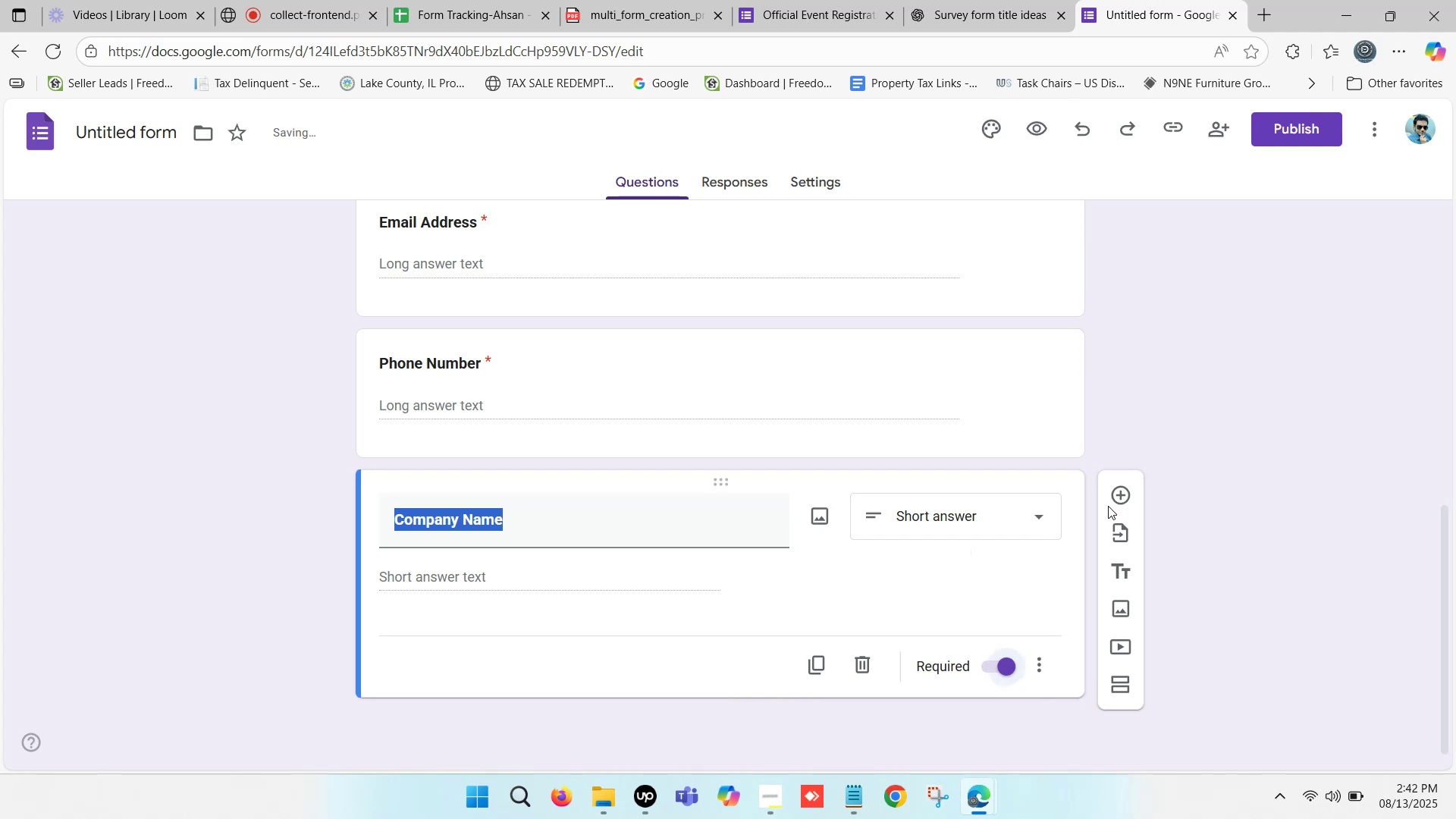 
left_click([1119, 489])
 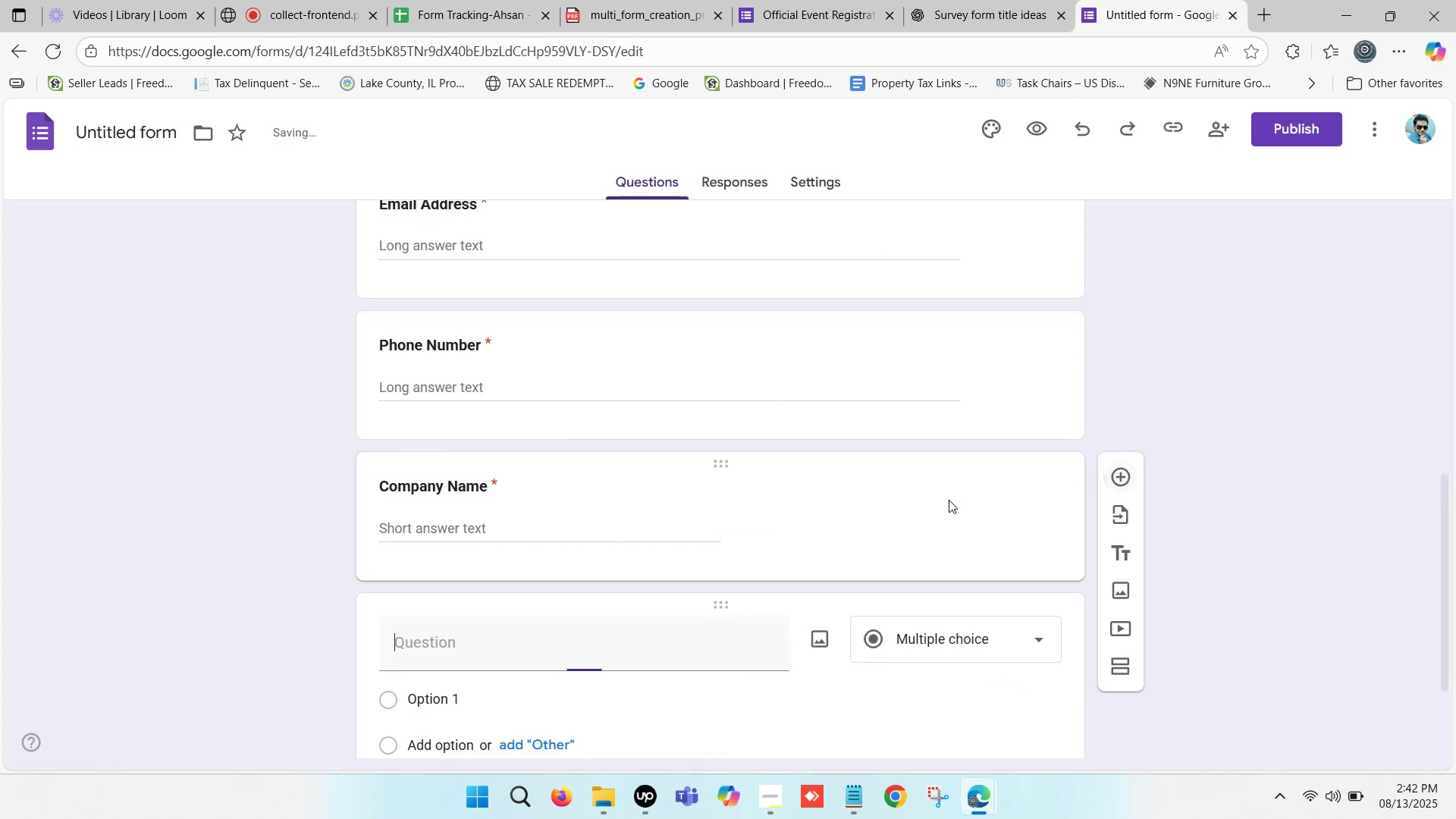 
scroll: coordinate [687, 529], scroll_direction: down, amount: 3.0
 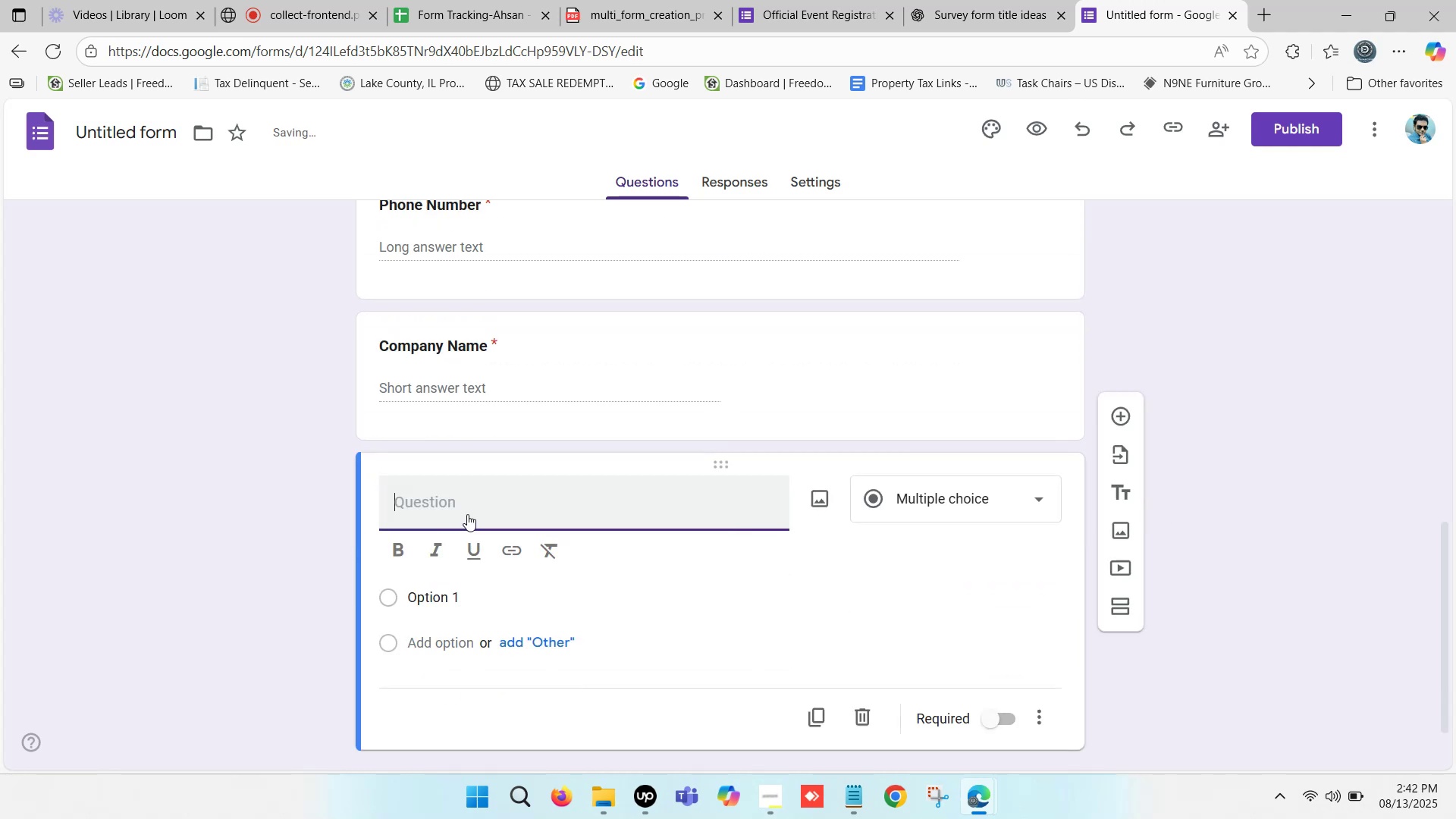 
key(Control+ControlLeft)
 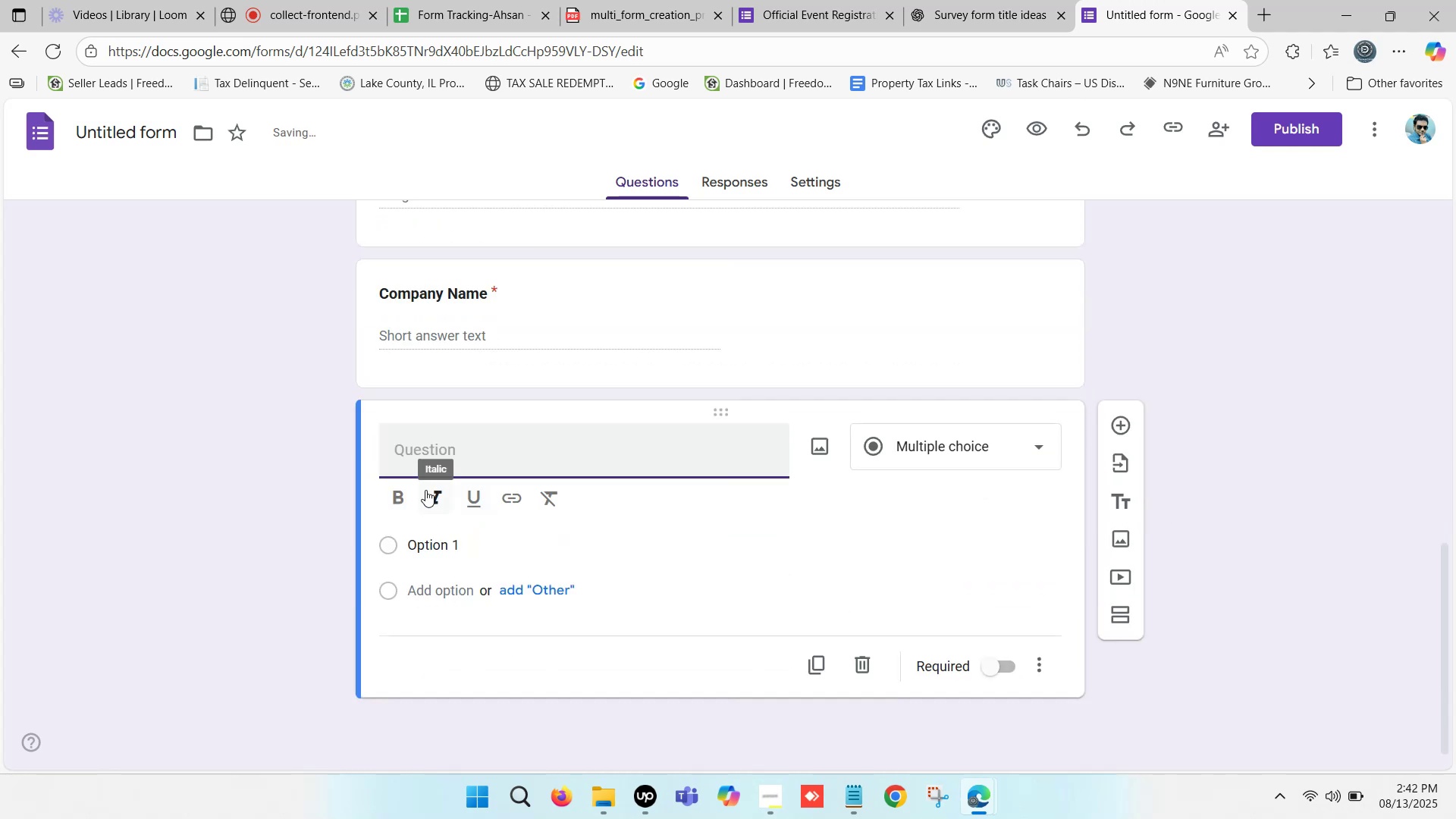 
key(Control+V)
 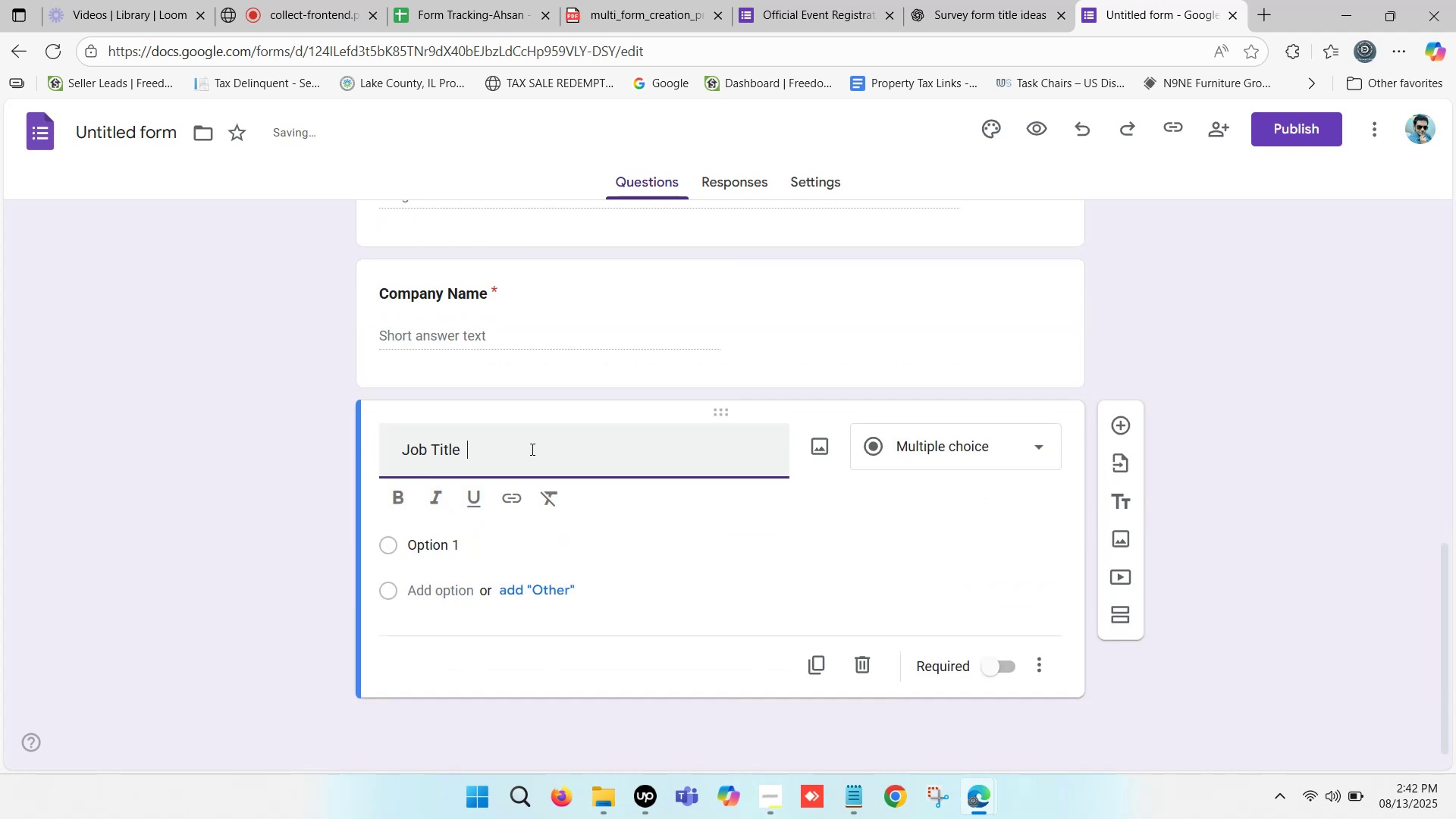 
key(Backspace)
 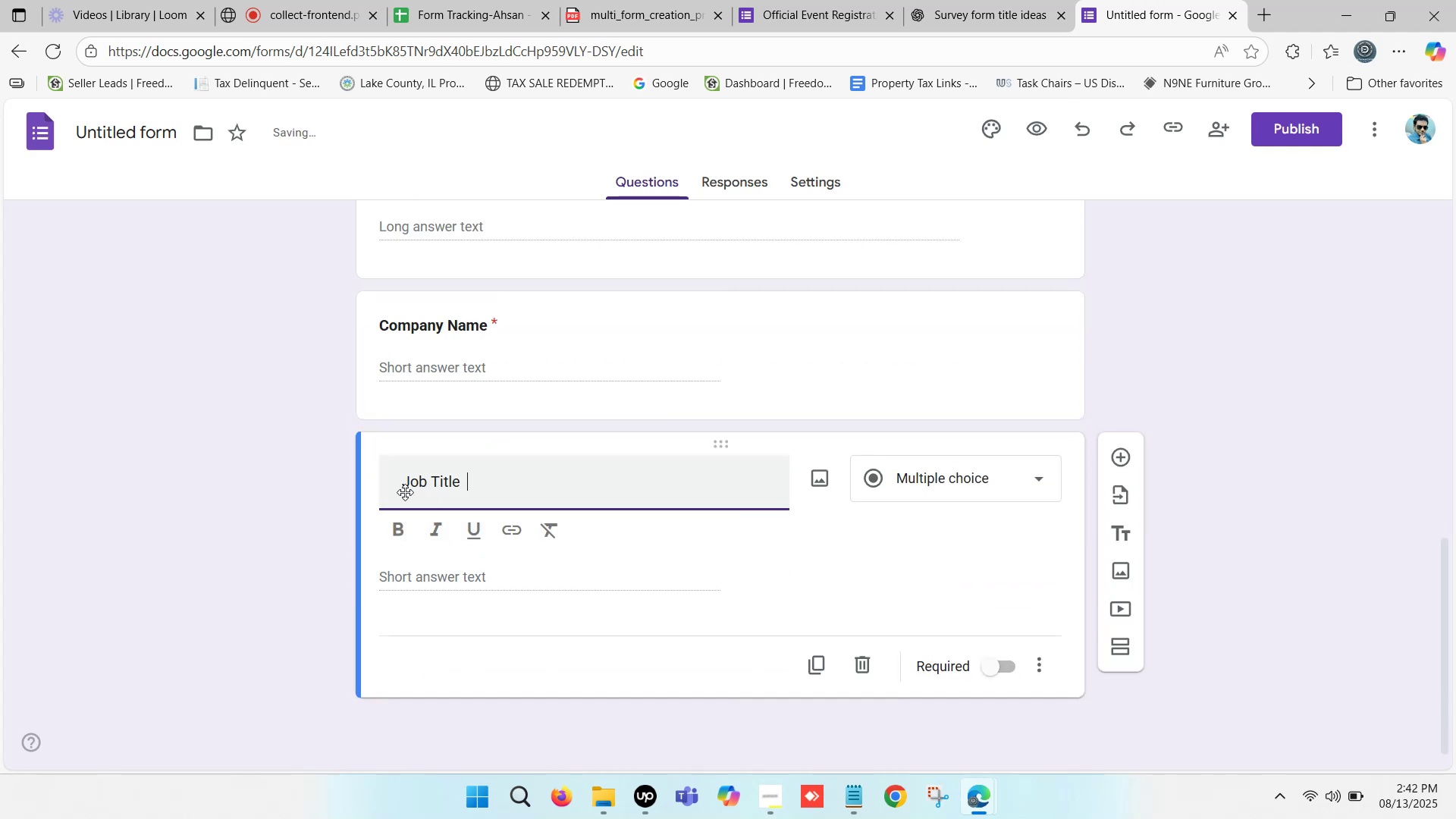 
key(Backspace)
 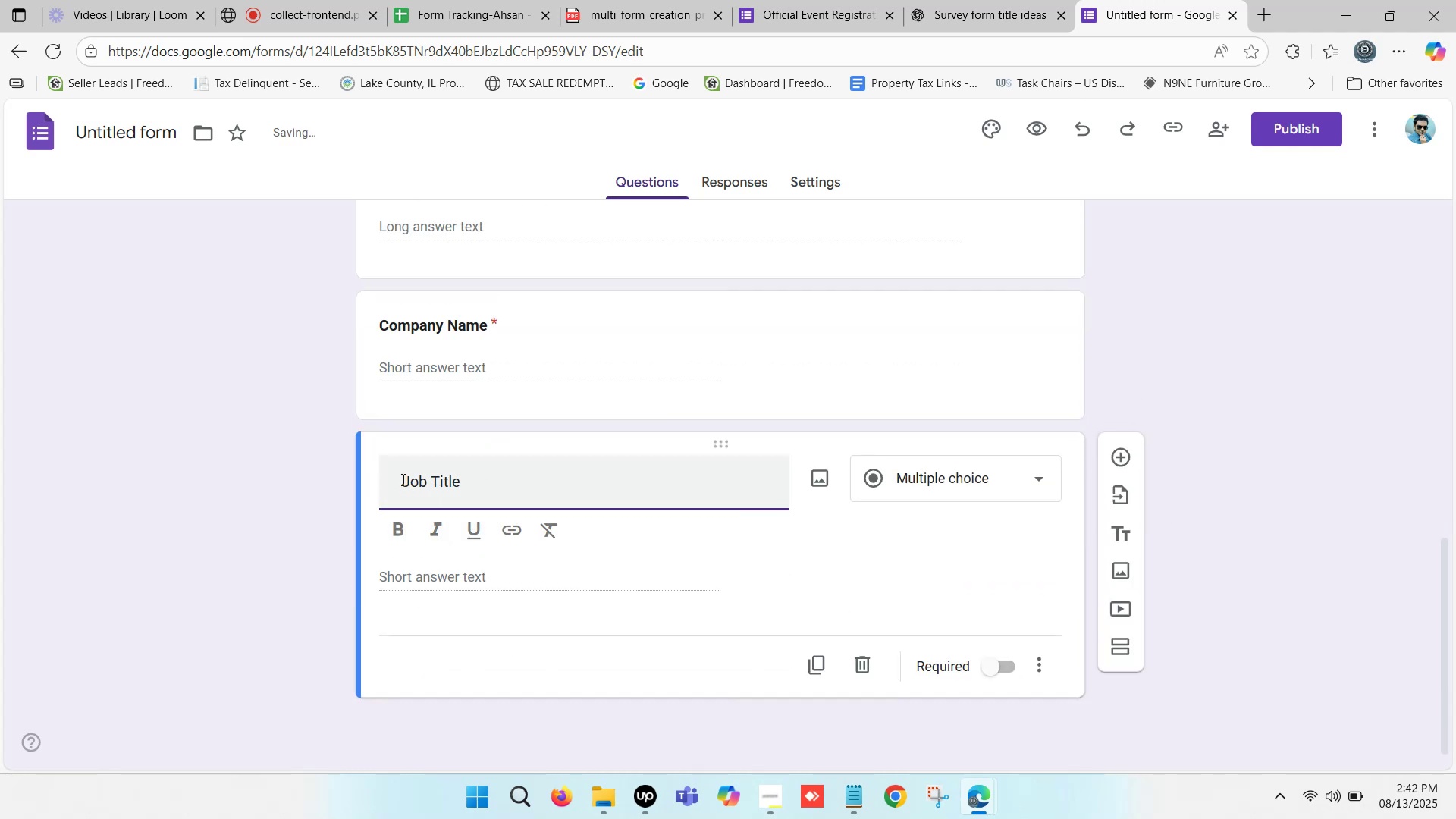 
key(Backspace)
 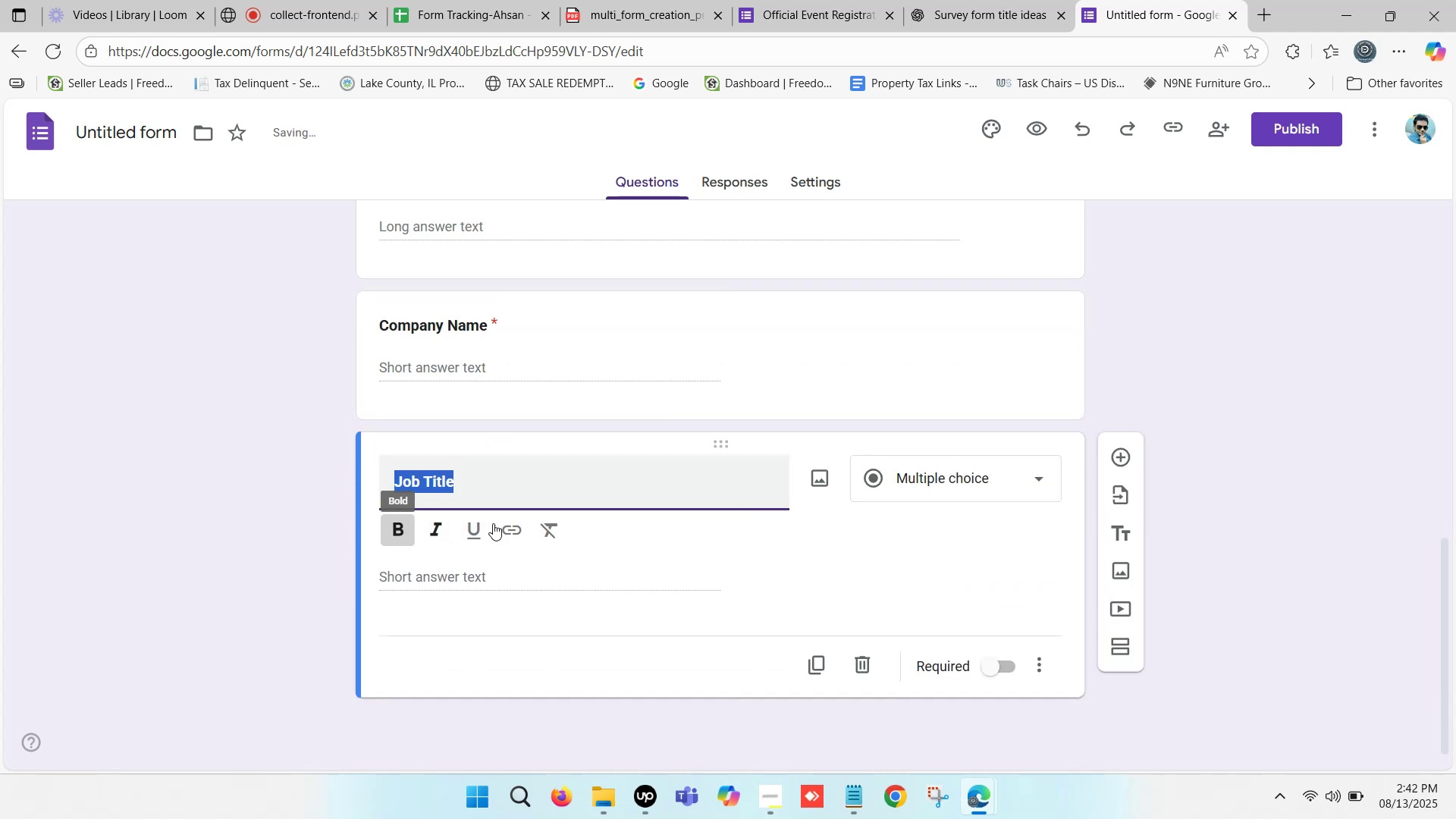 
left_click([990, 488])
 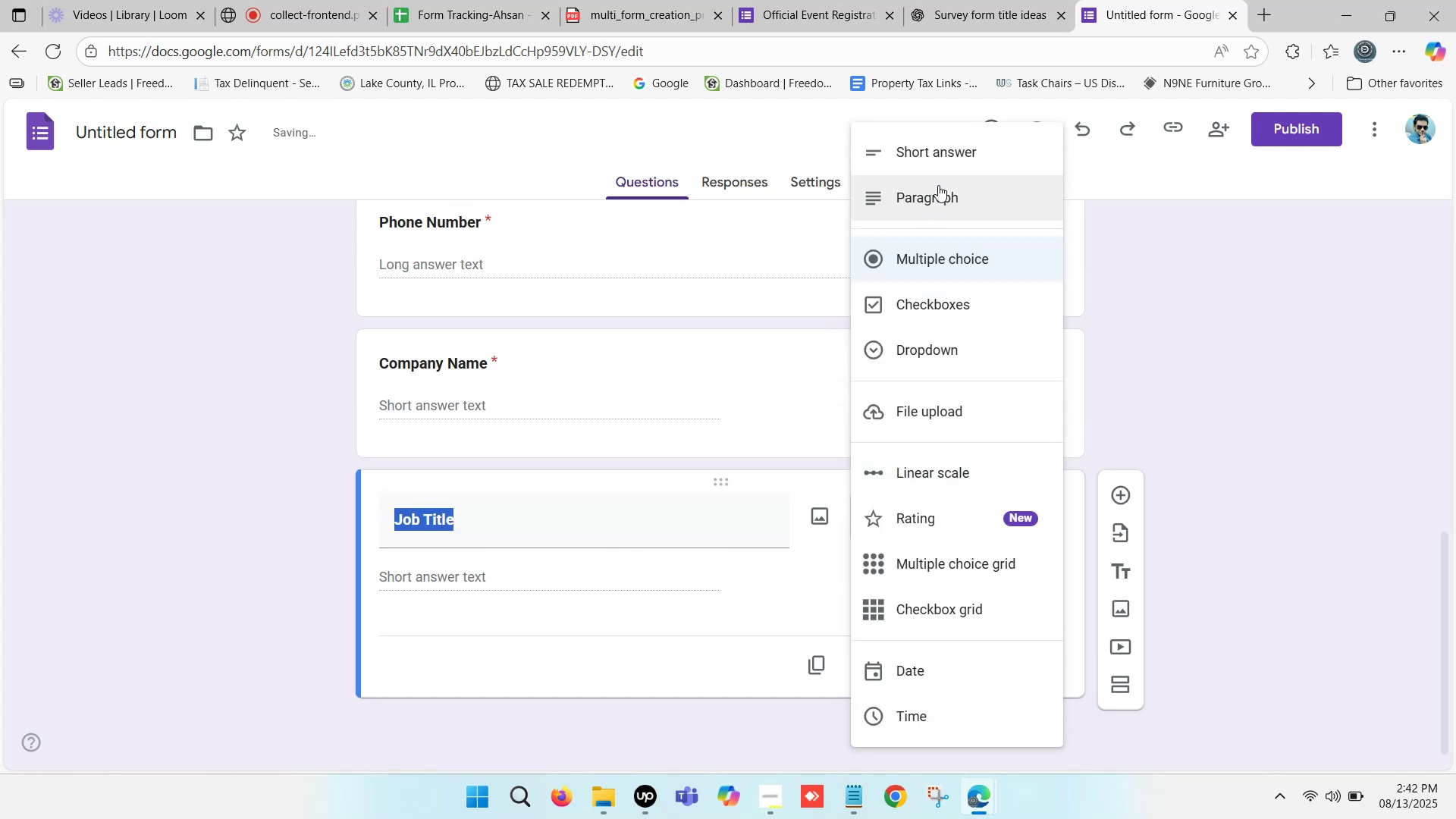 
left_click([951, 148])
 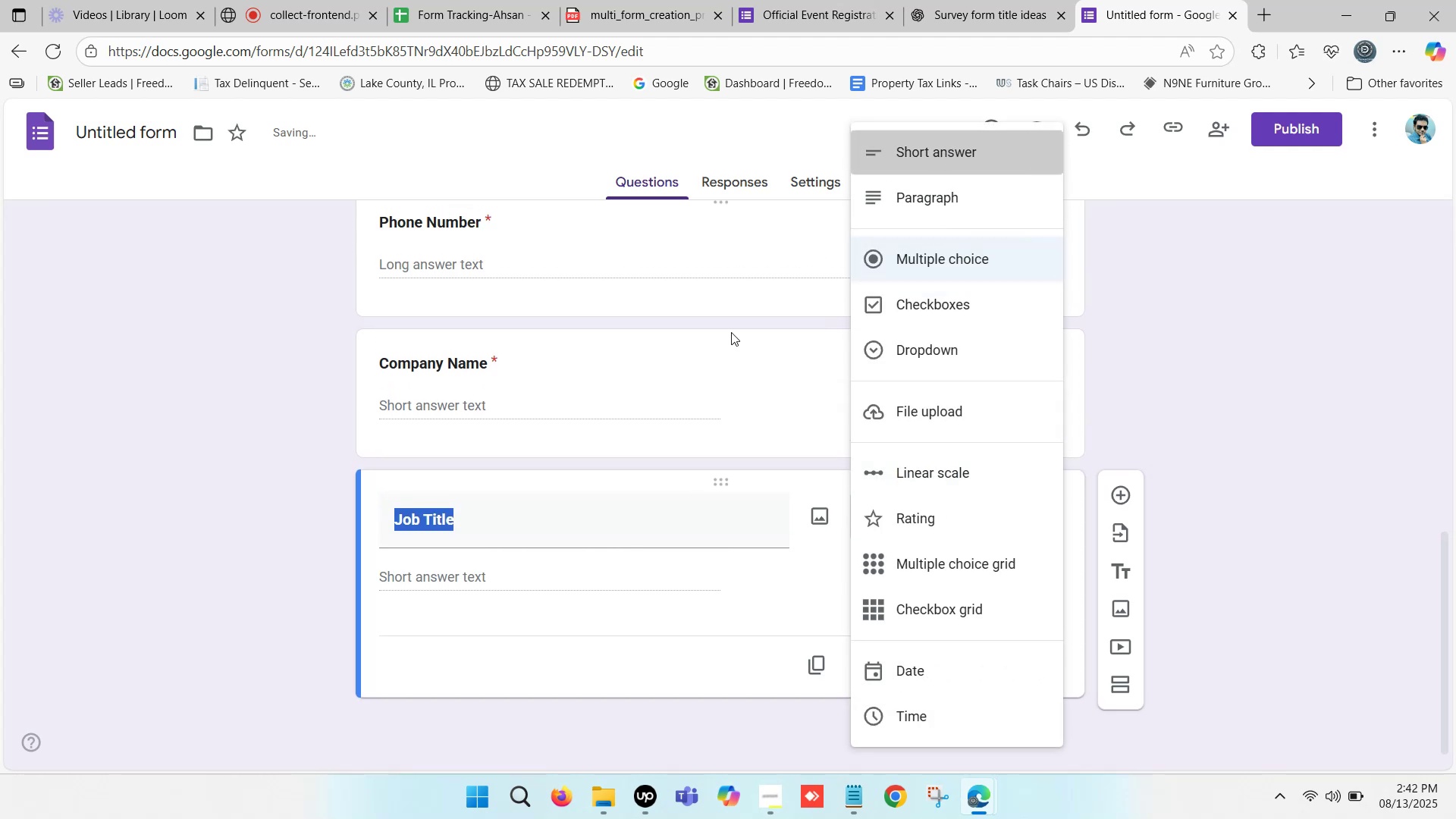 
scroll: coordinate [647, 219], scroll_direction: down, amount: 2.0
 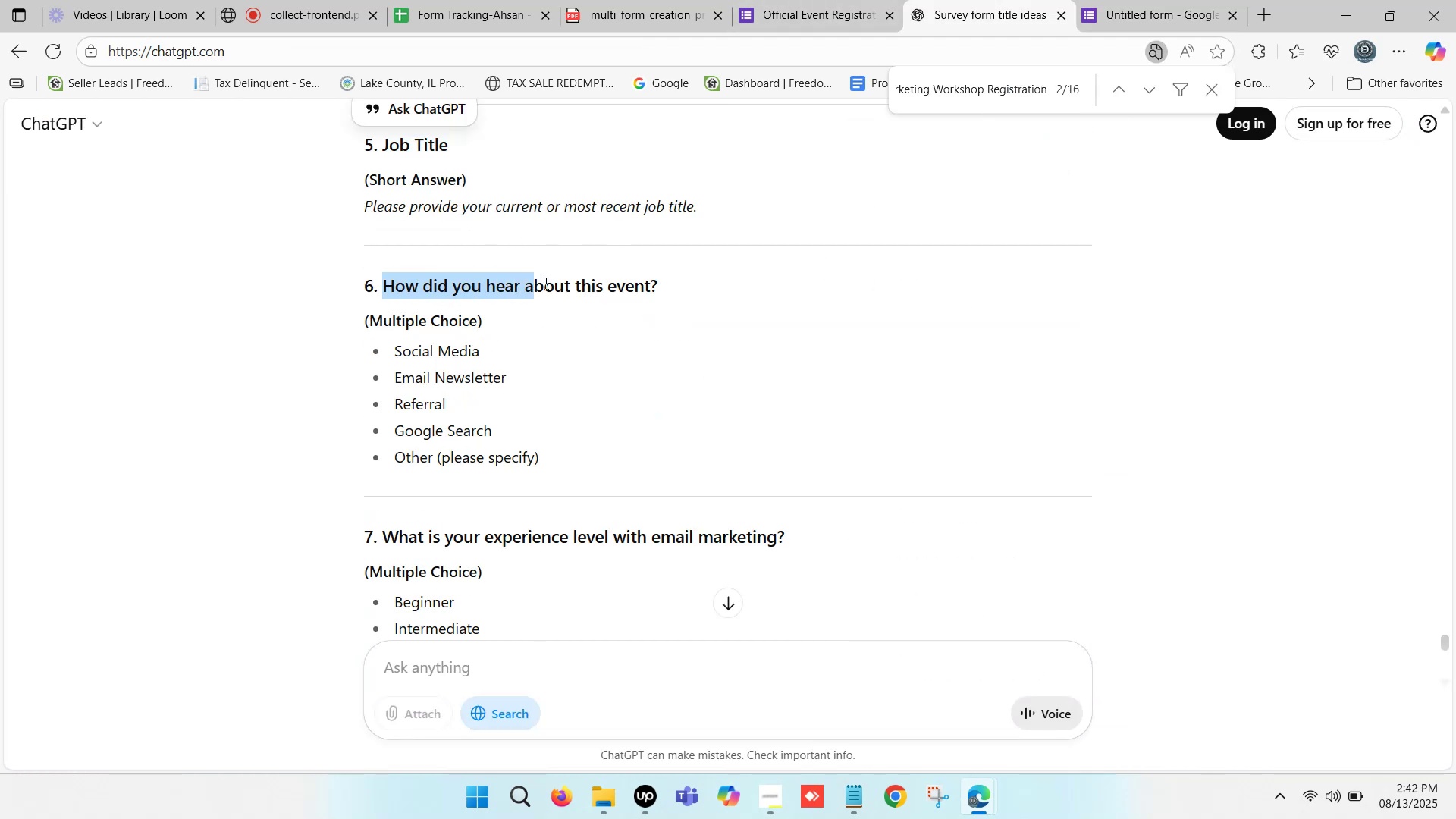 
wait(5.72)
 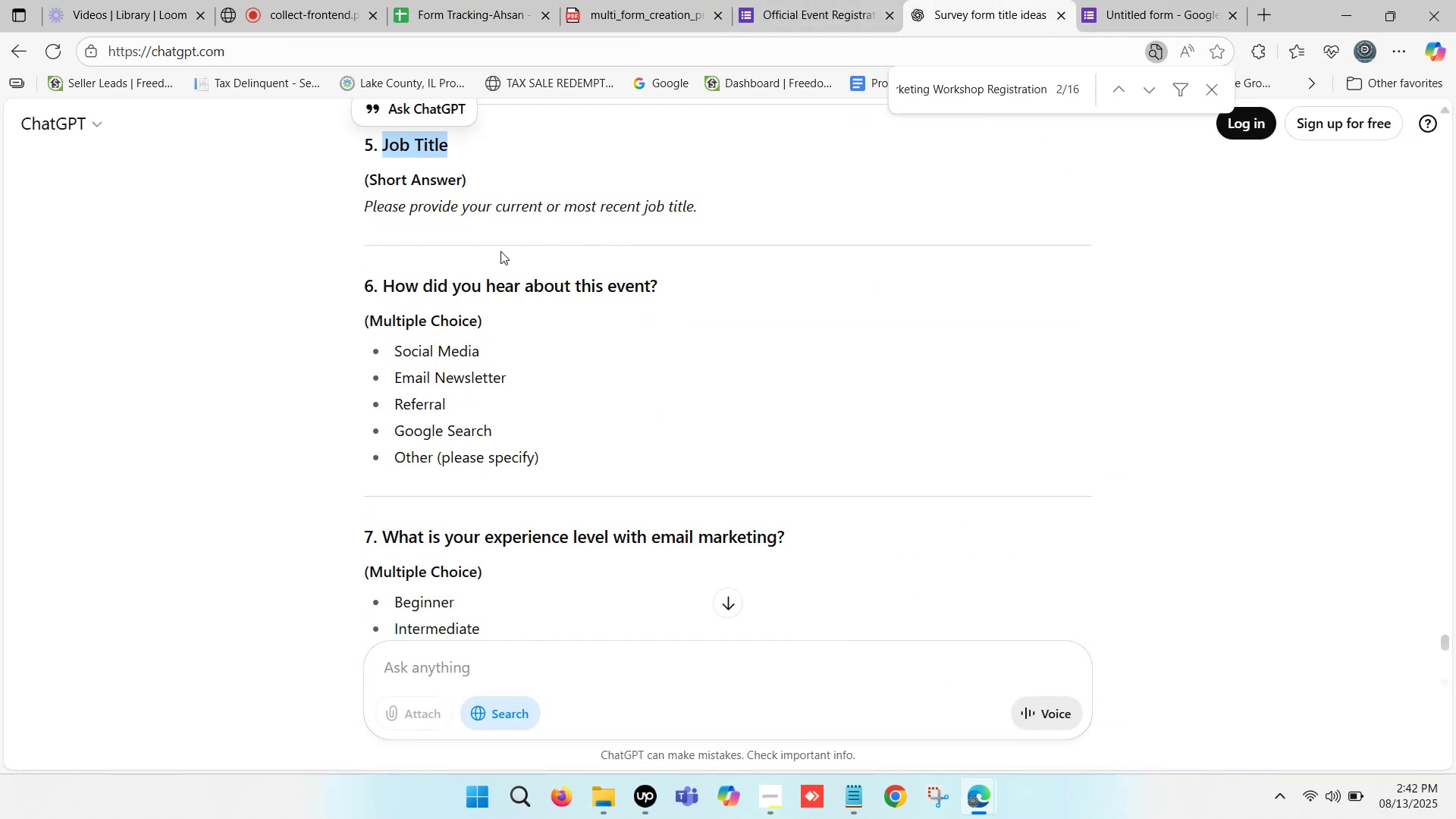 
key(Control+C)
 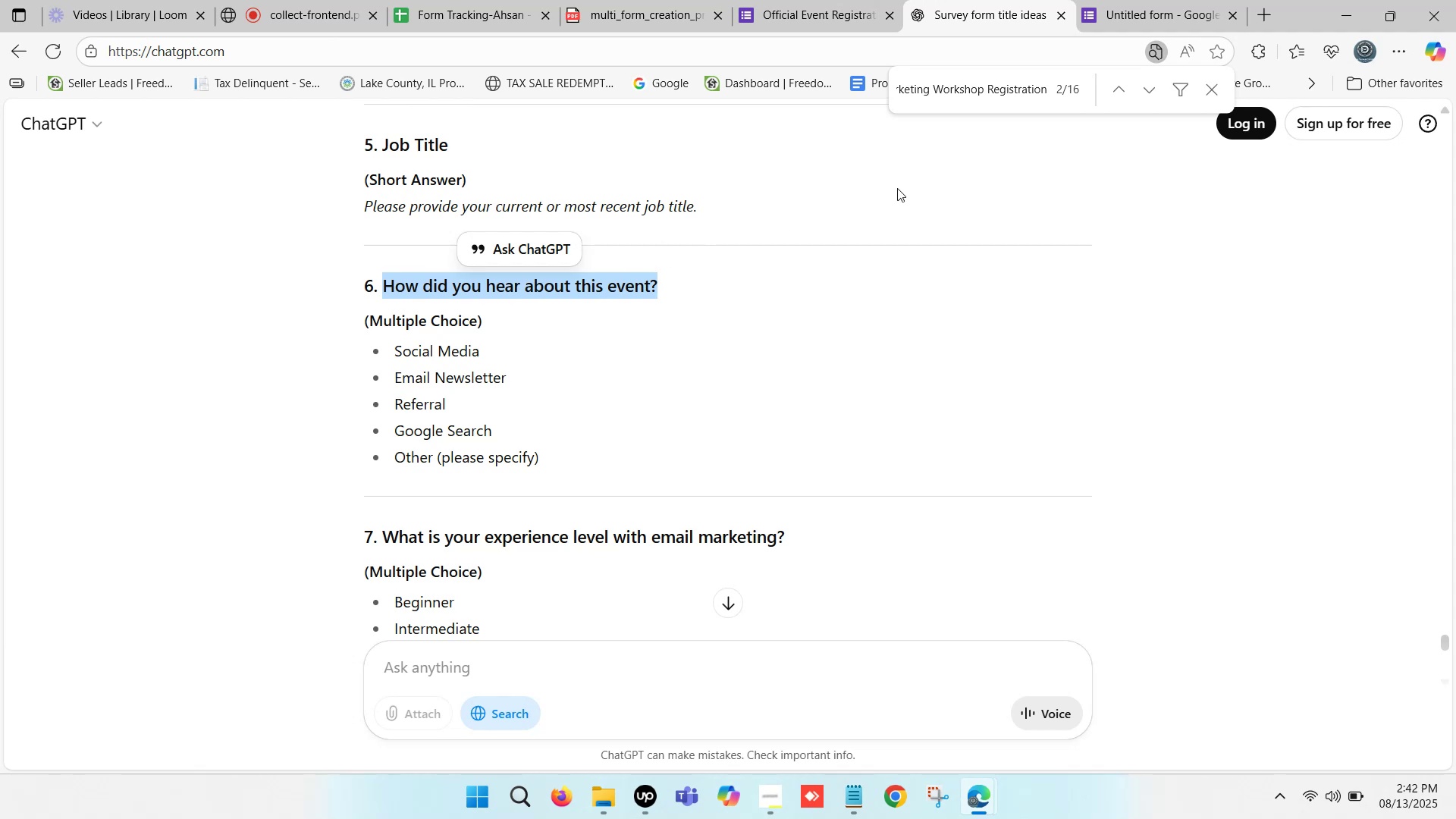 
left_click([1156, 0])
 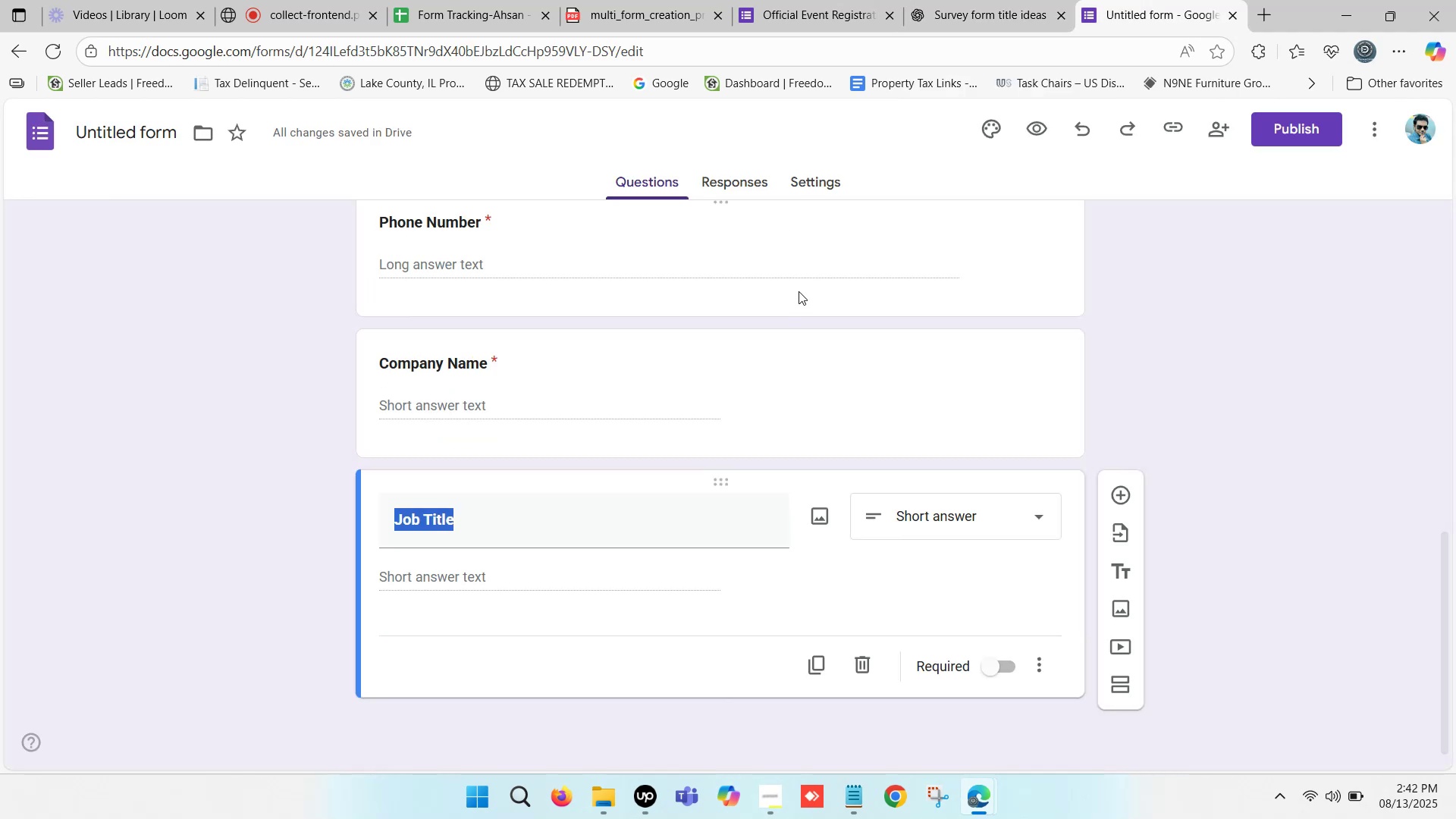 
scroll: coordinate [964, 523], scroll_direction: down, amount: 2.0
 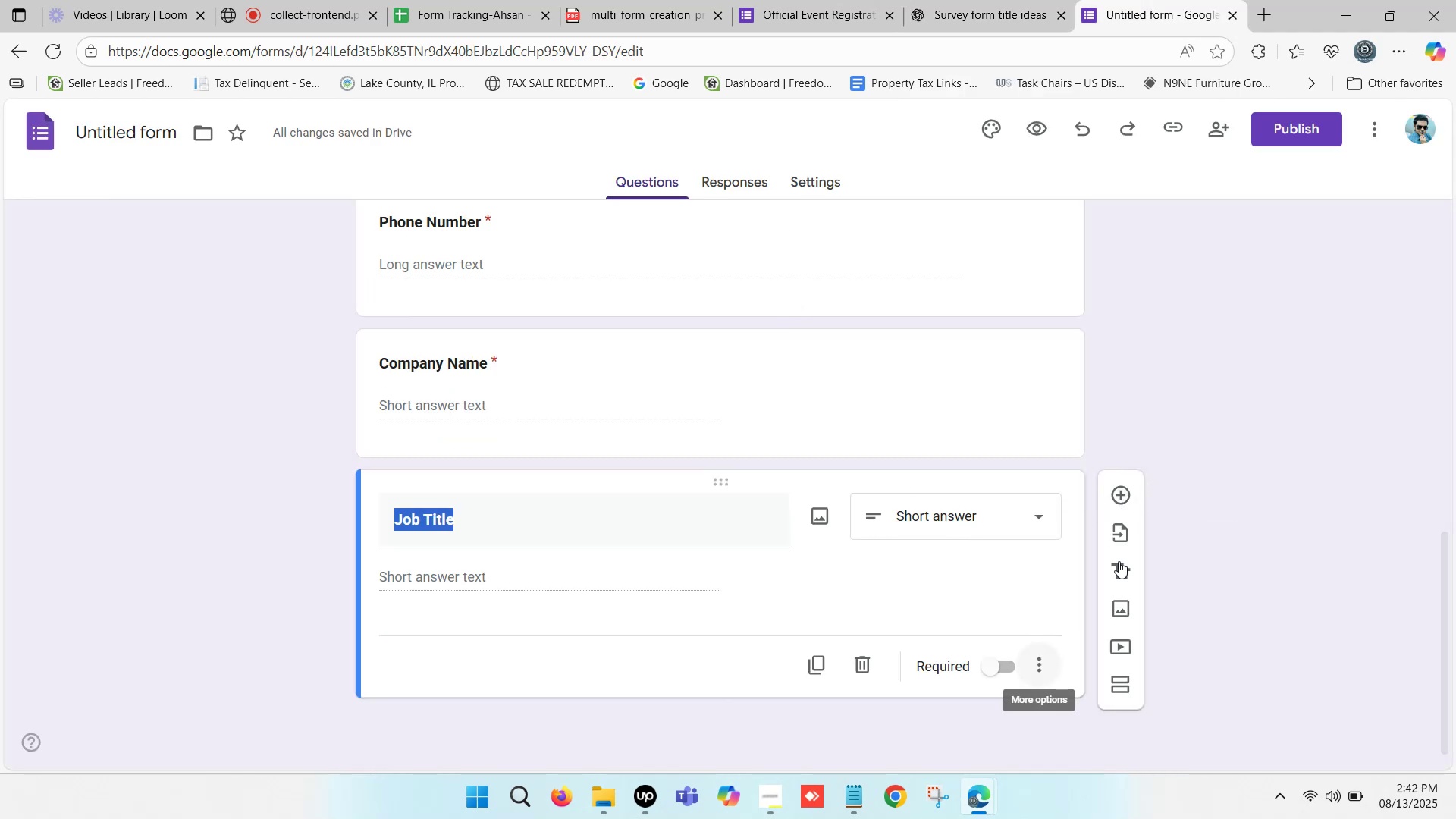 
left_click([1119, 494])
 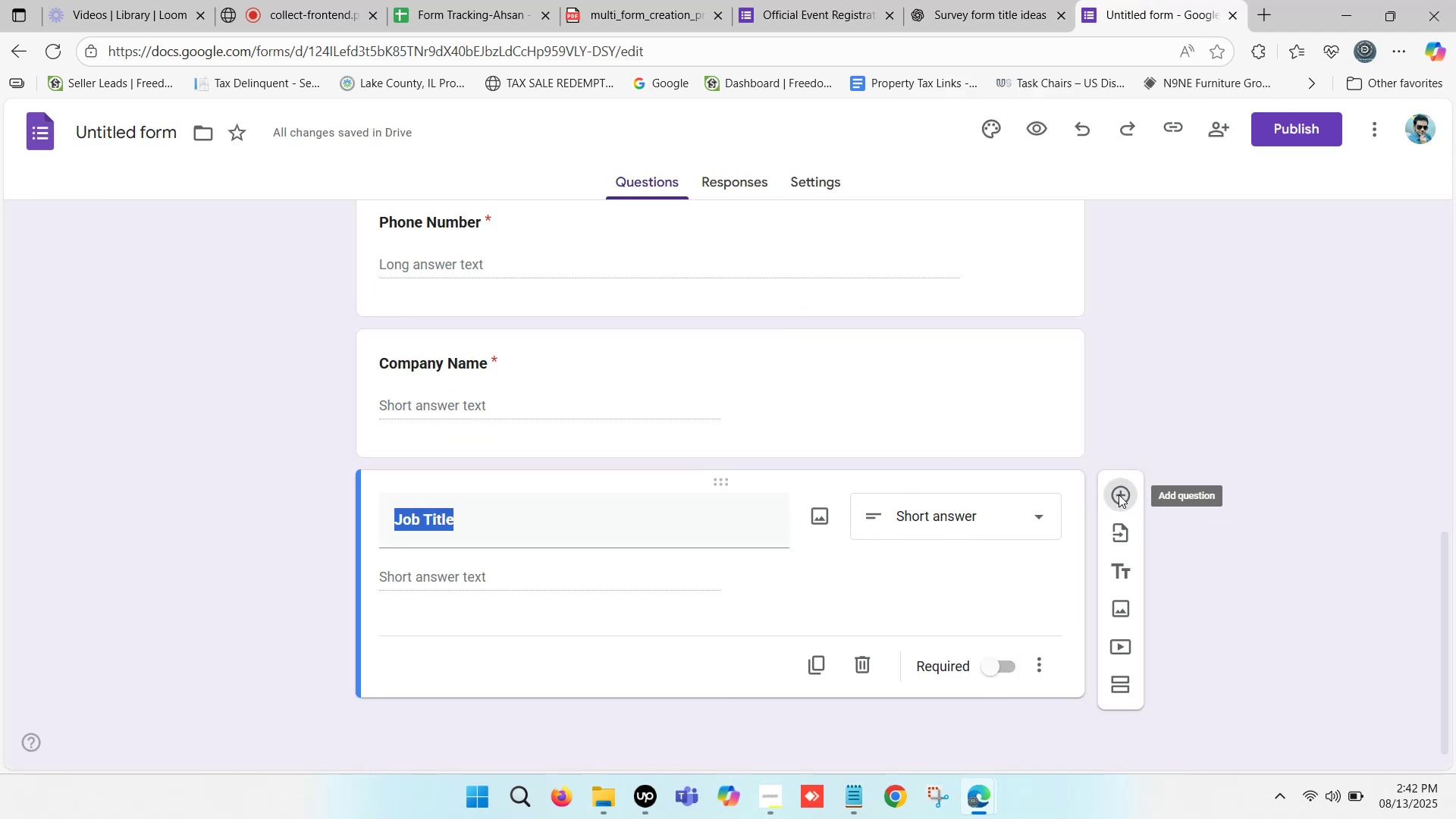 
scroll: coordinate [699, 466], scroll_direction: down, amount: 4.0
 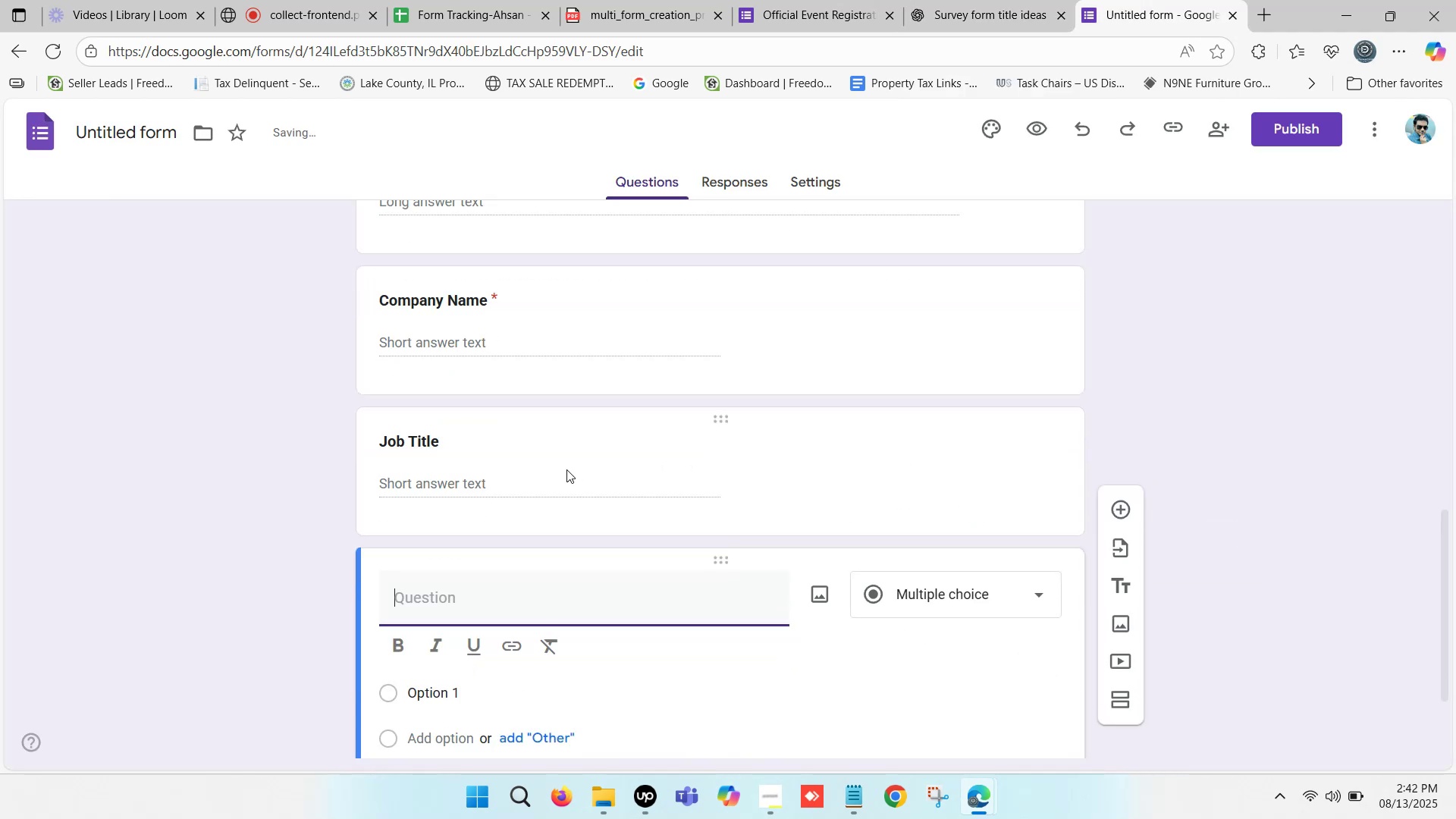 
key(Control+ControlLeft)
 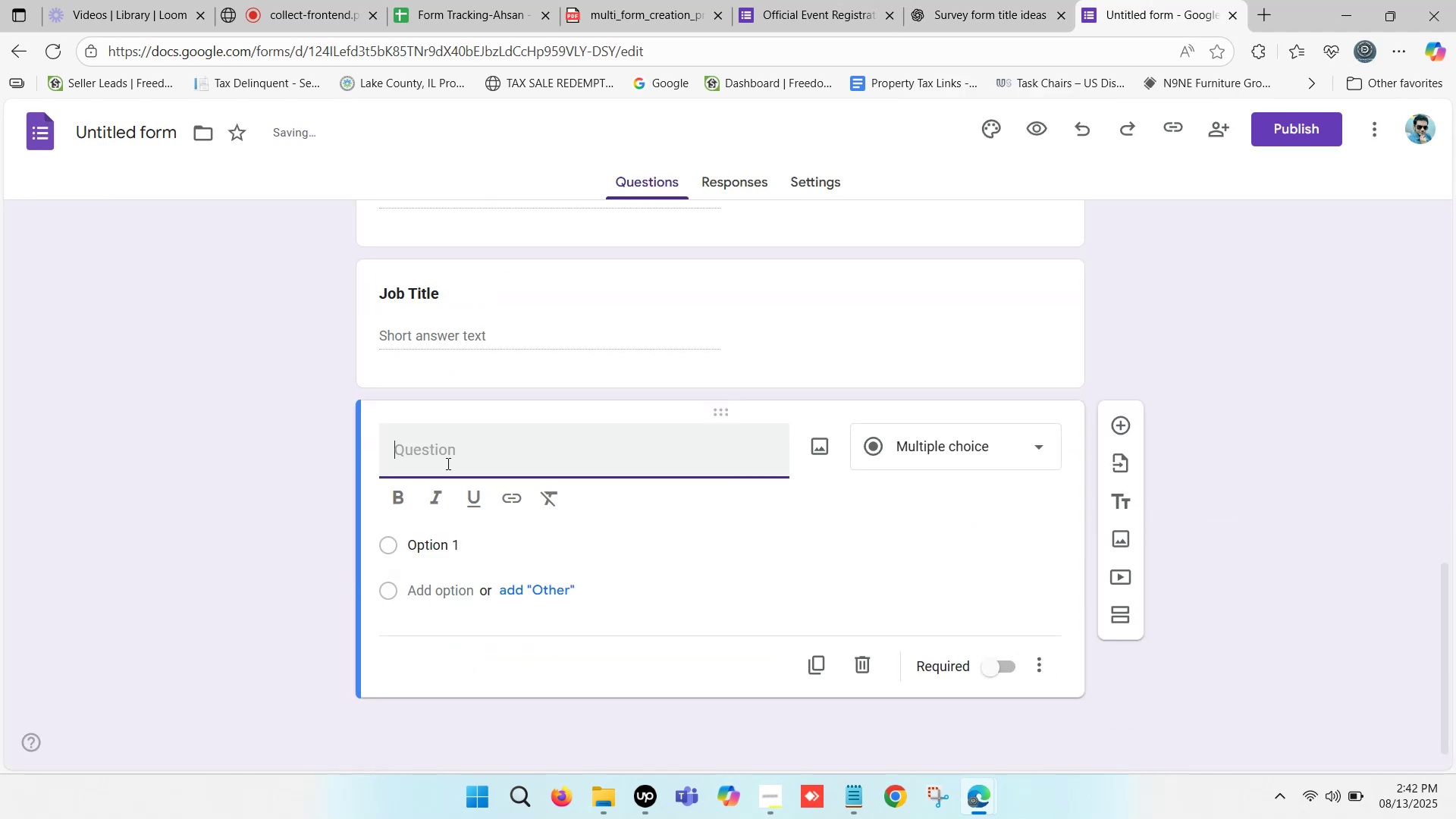 
key(Control+V)
 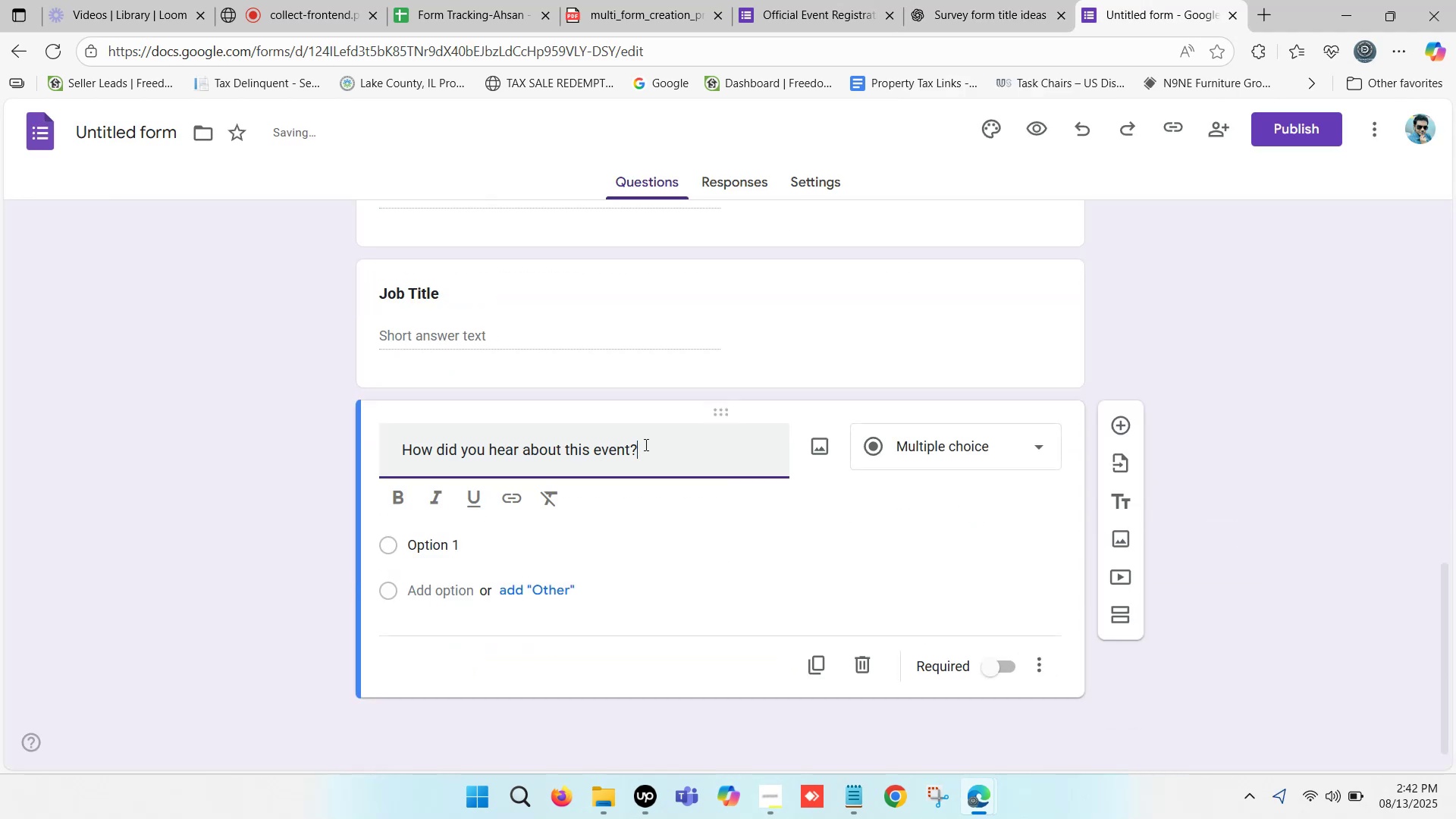 
key(Backspace)
 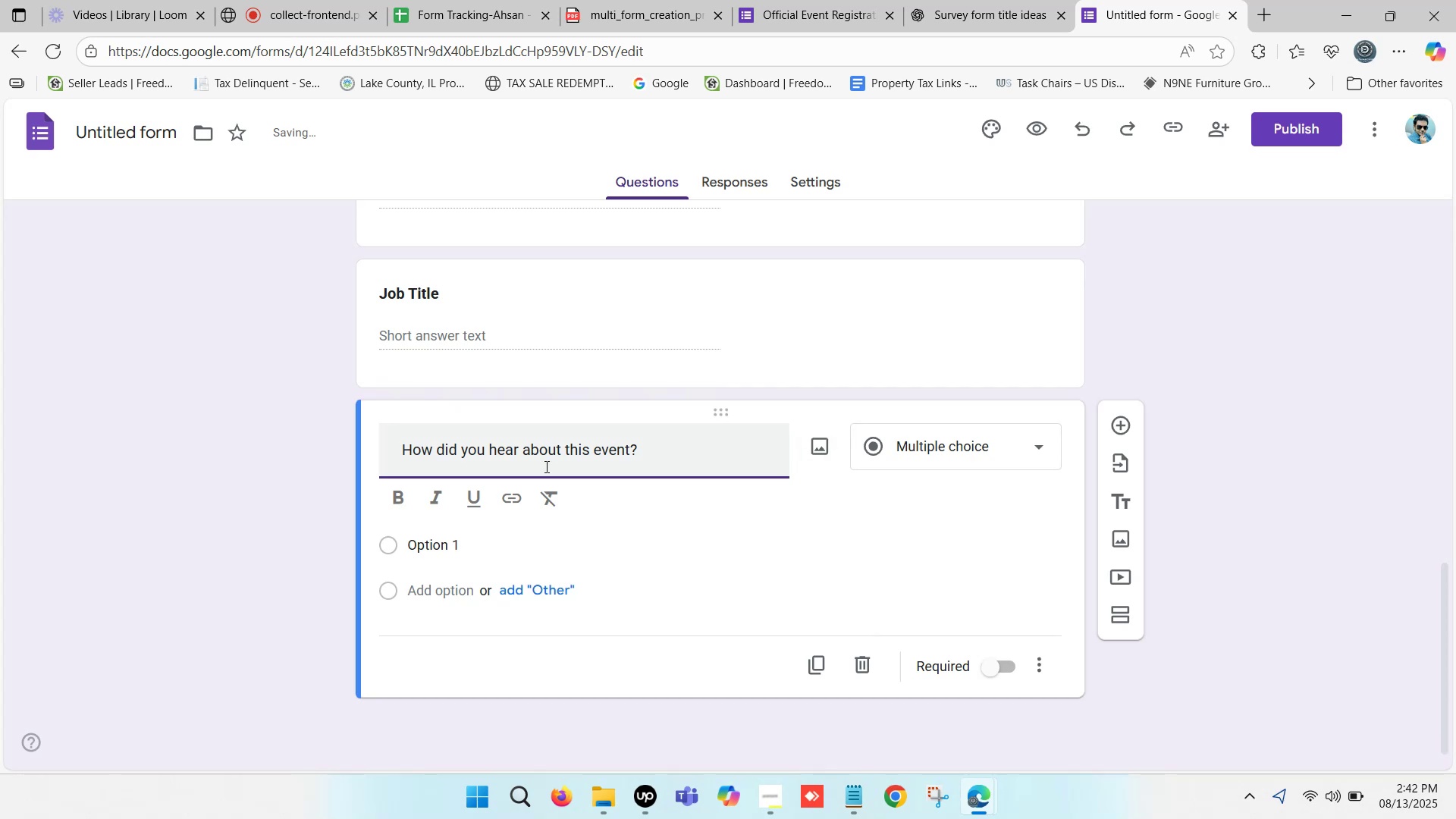 
key(Backspace)
 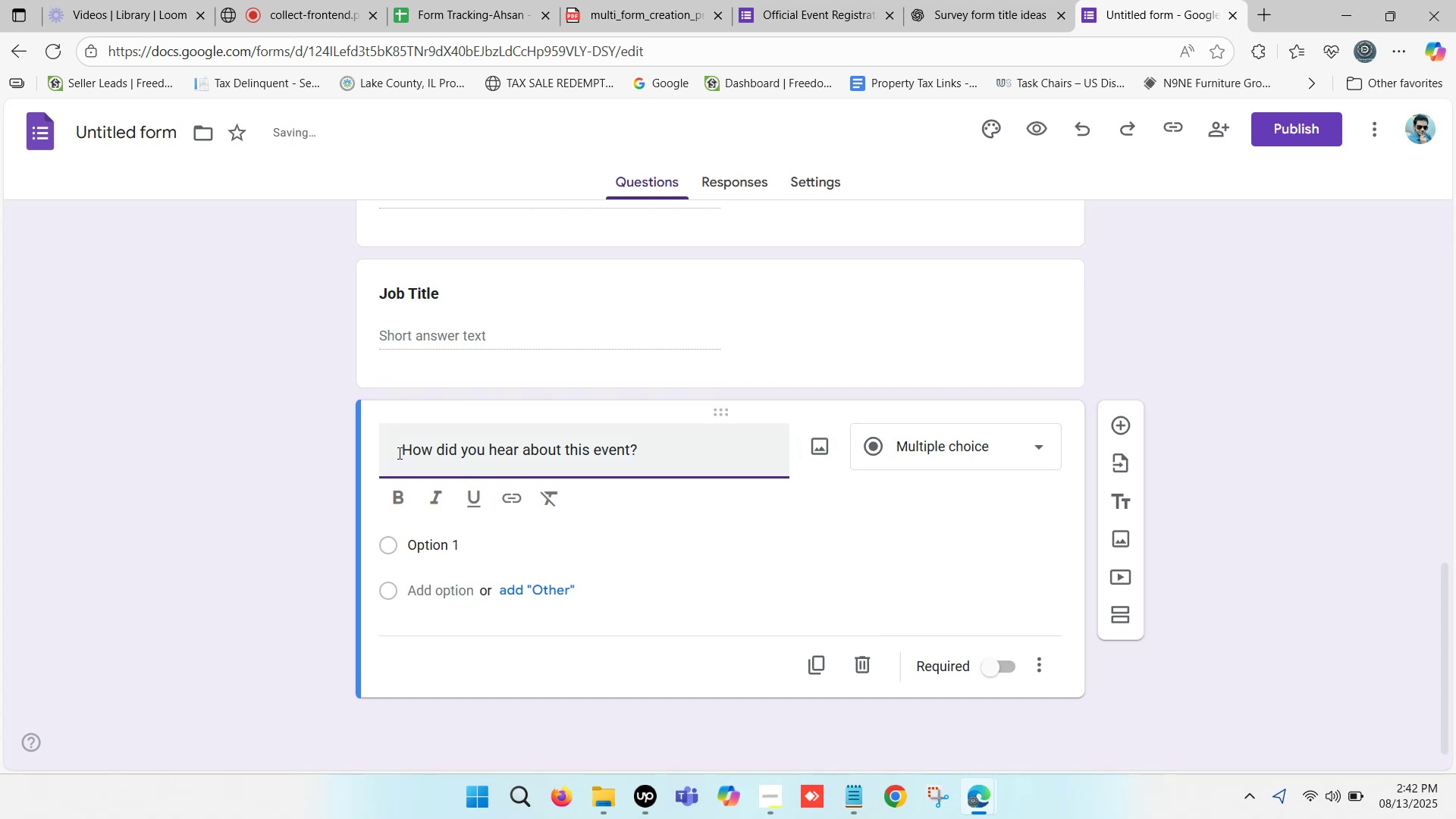 
key(Backspace)
 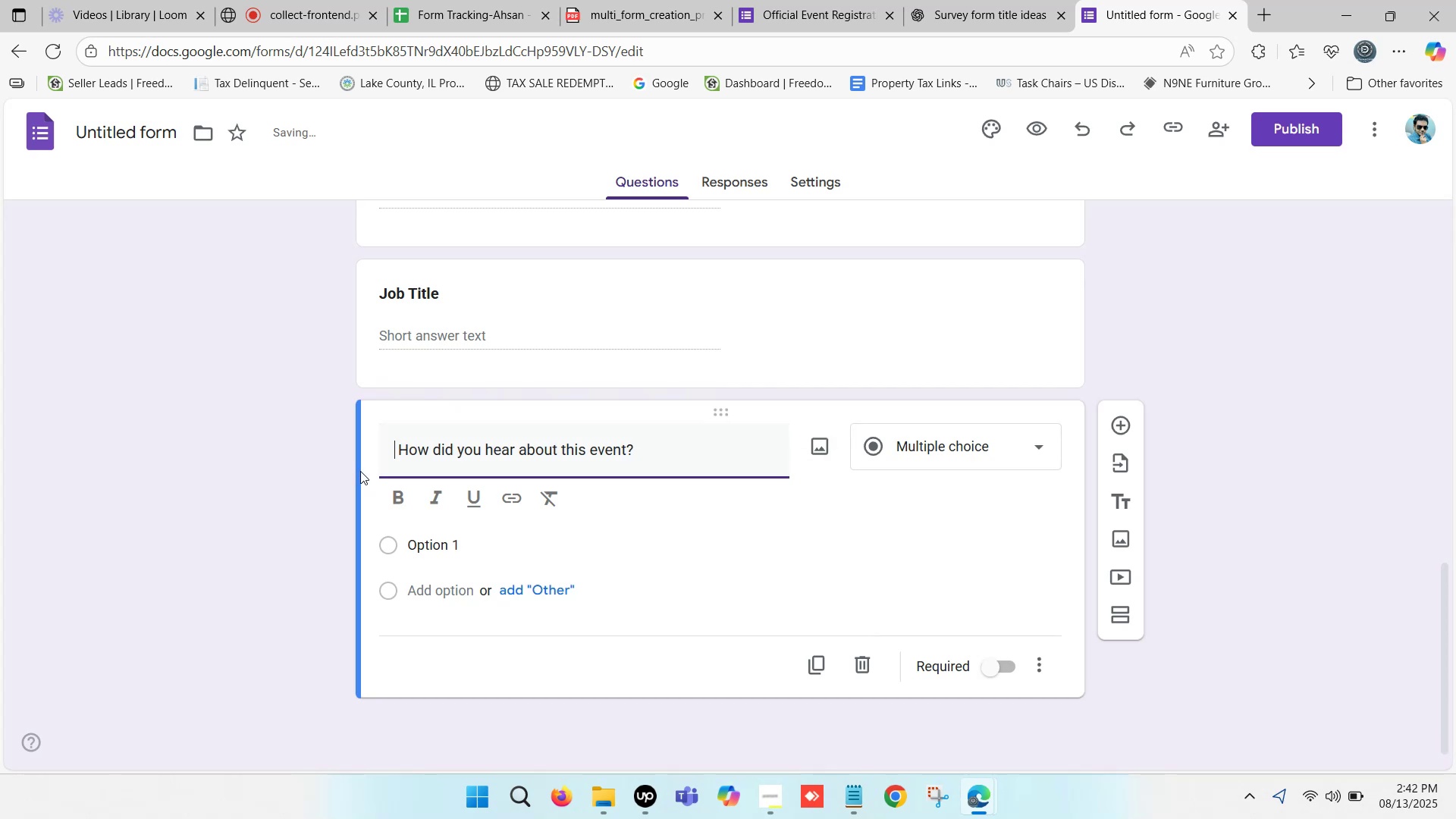 
key(Delete)
 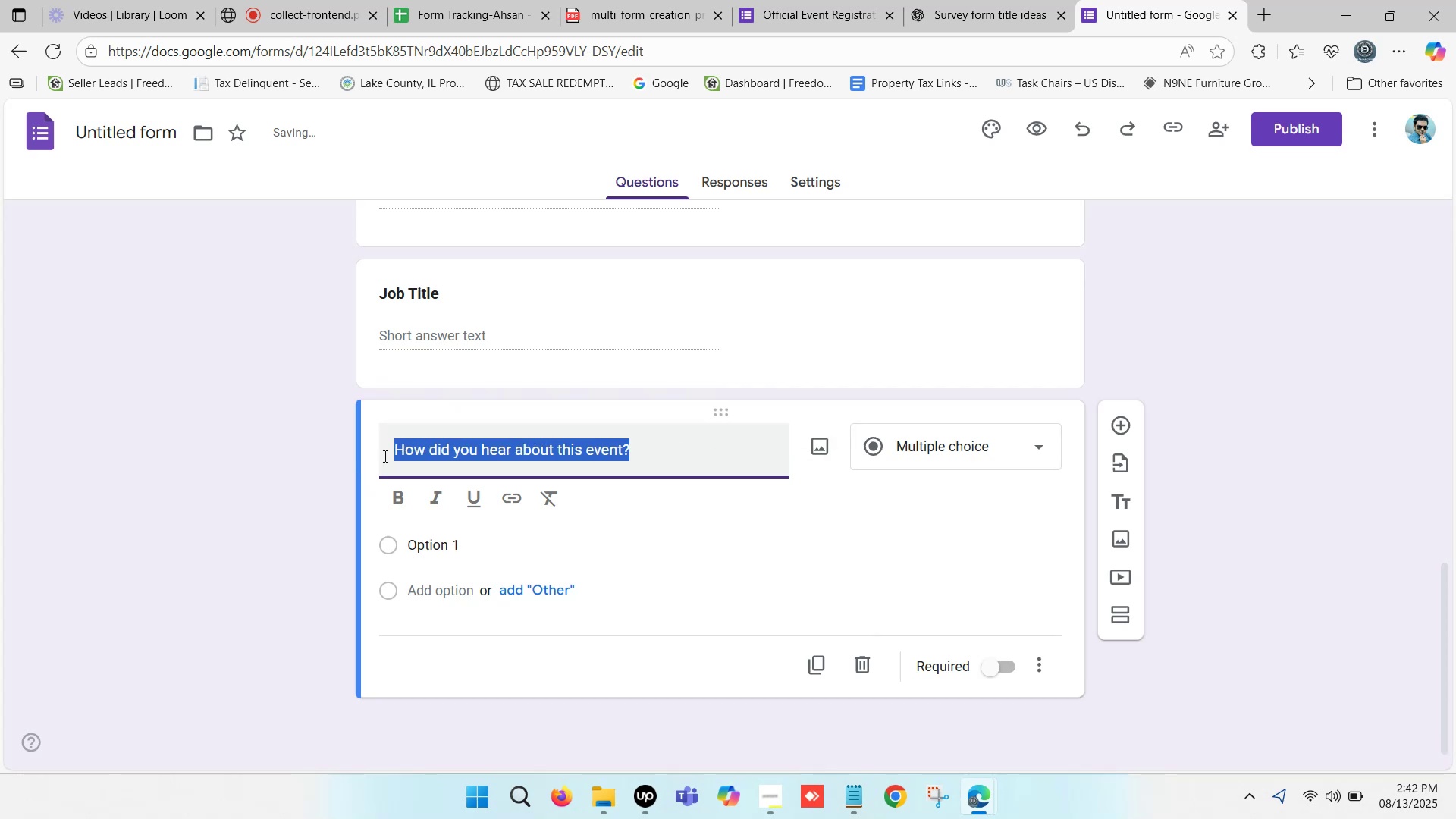 
left_click([398, 494])
 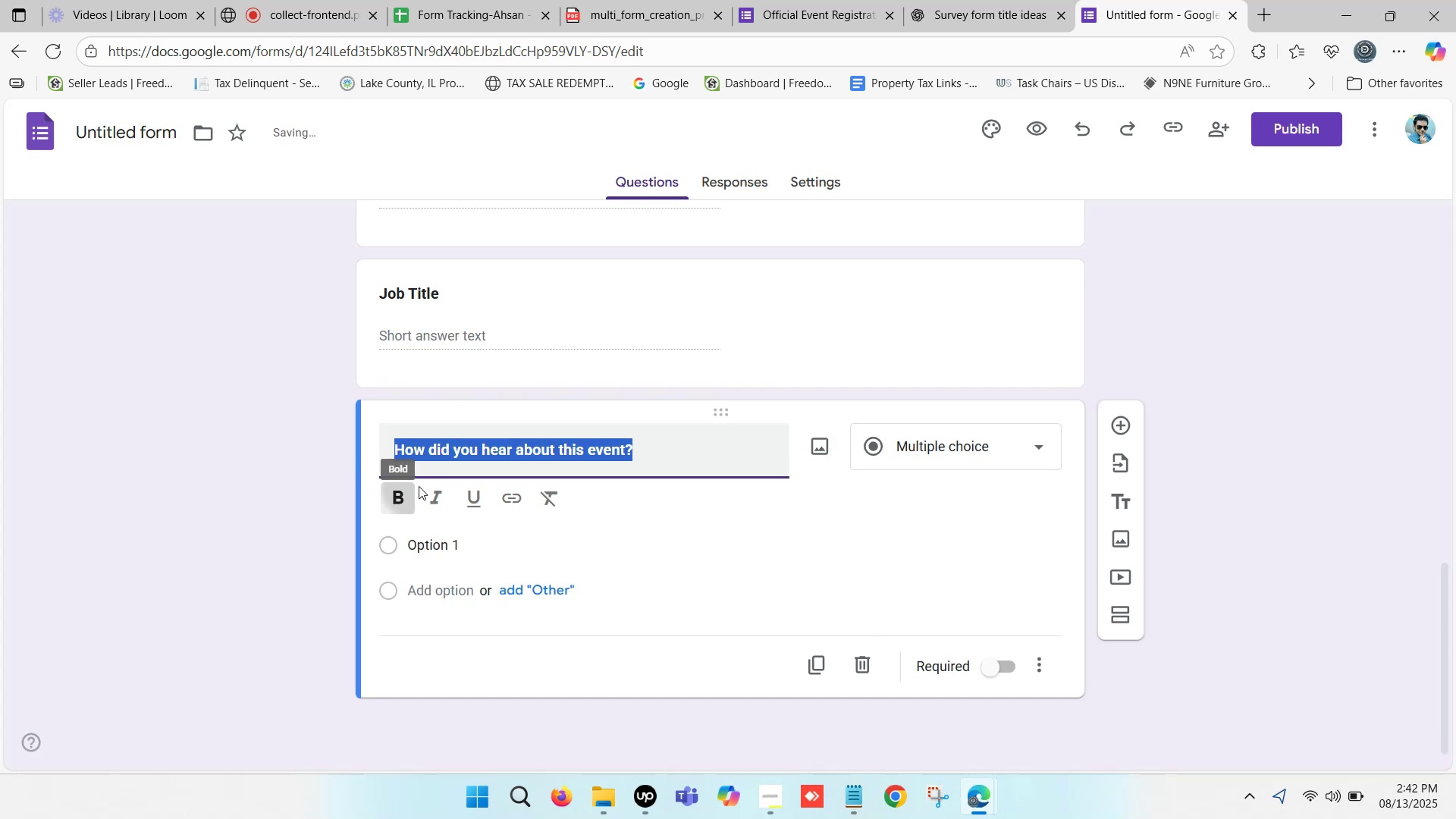 
scroll: coordinate [552, 460], scroll_direction: down, amount: 2.0
 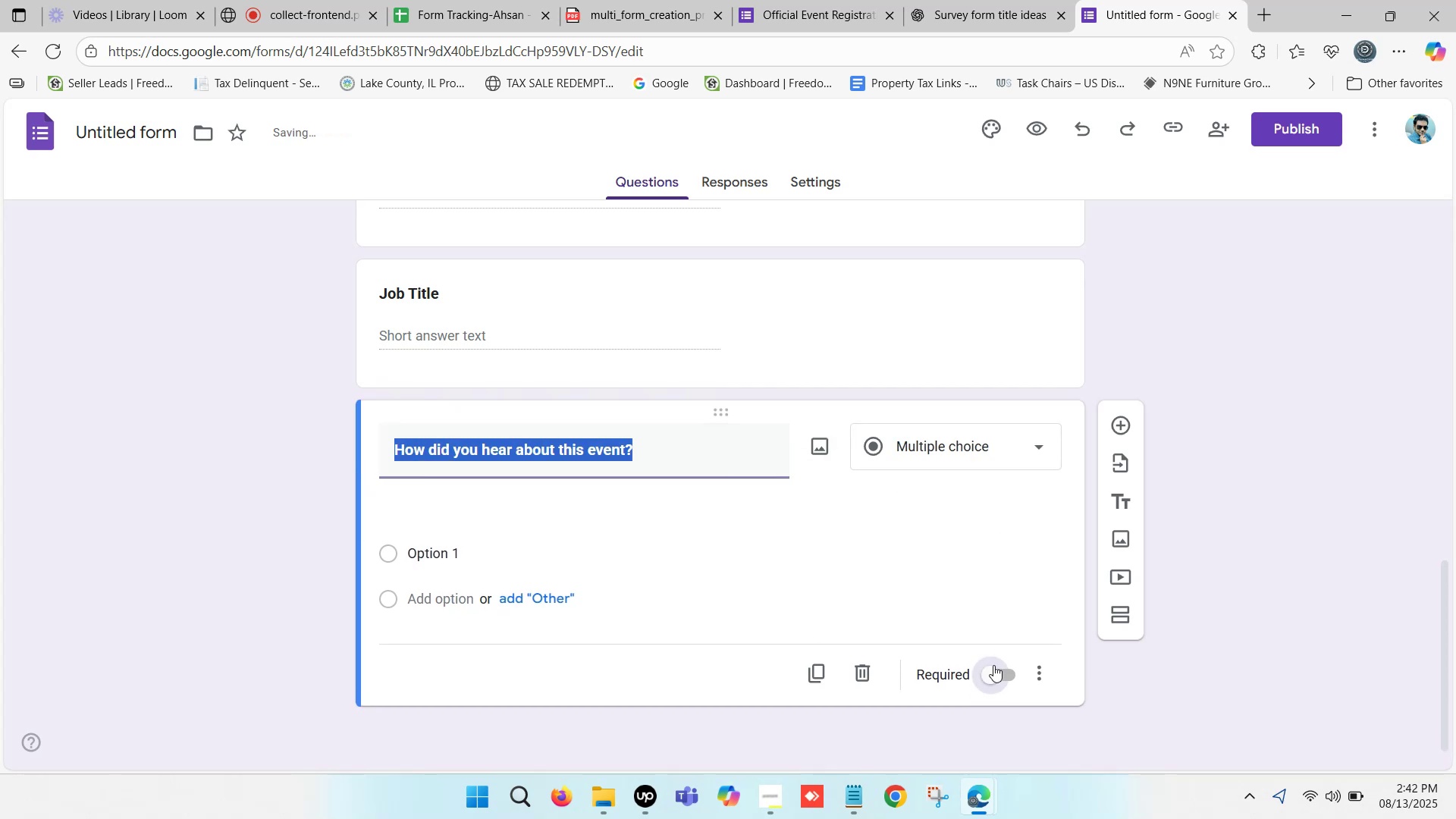 
left_click([977, 0])
 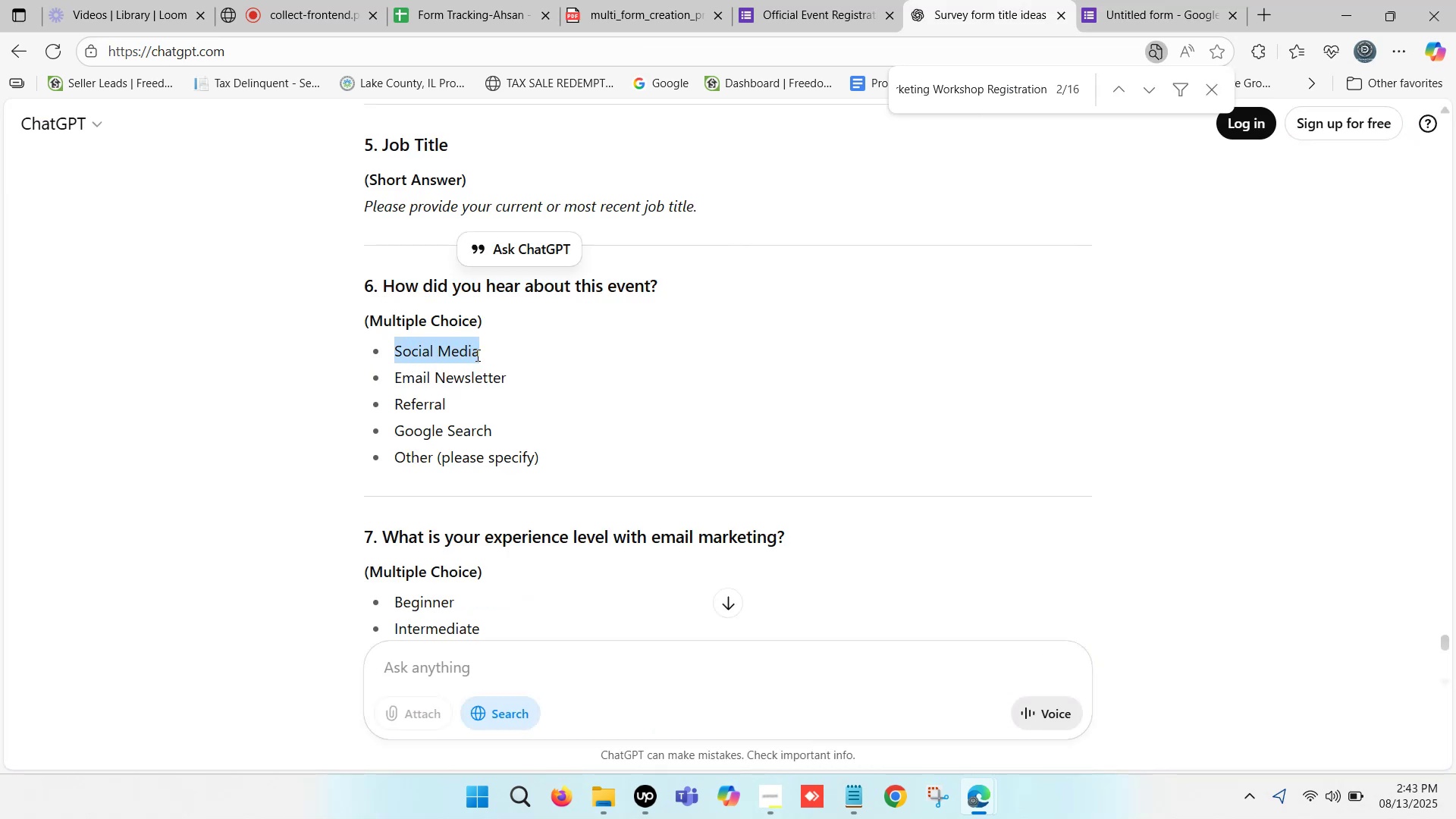 
key(Control+C)
 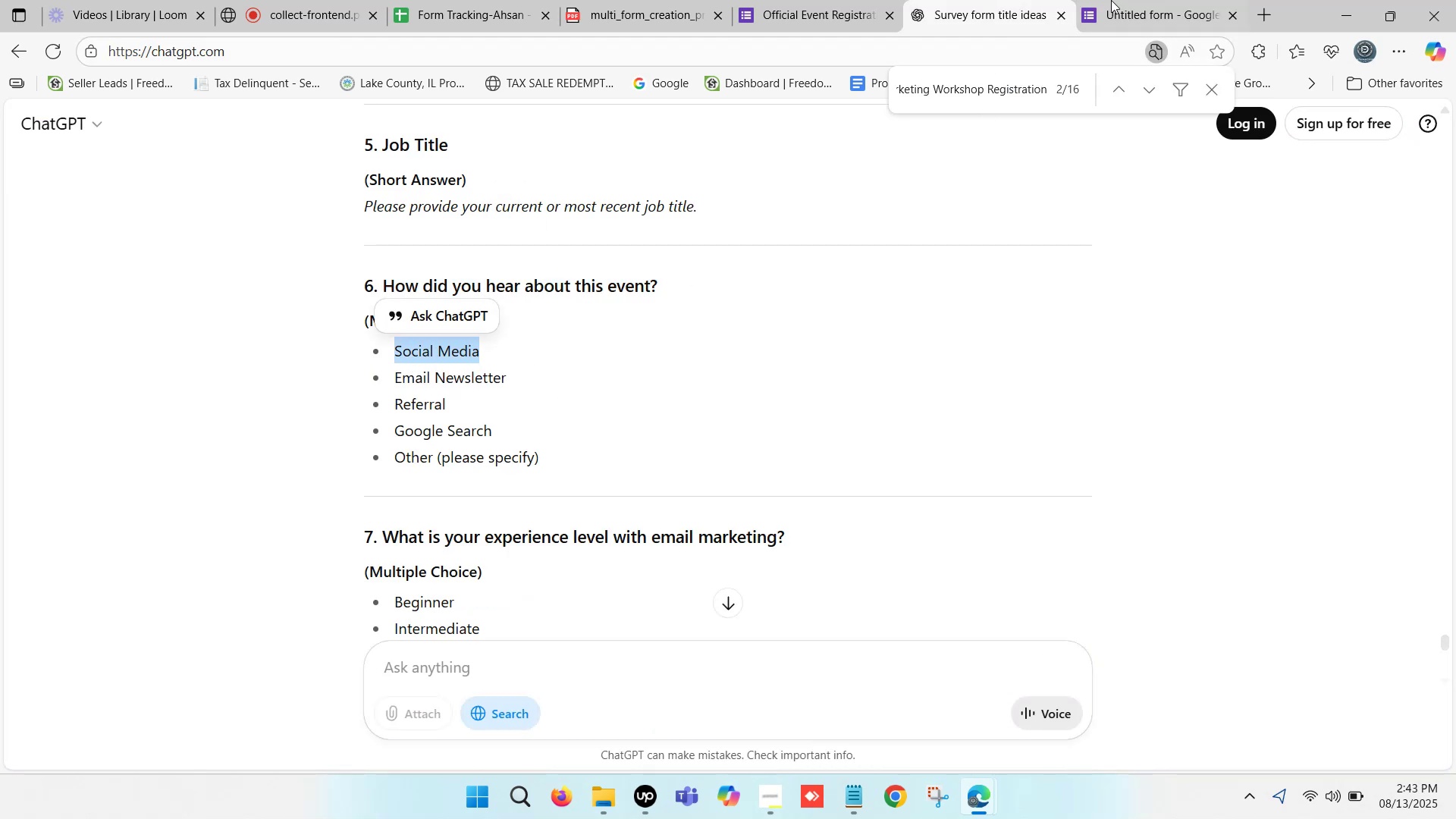 
left_click([1116, 0])
 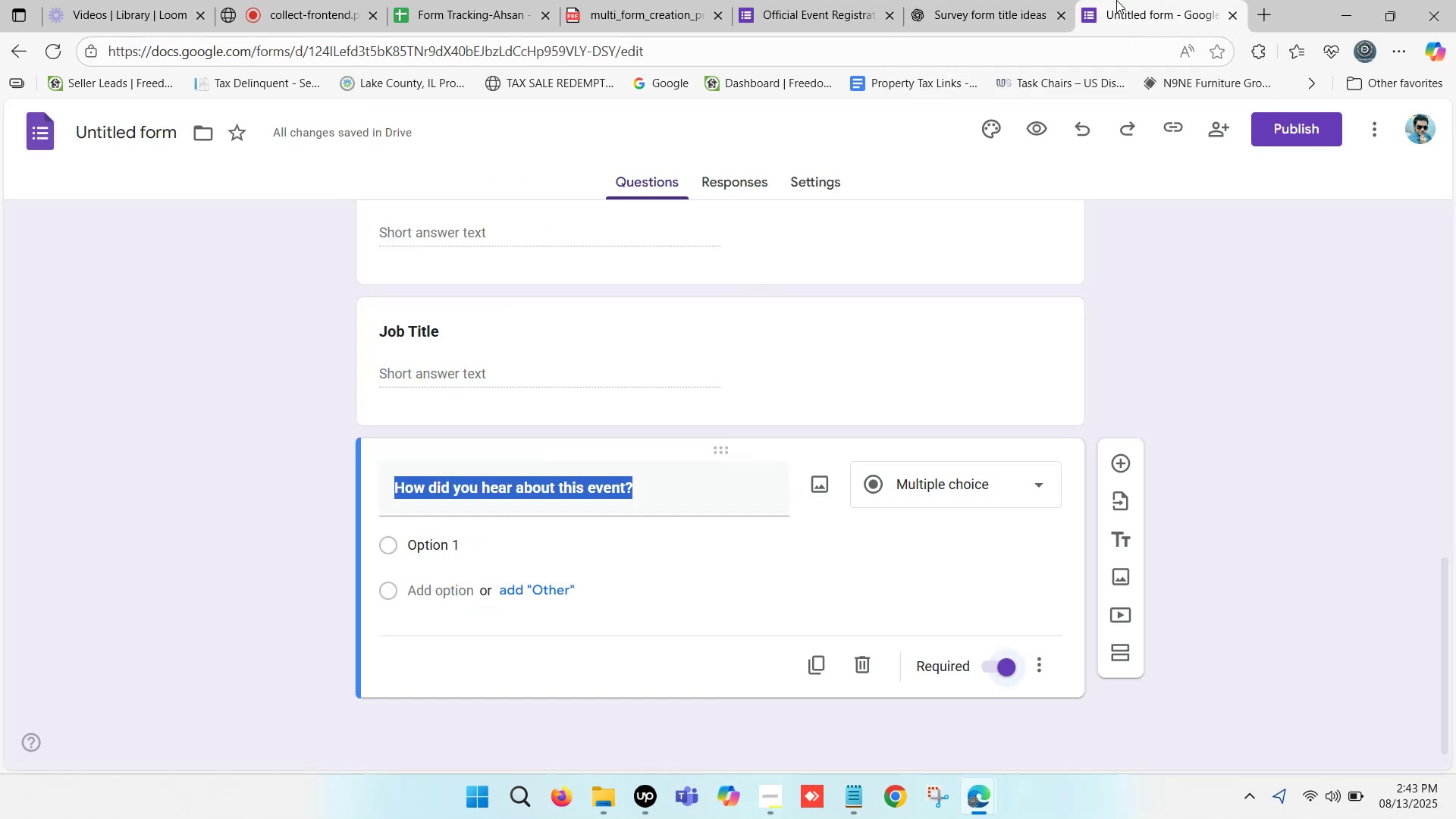 
scroll: coordinate [539, 513], scroll_direction: down, amount: 1.0
 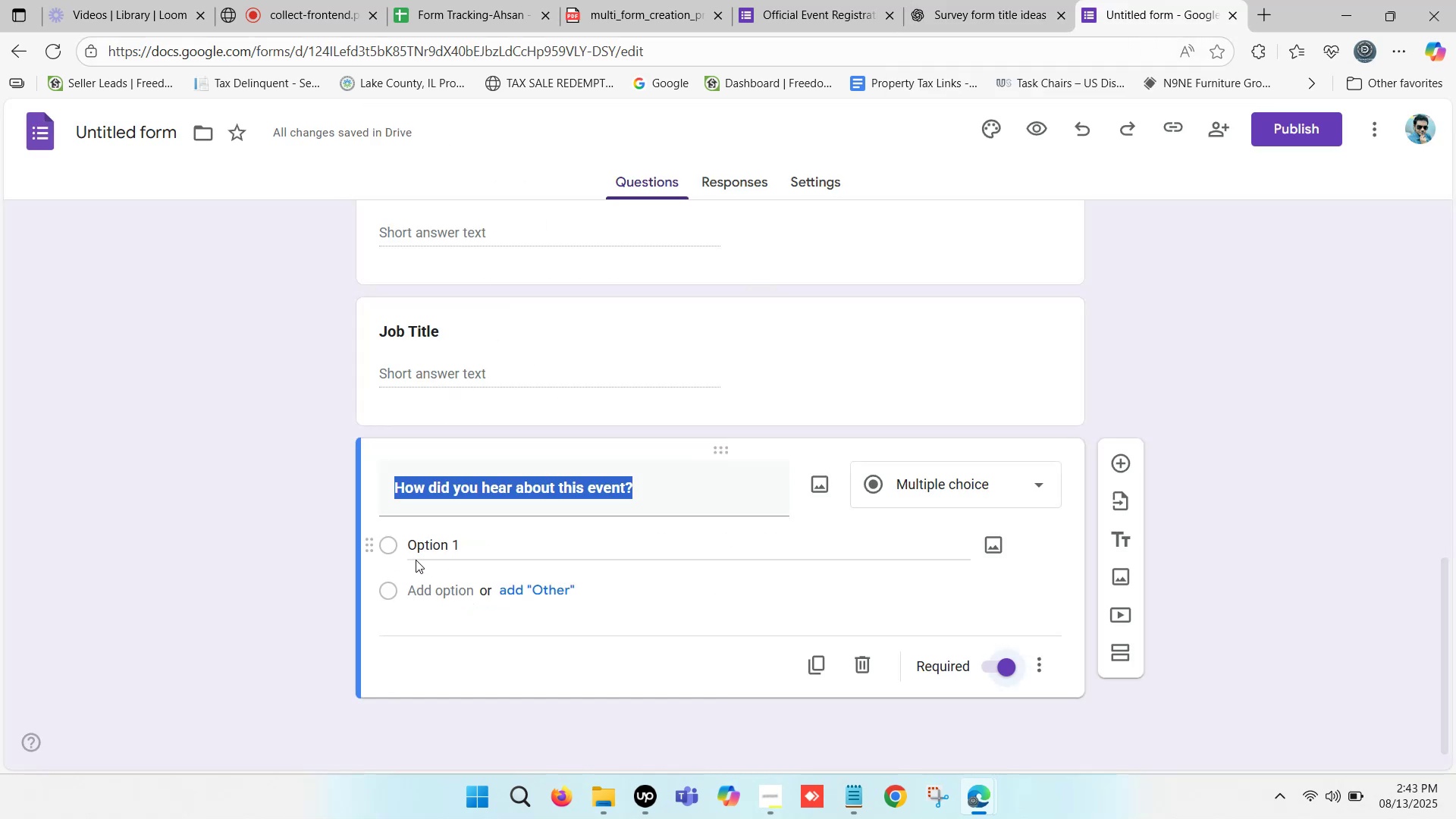 
left_click([413, 547])
 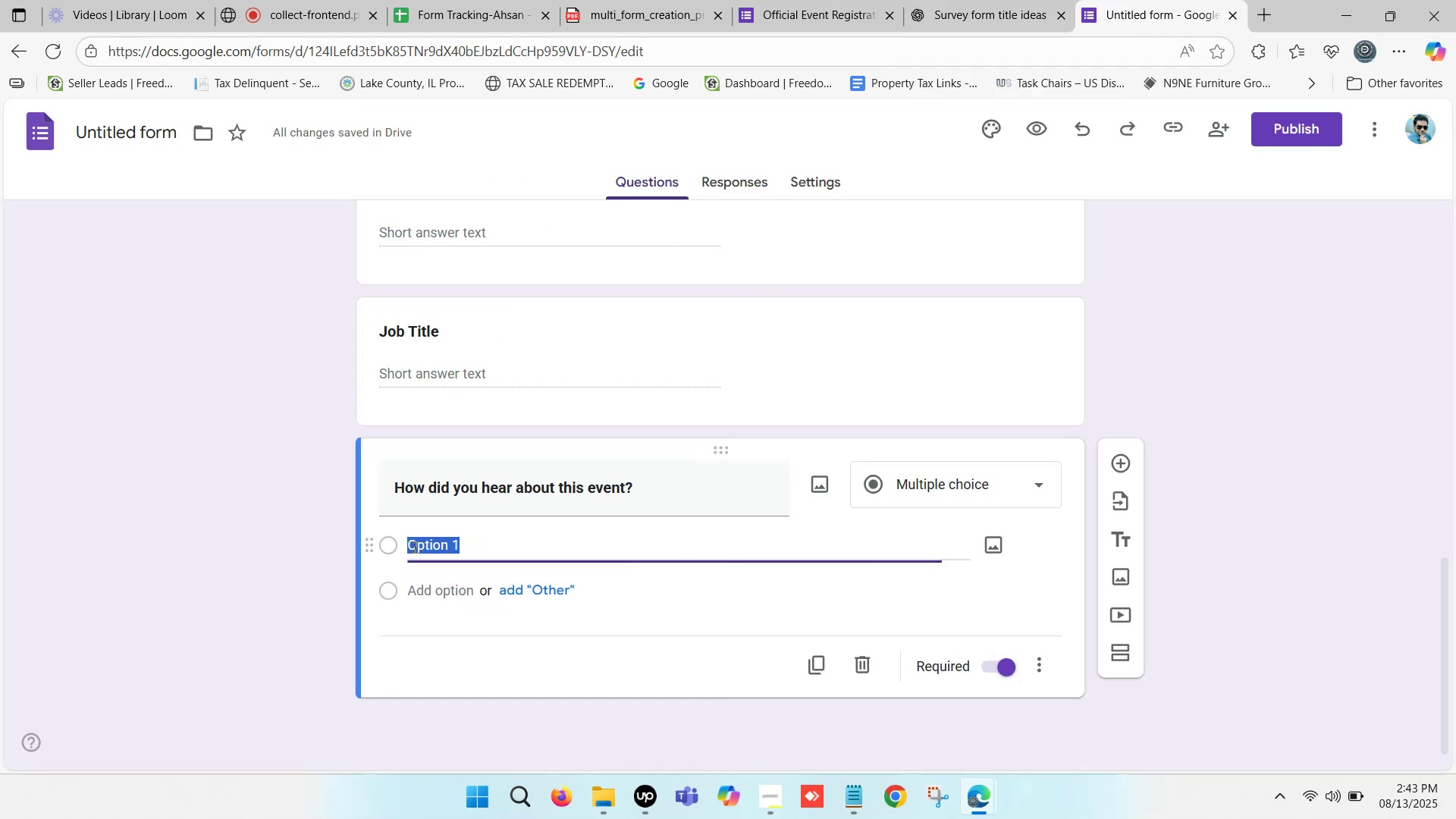 
key(Control+V)
 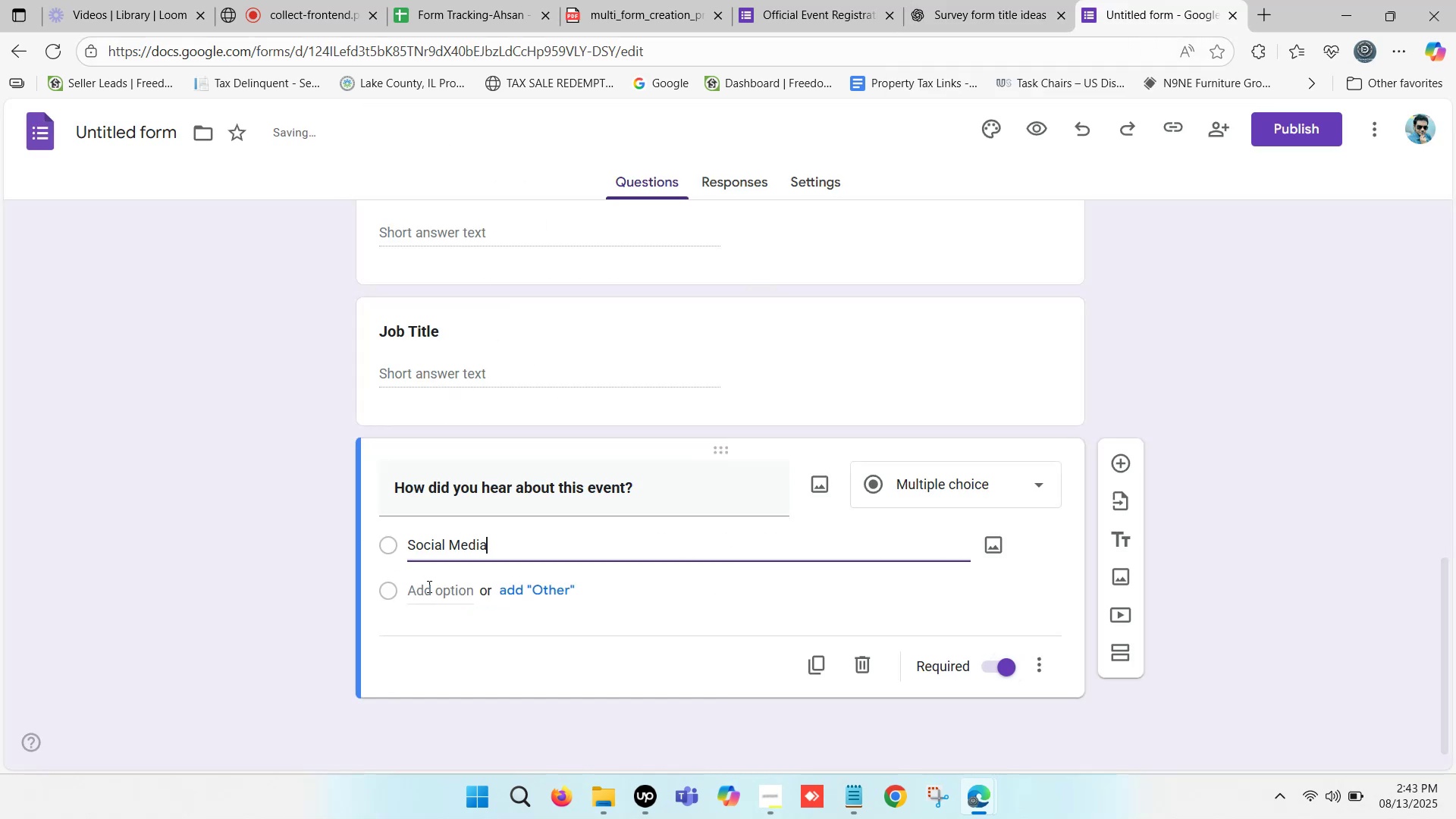 
left_click([428, 586])
 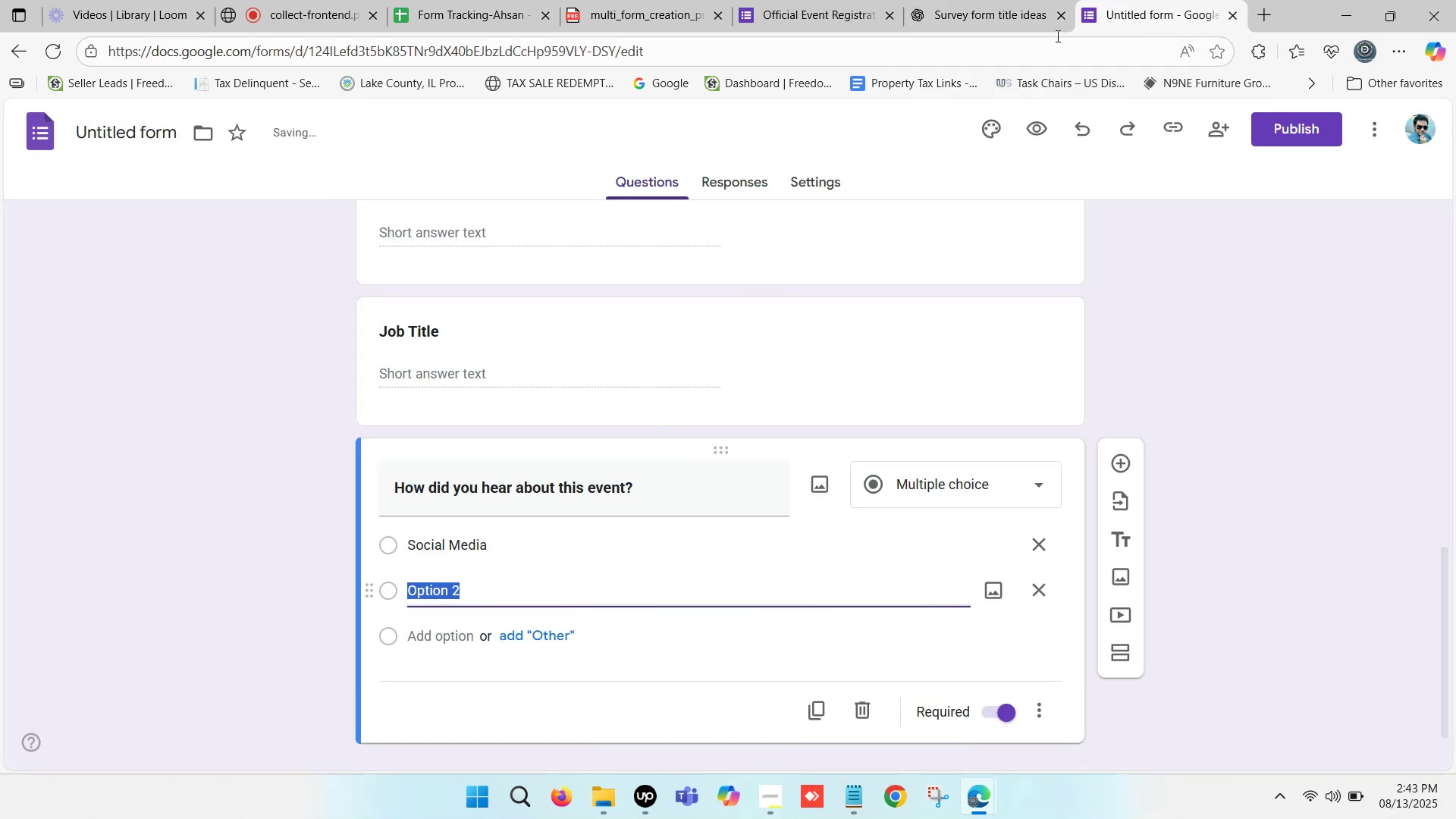 
left_click([993, 0])
 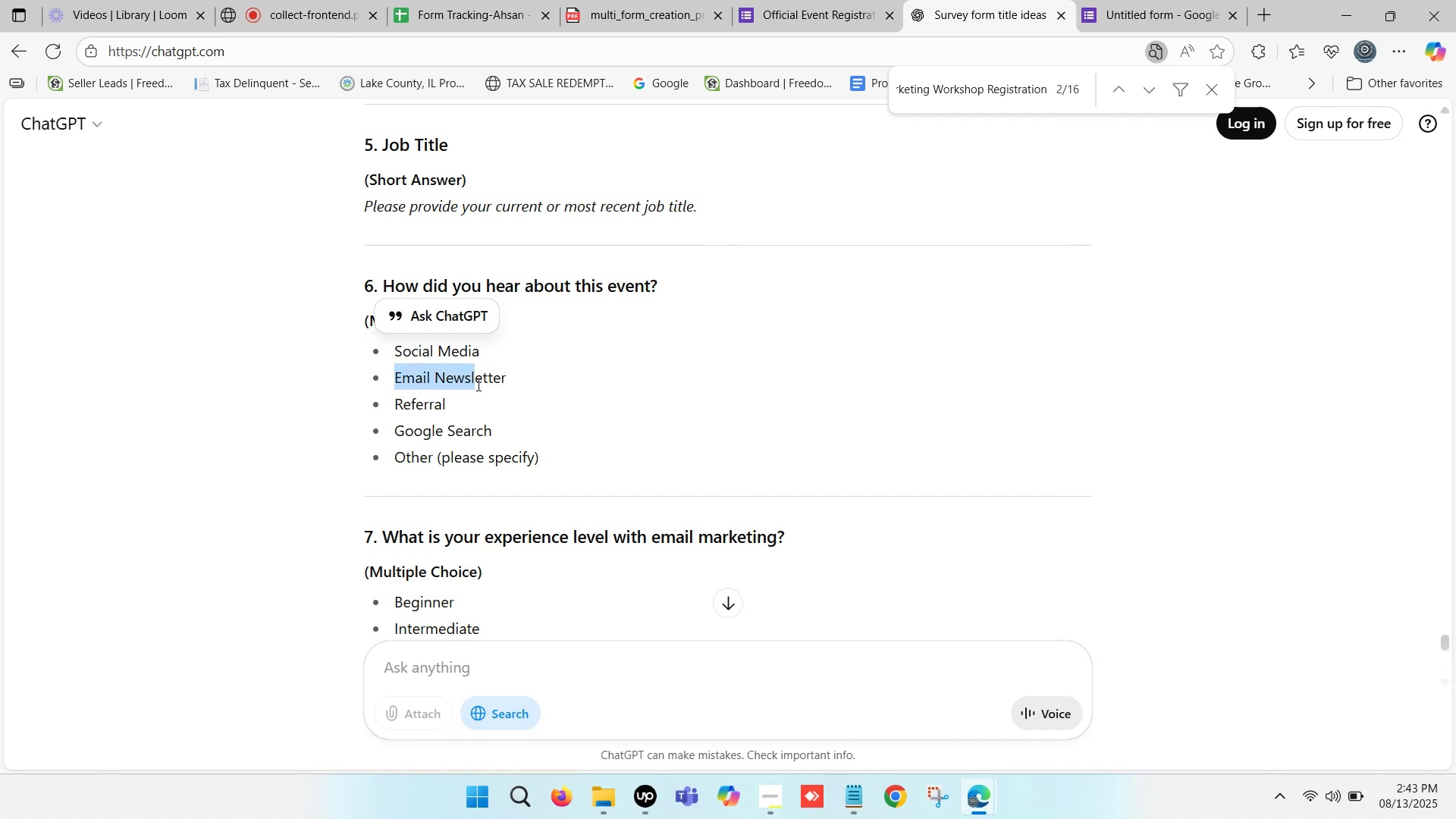 
key(Control+C)
 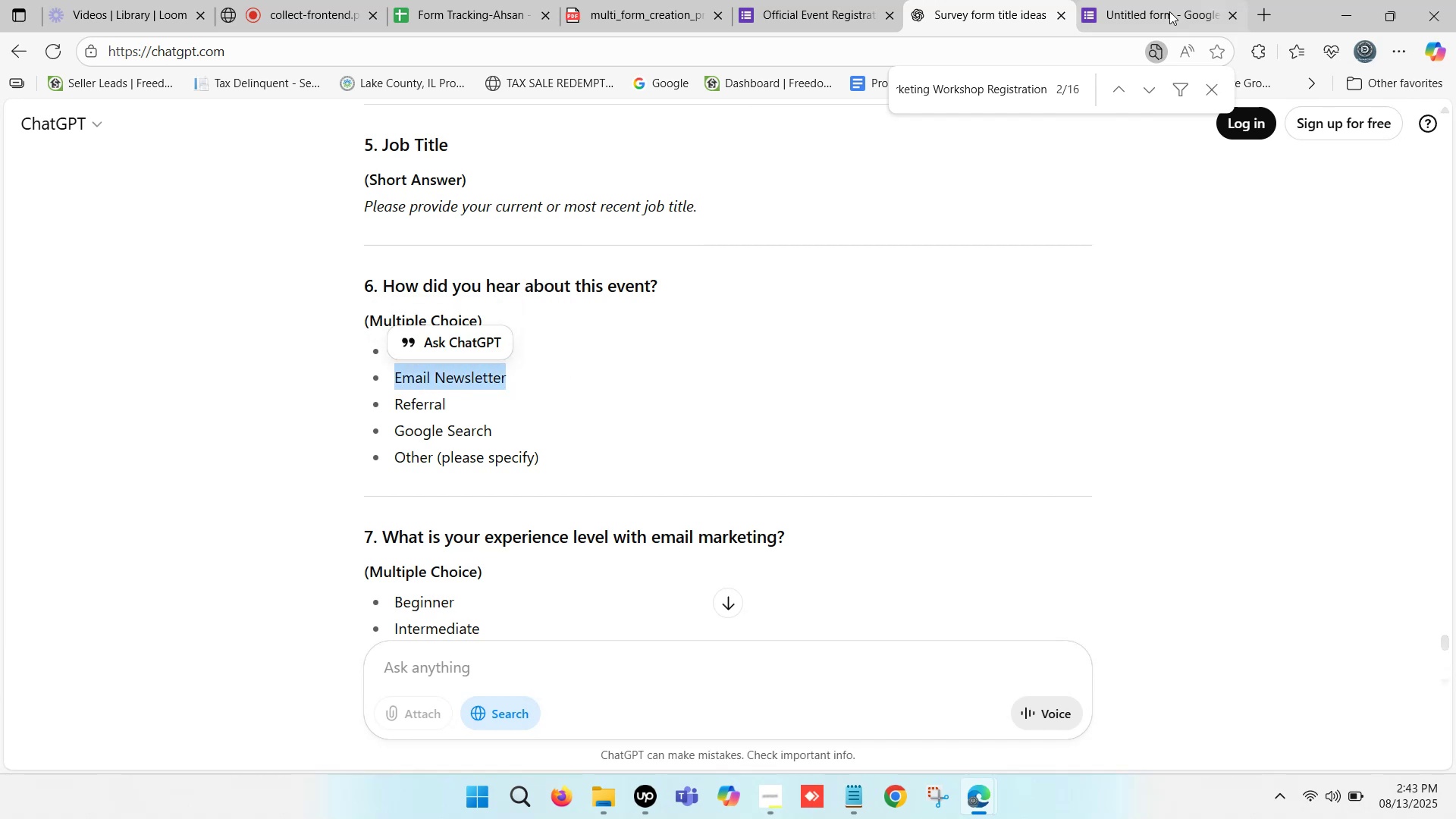 
left_click([1173, 0])
 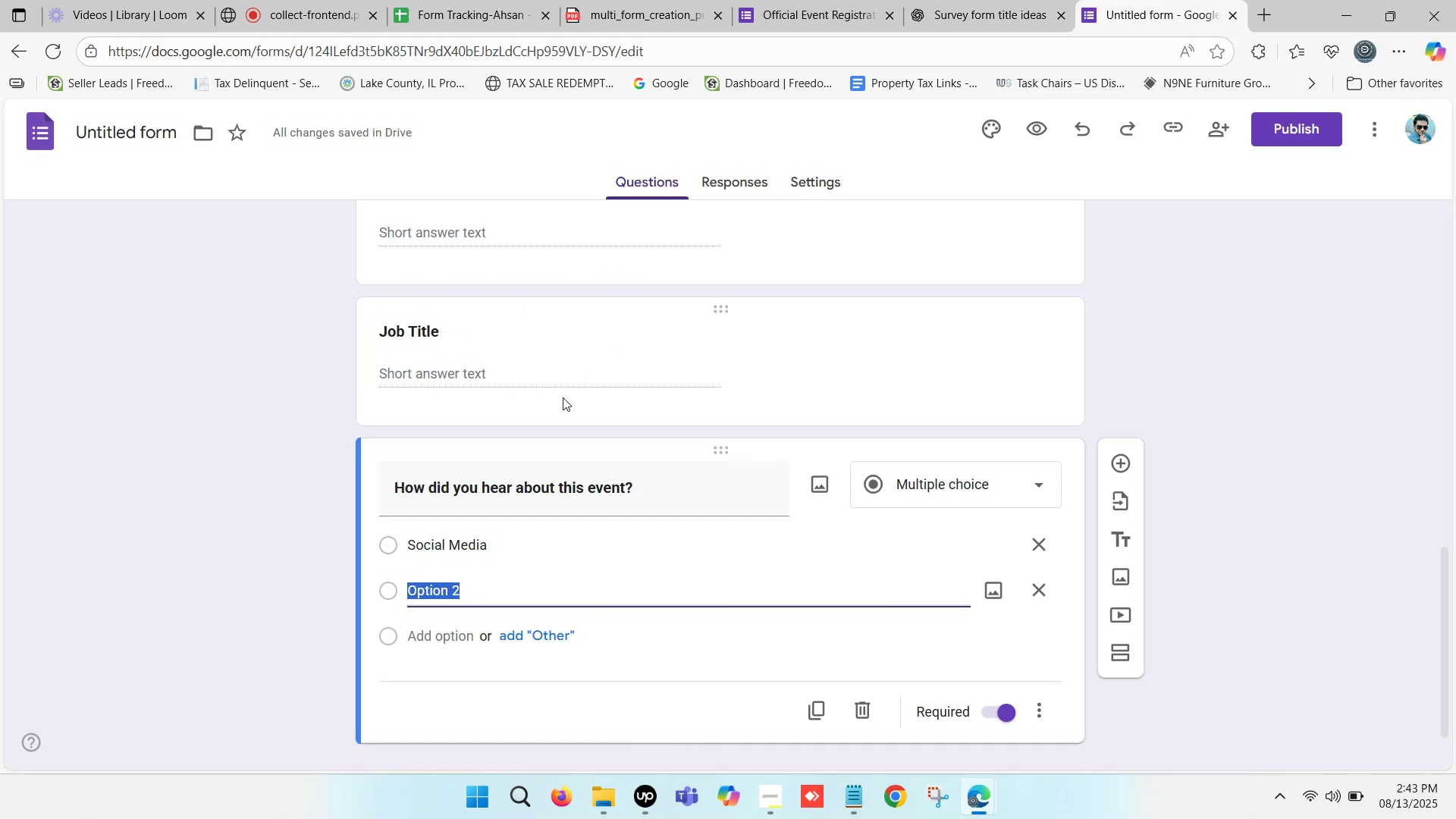 
key(Control+ControlLeft)
 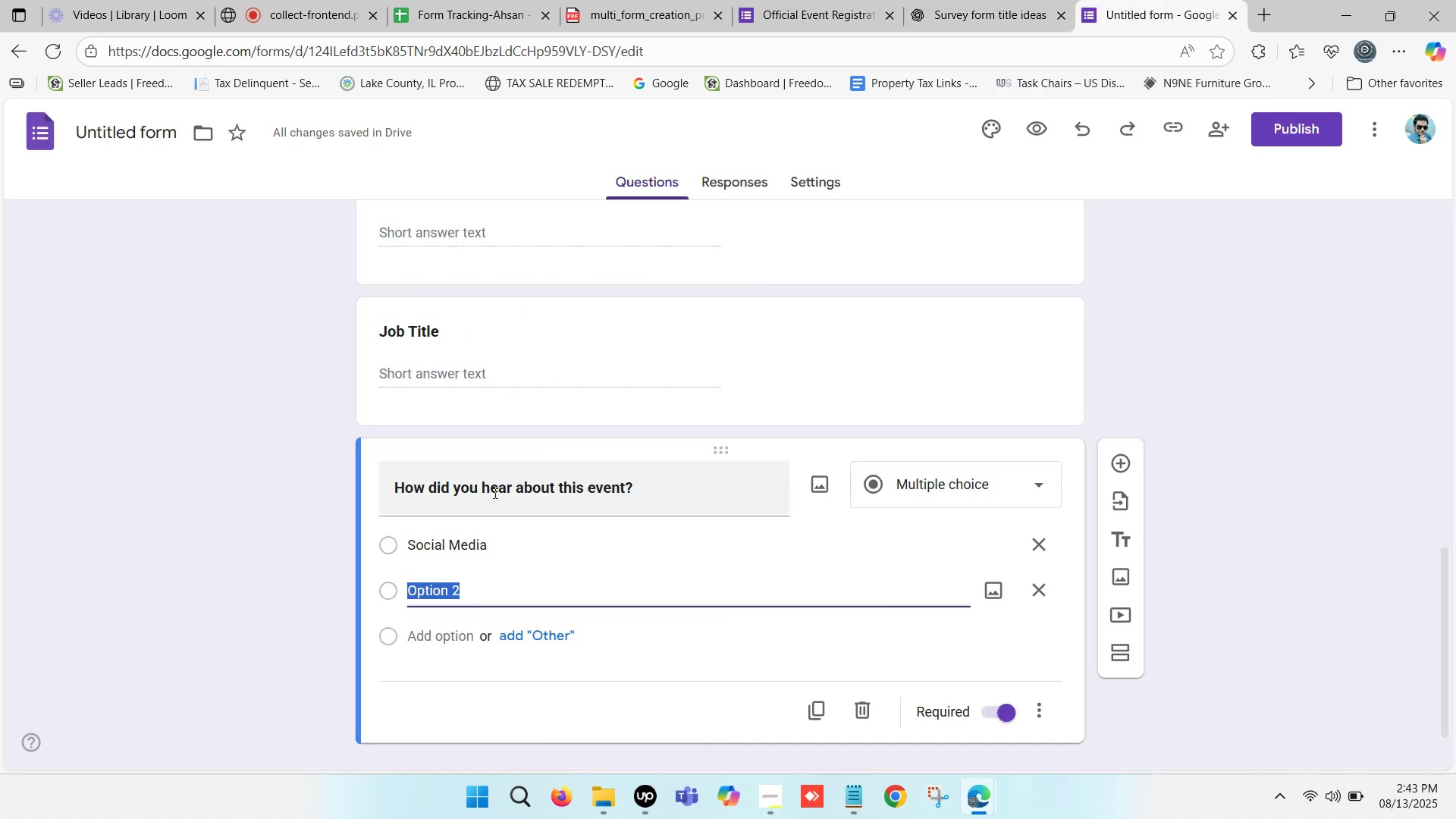 
key(Control+V)
 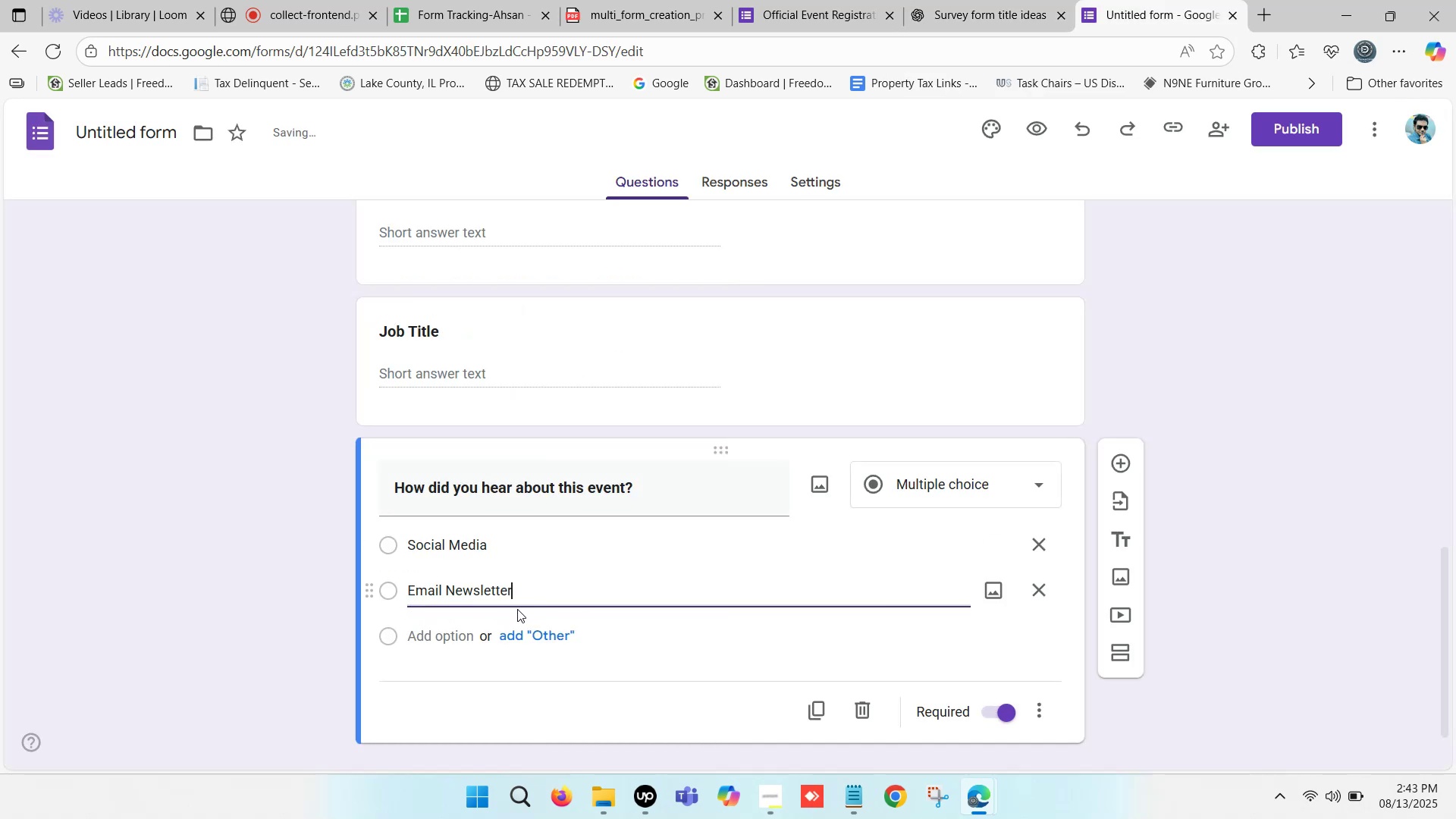 
left_click([965, 0])
 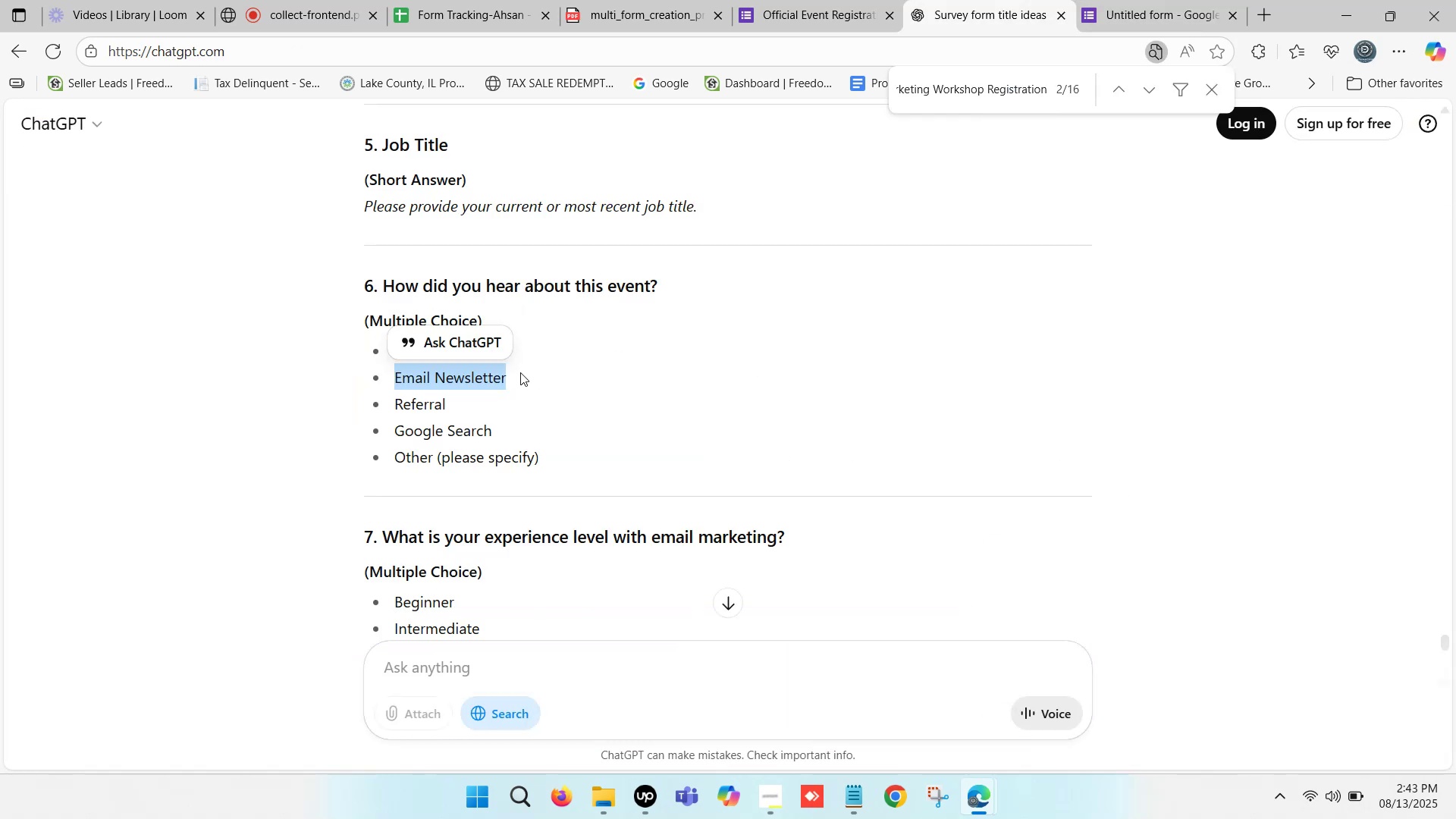 
scroll: coordinate [440, 420], scroll_direction: down, amount: 1.0
 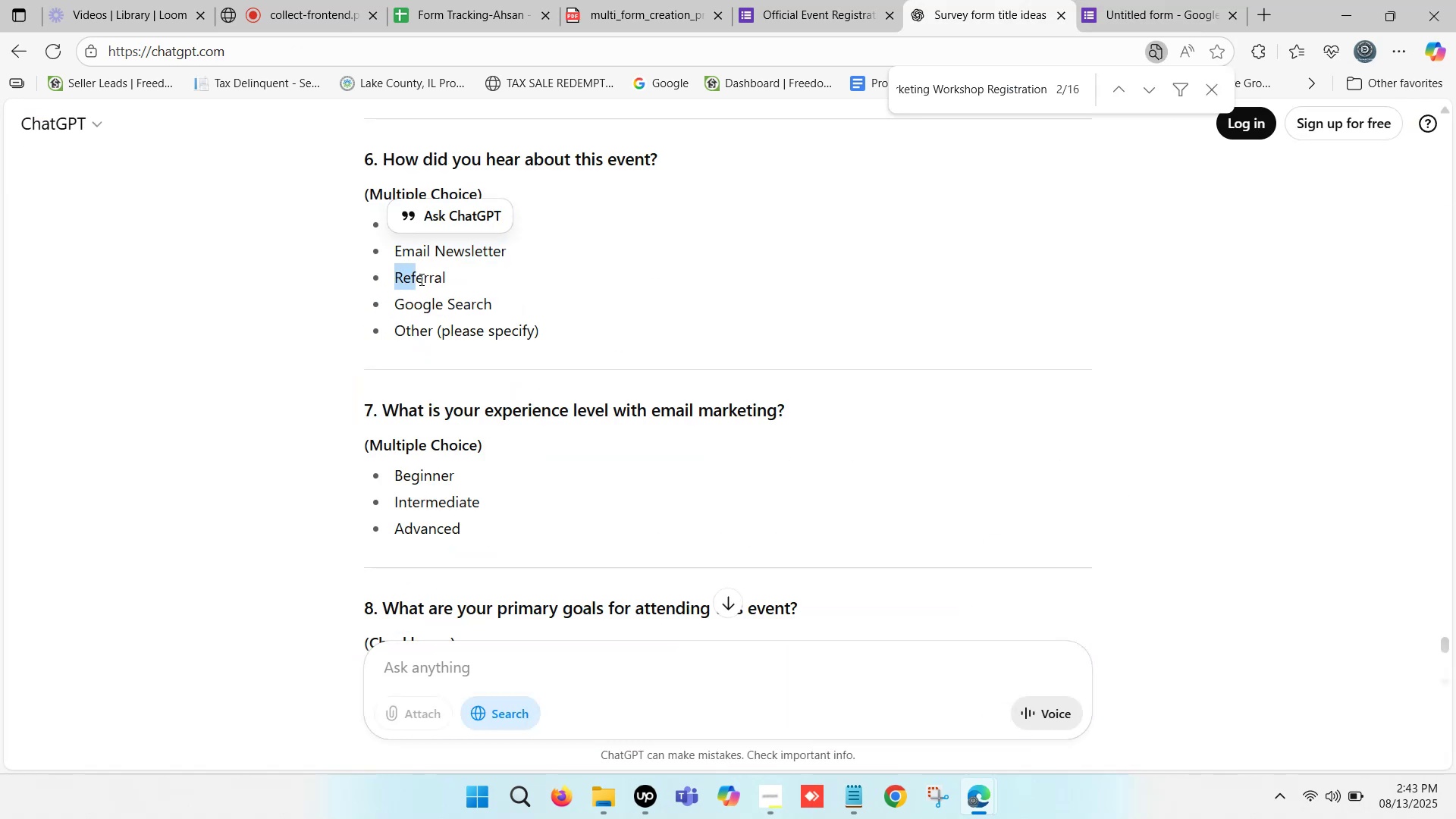 
key(Control+ControlLeft)
 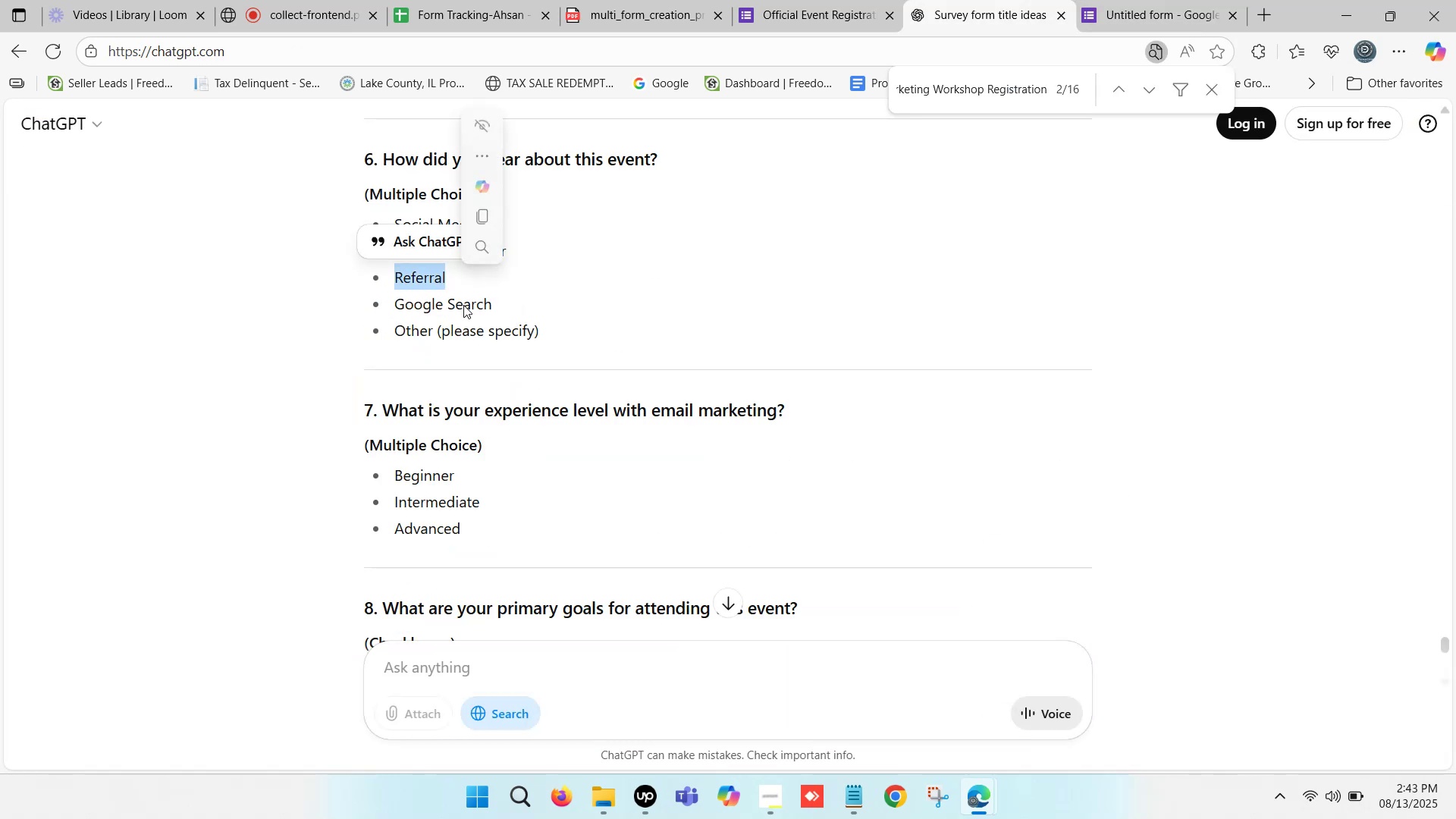 
key(Control+C)
 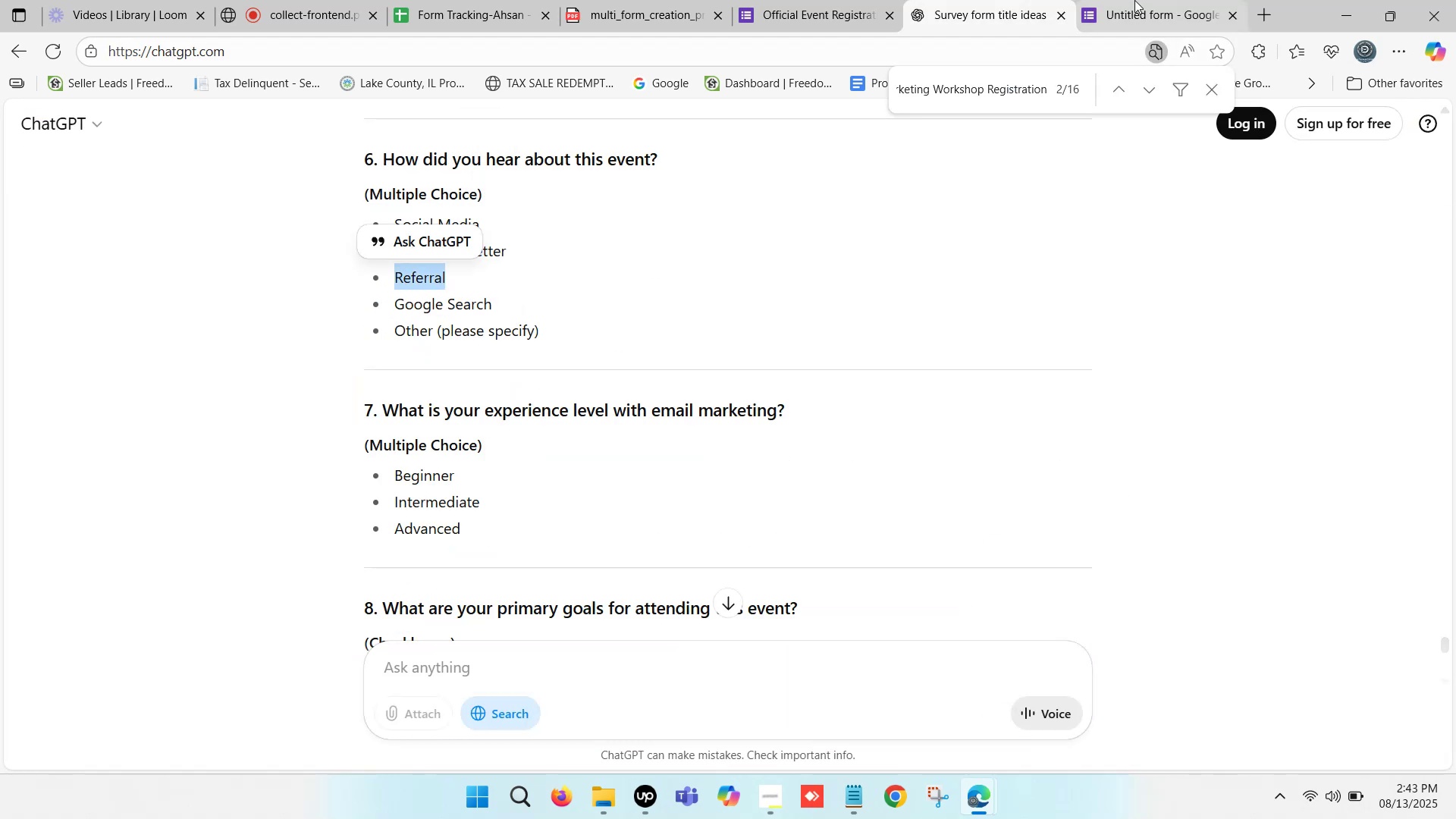 
left_click([1139, 0])
 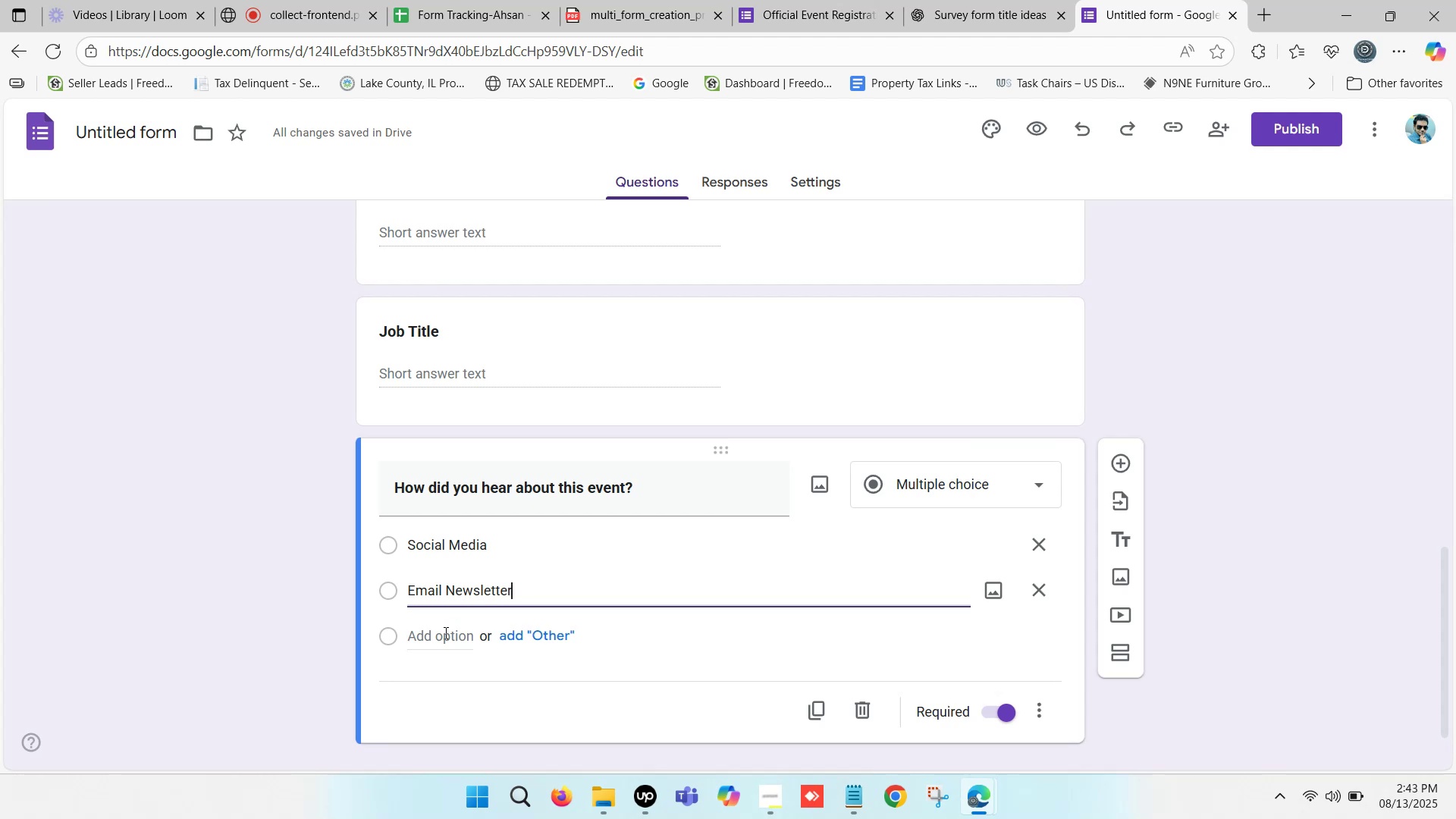 
left_click([441, 632])
 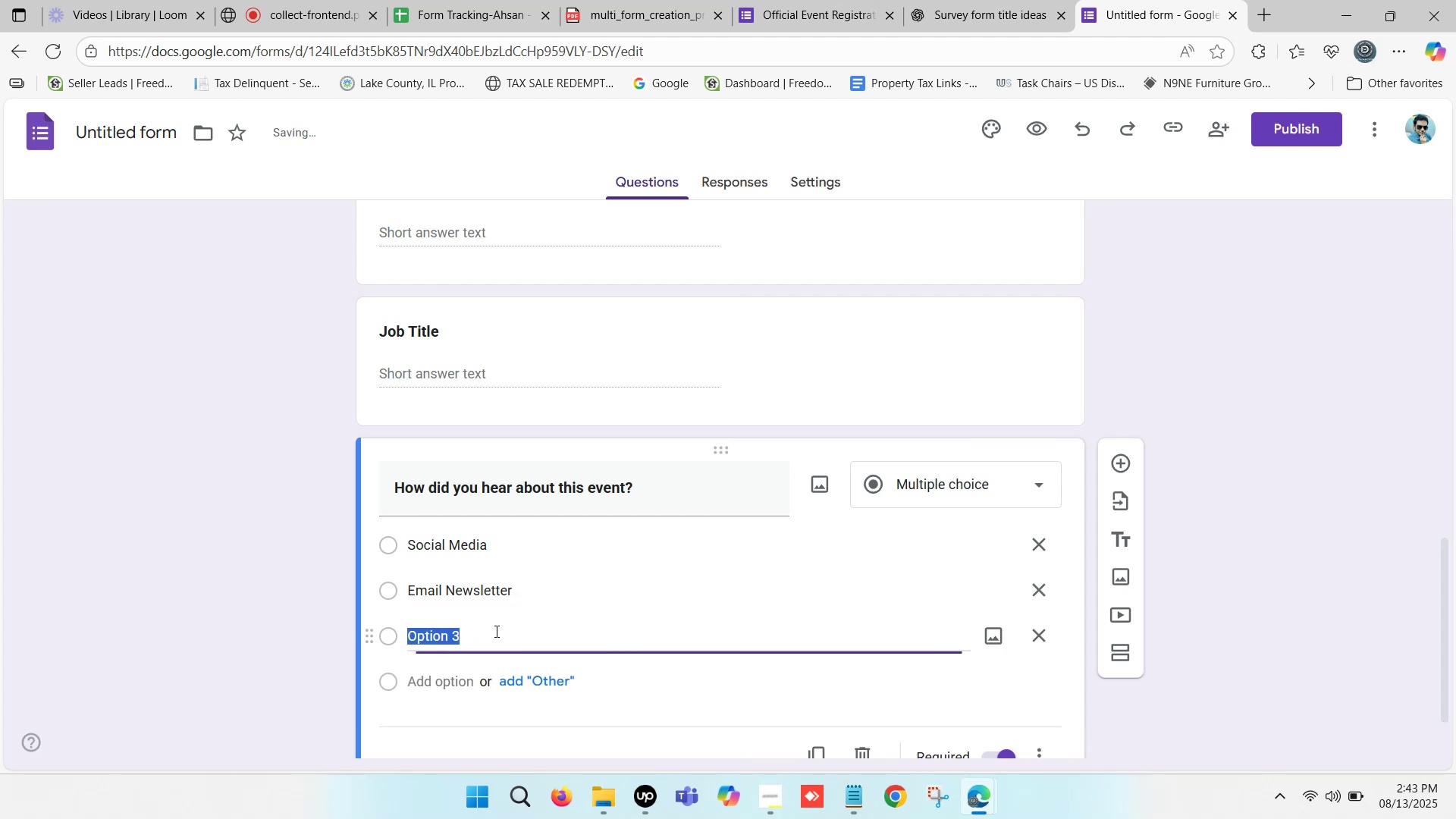 
key(Control+ControlLeft)
 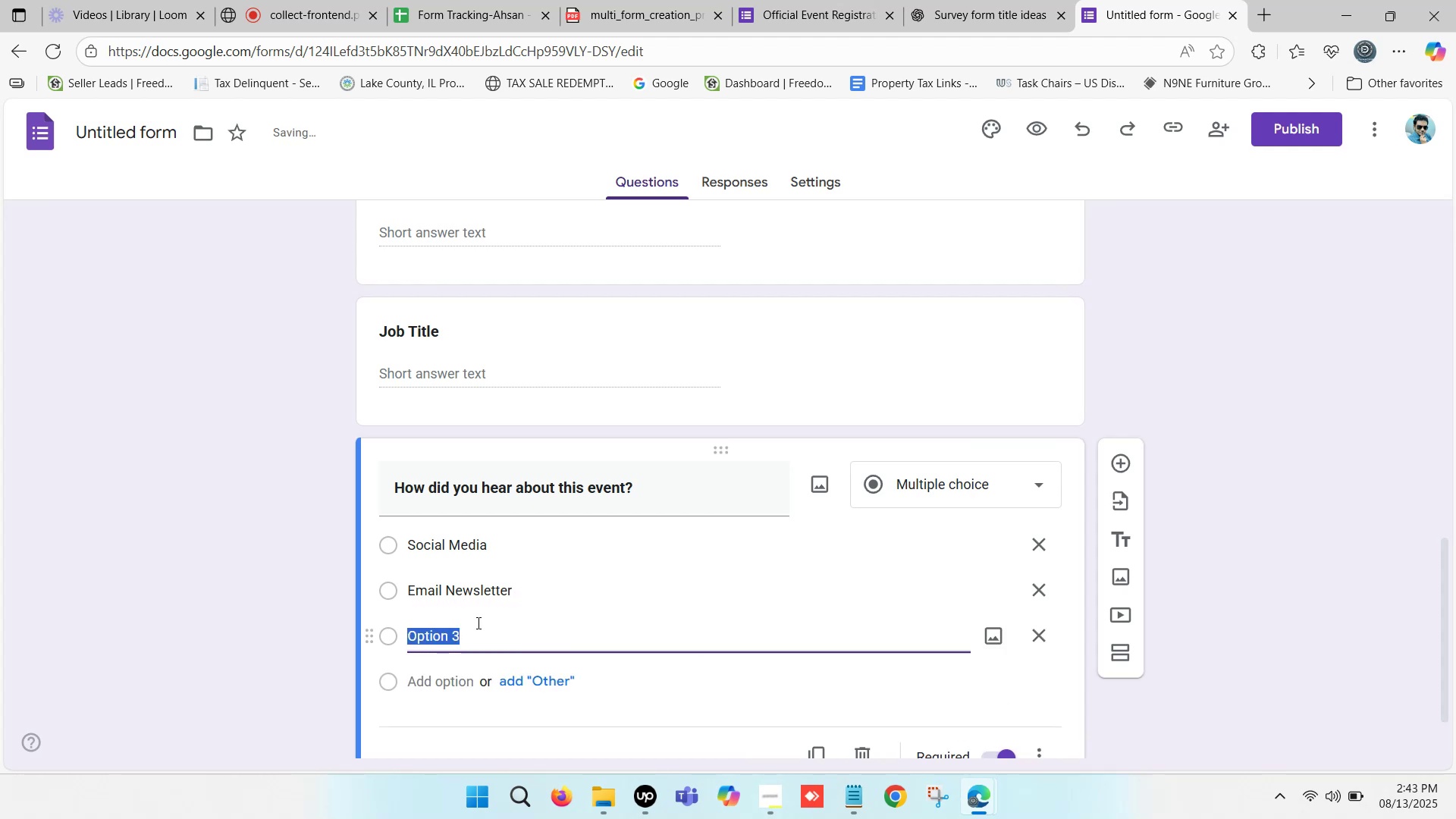 
key(Control+V)
 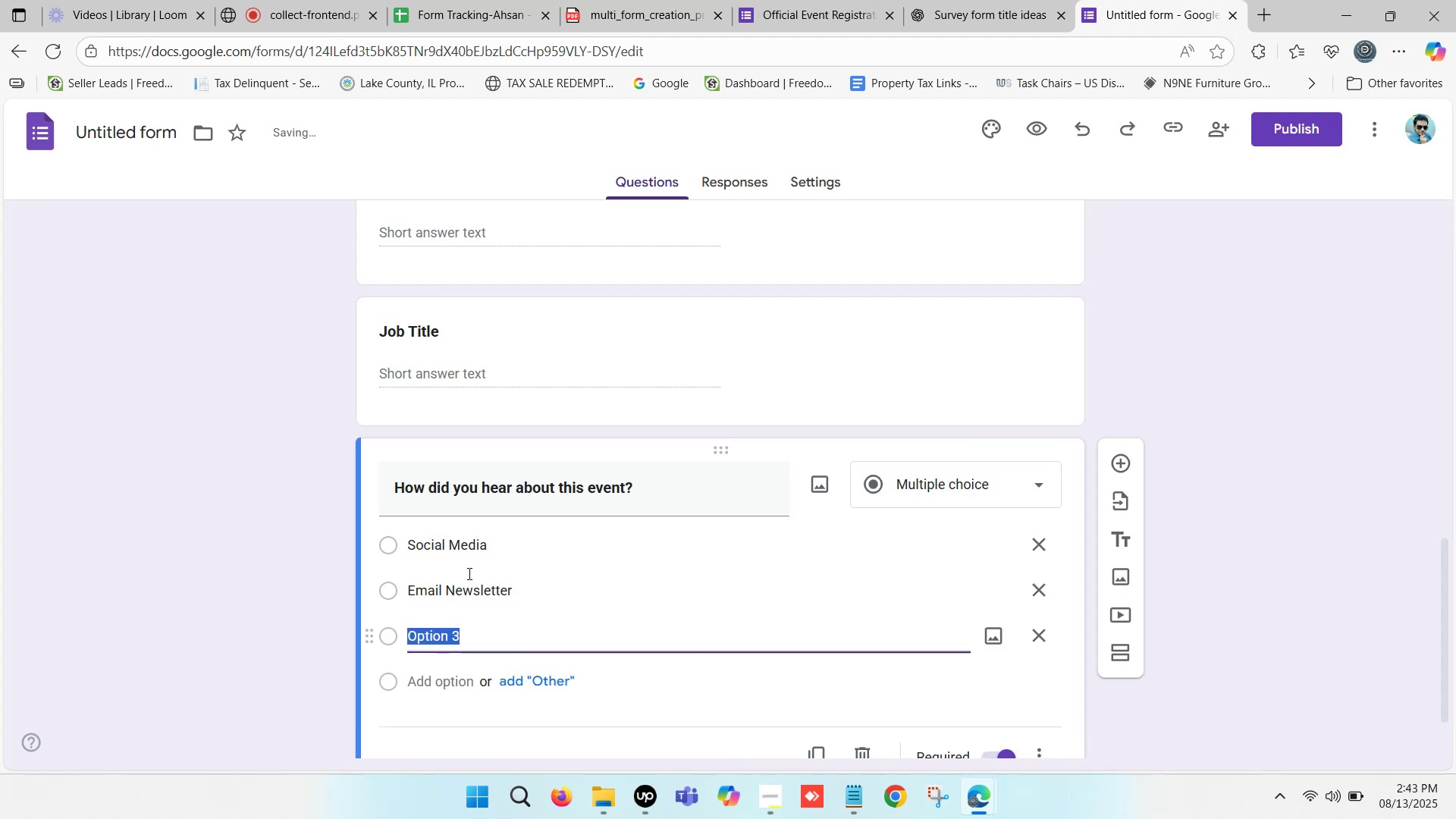 
scroll: coordinate [468, 556], scroll_direction: down, amount: 1.0
 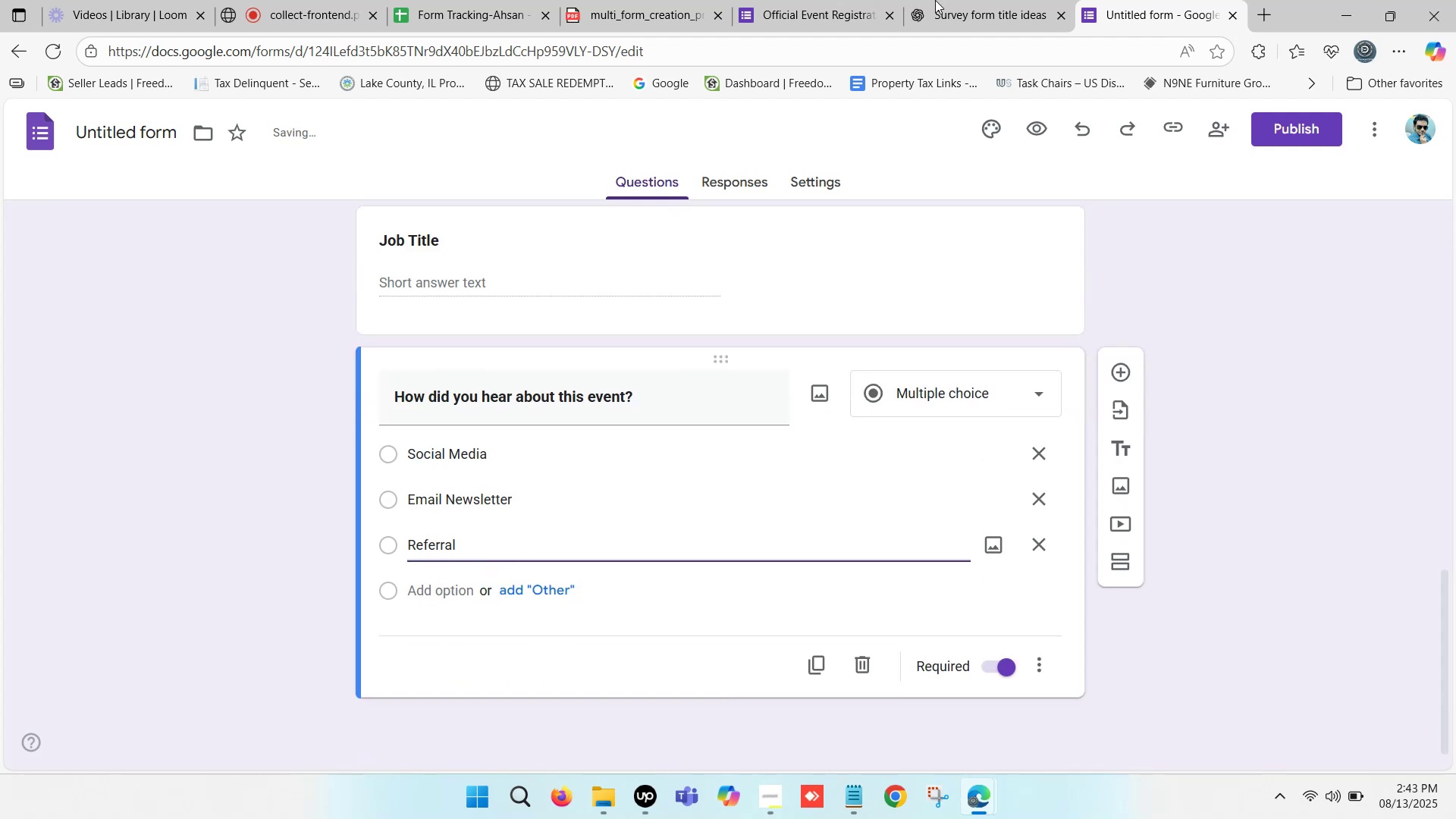 
left_click([949, 0])
 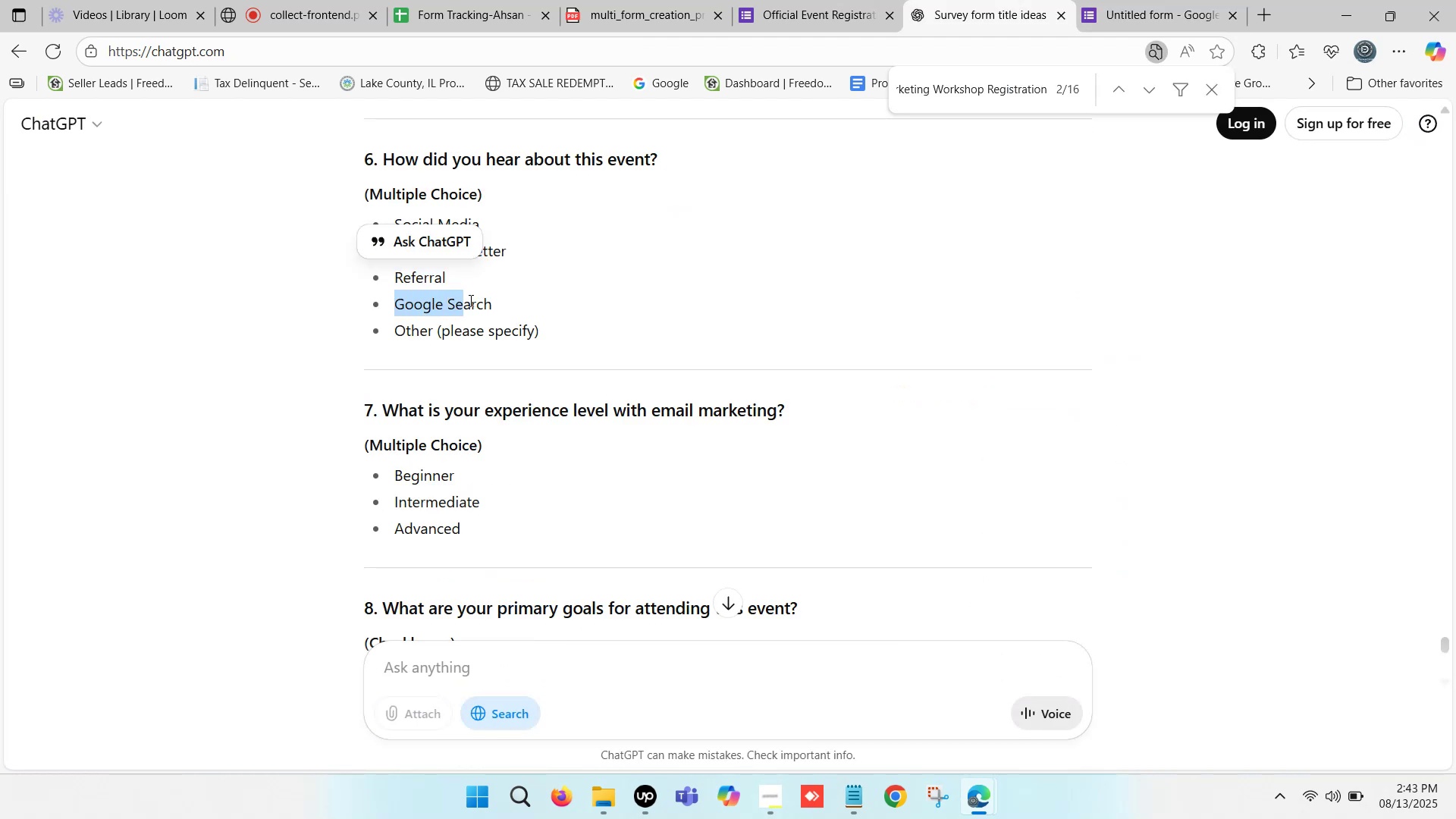 
key(Control+C)
 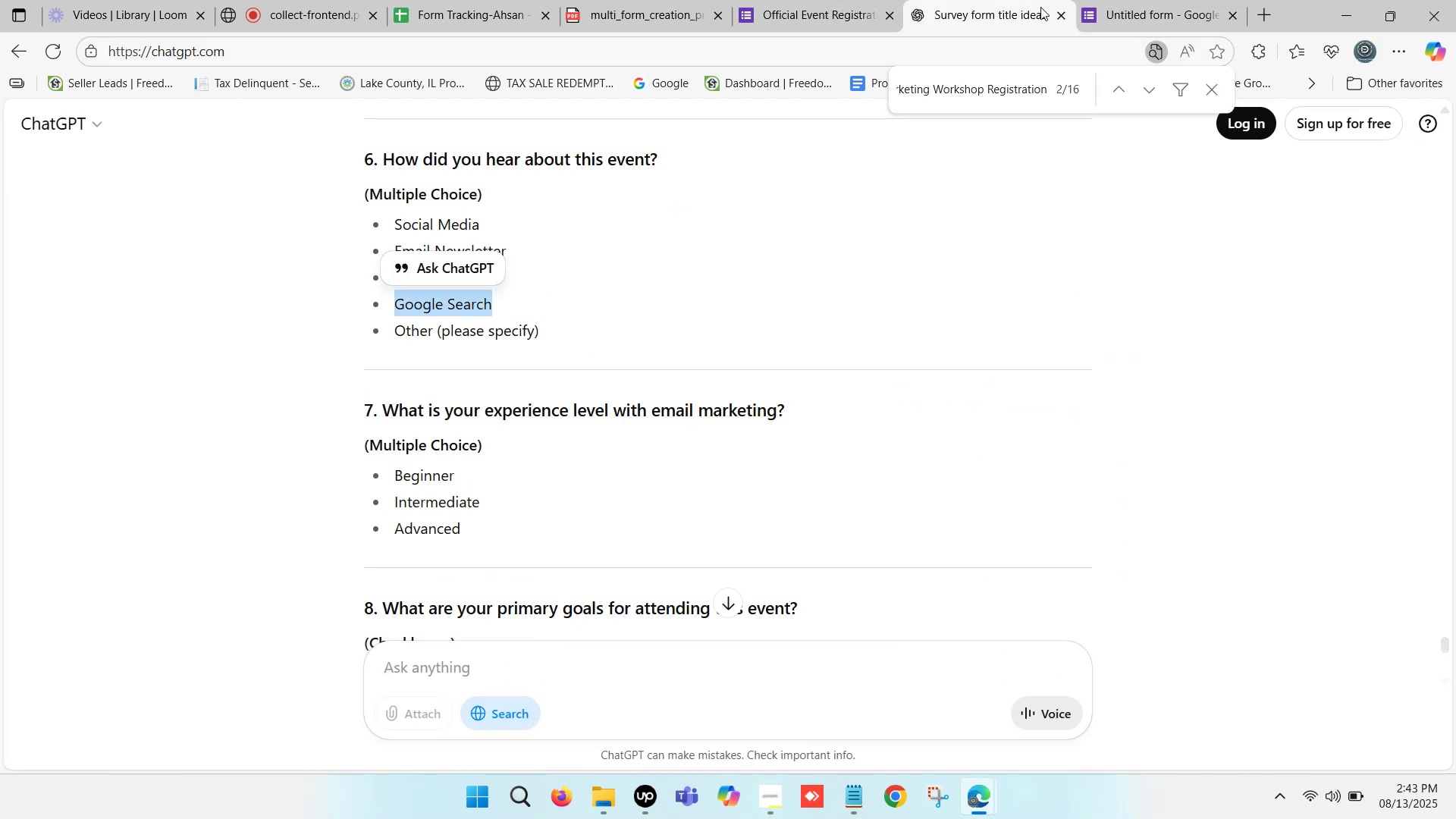 
left_click([1100, 0])
 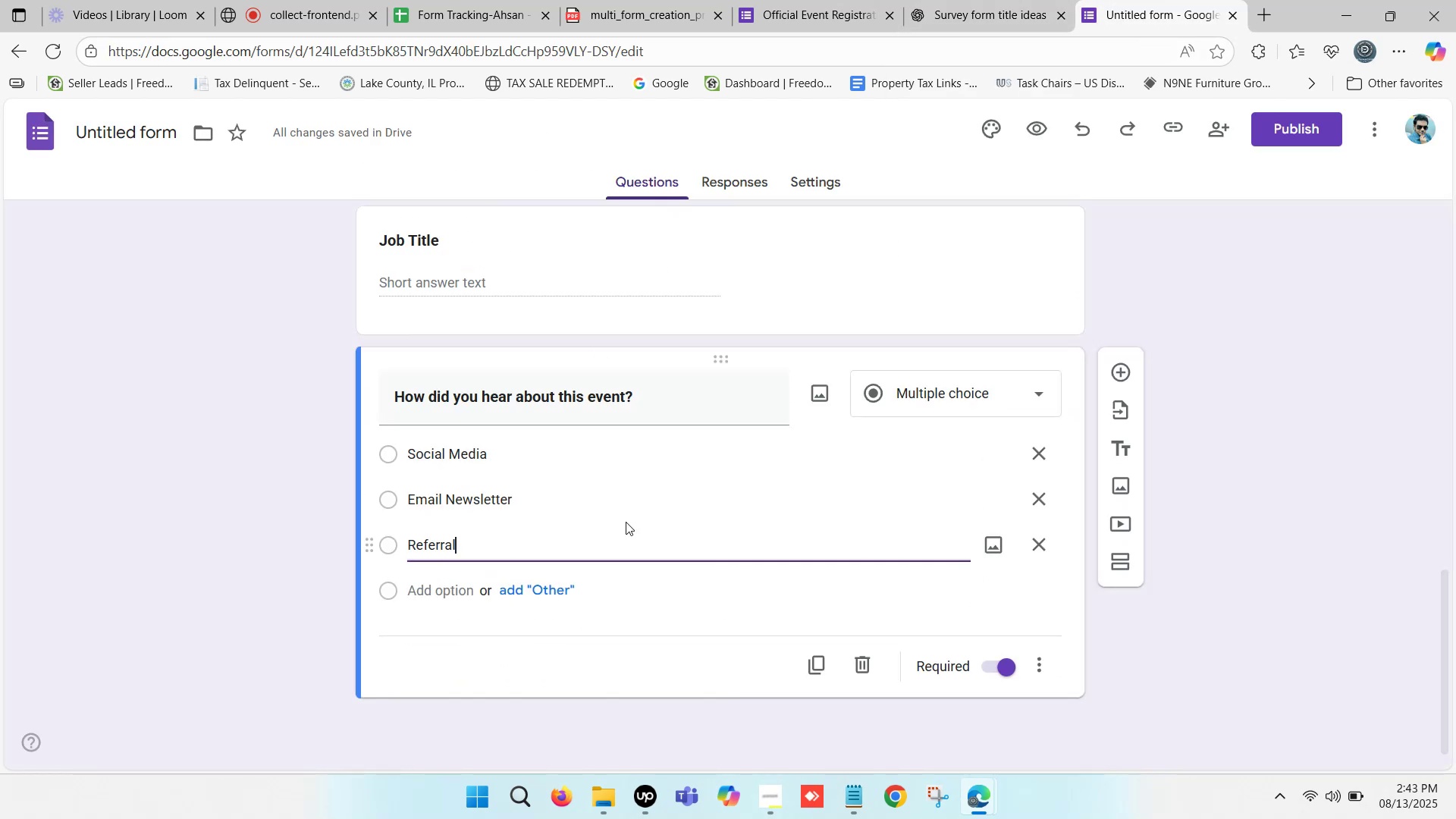 
key(Control+ControlLeft)
 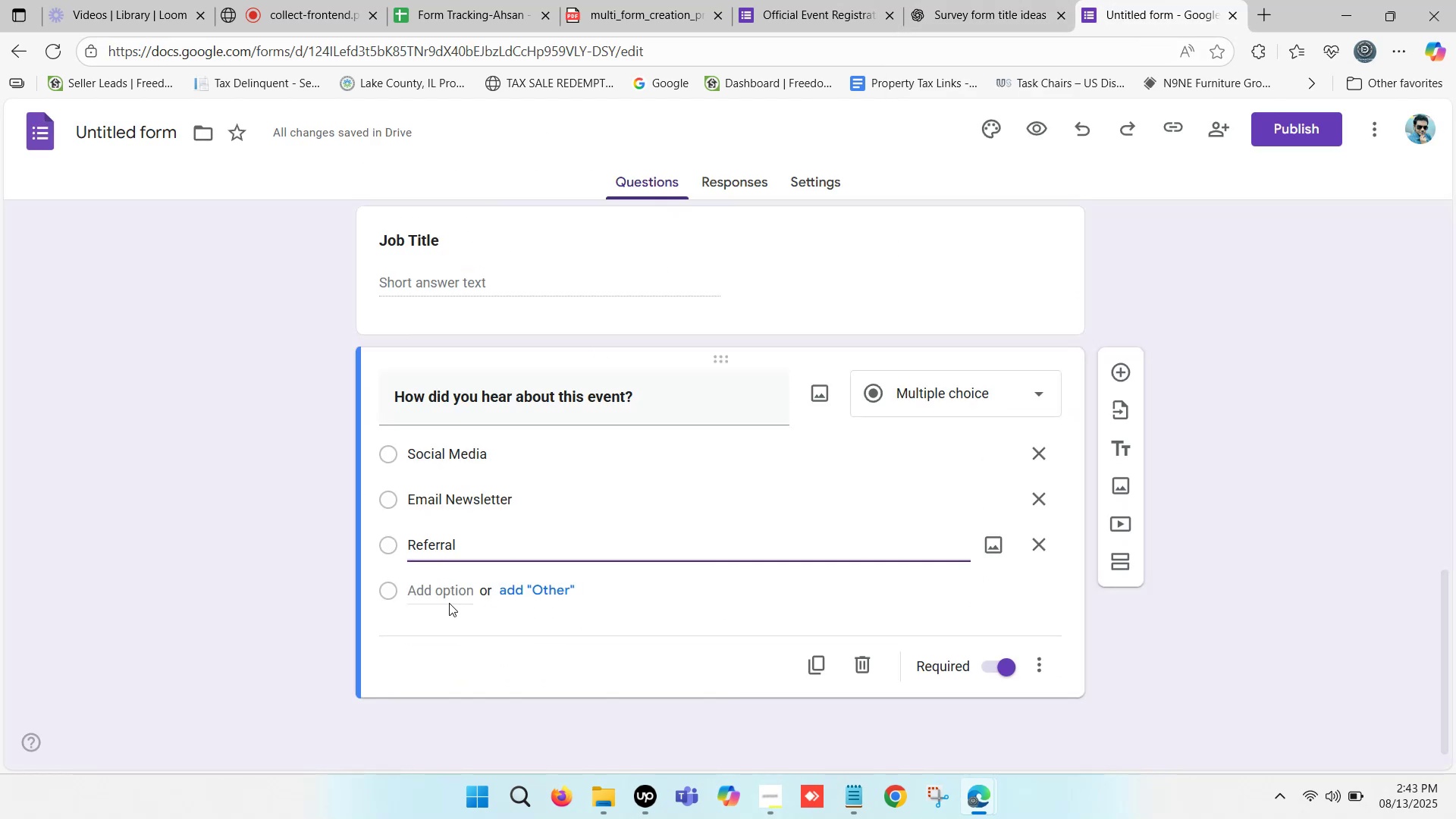 
left_click([439, 591])
 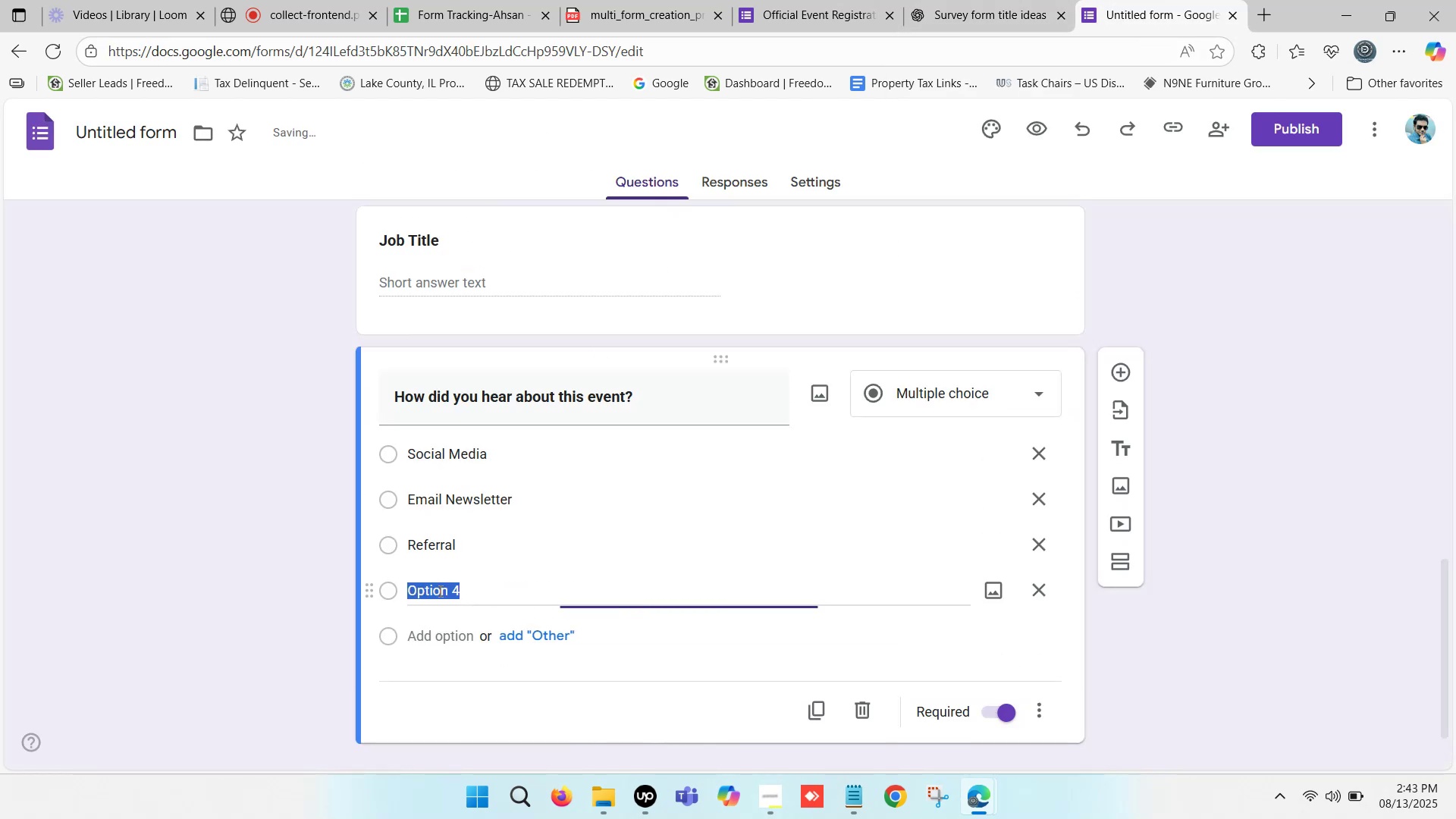 
key(Control+ControlLeft)
 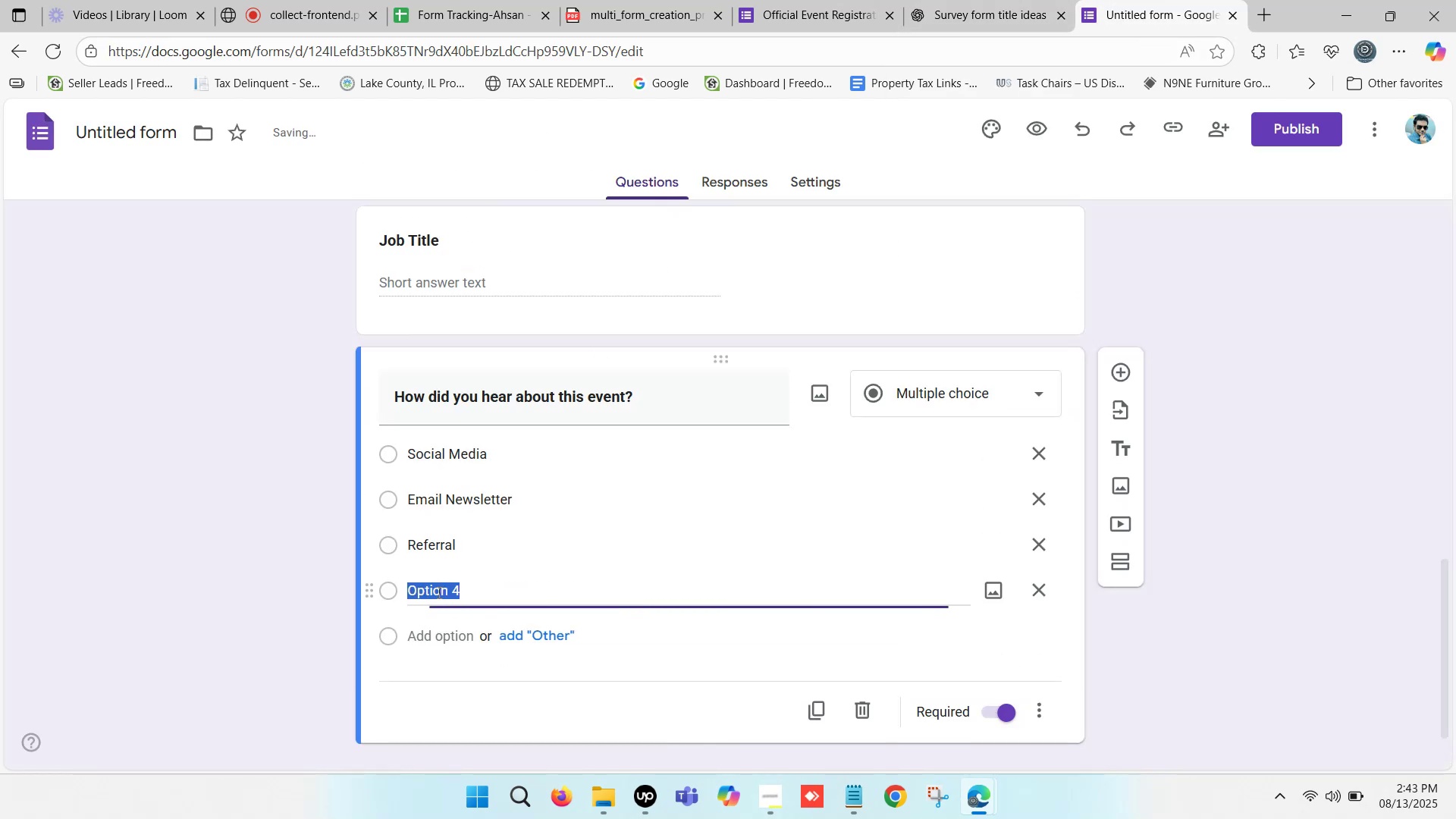 
key(Control+V)
 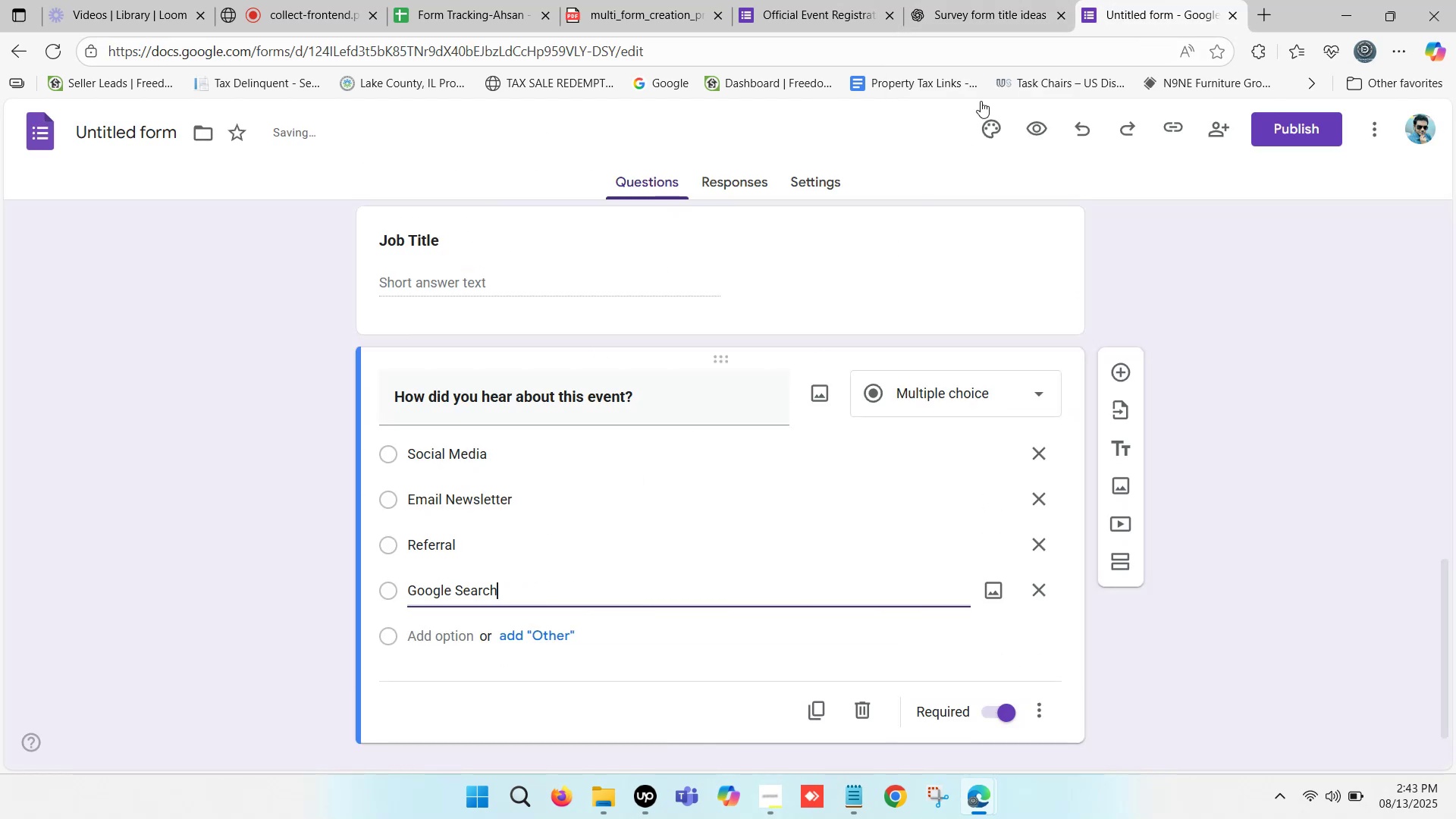 
left_click([1008, 0])
 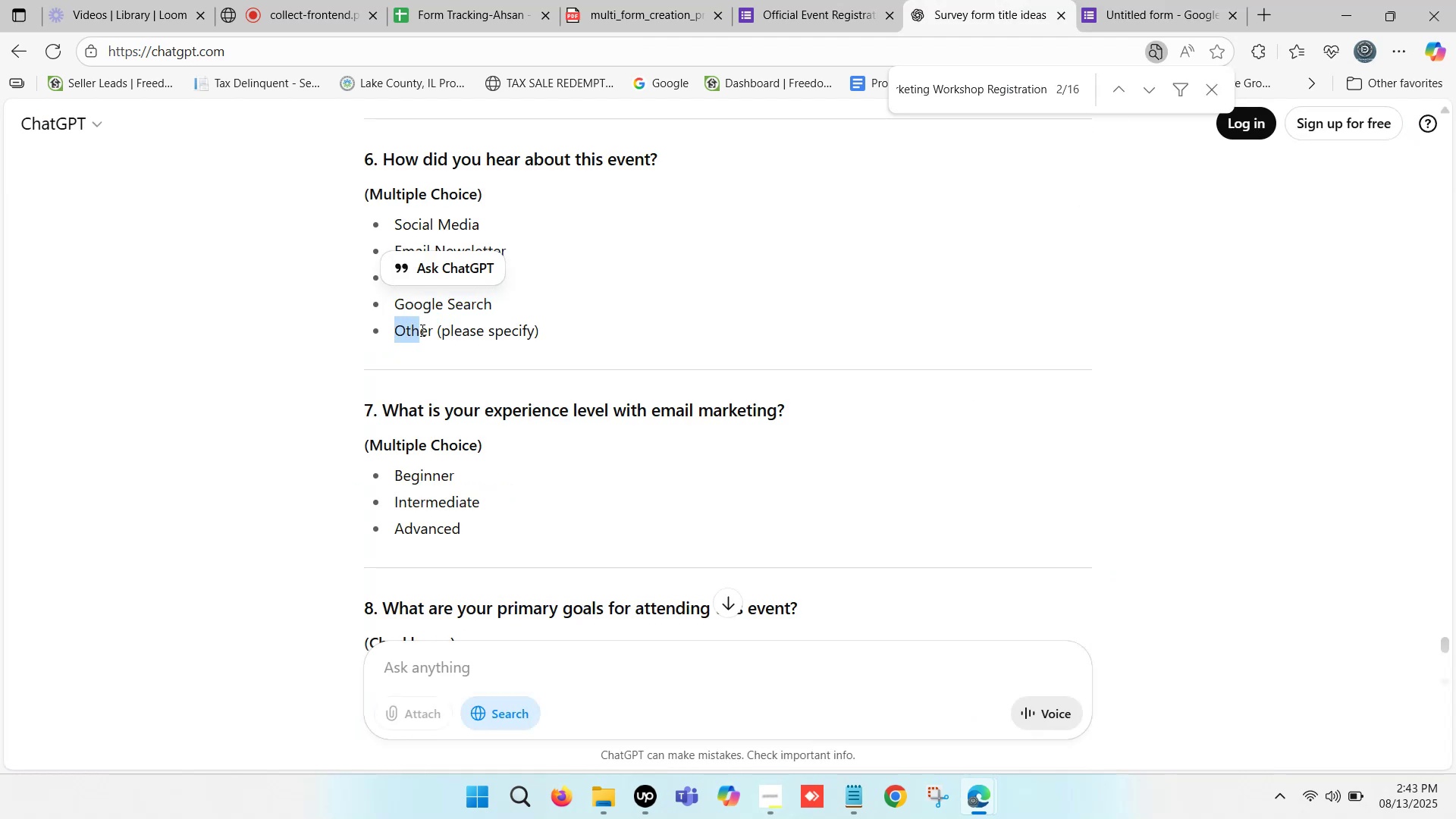 
key(Control+C)
 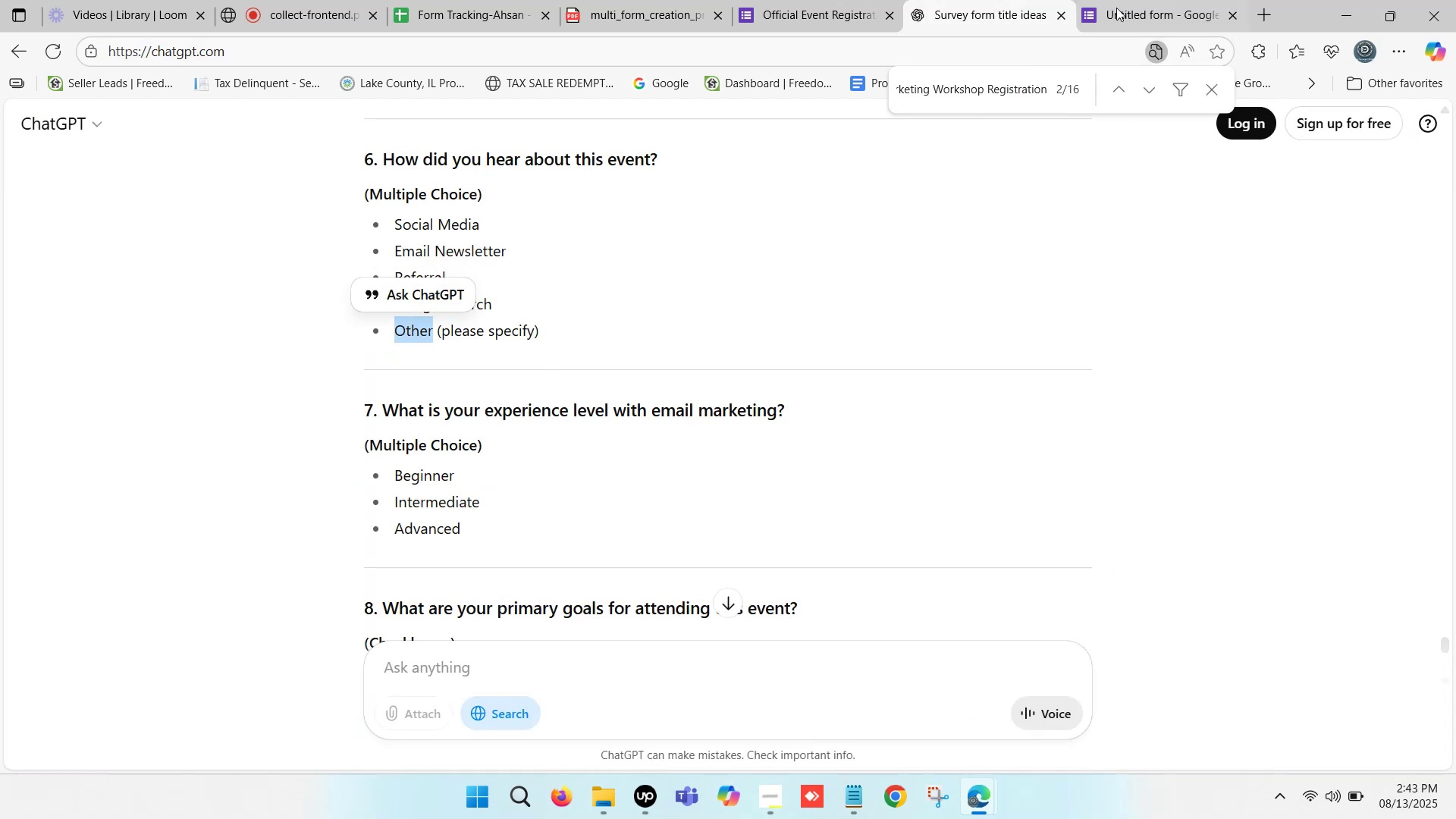 
left_click([1146, 0])
 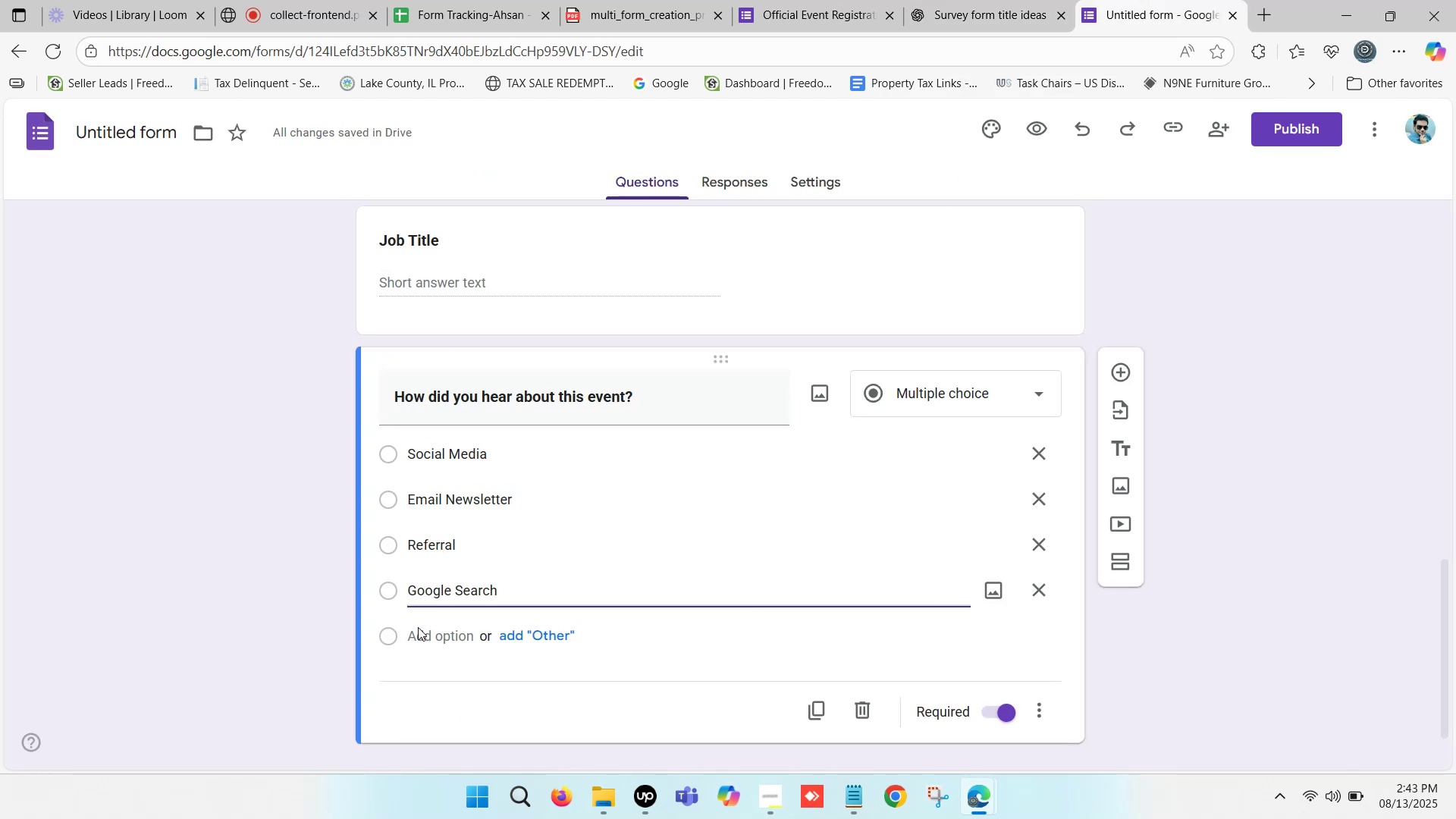 
left_click([428, 631])
 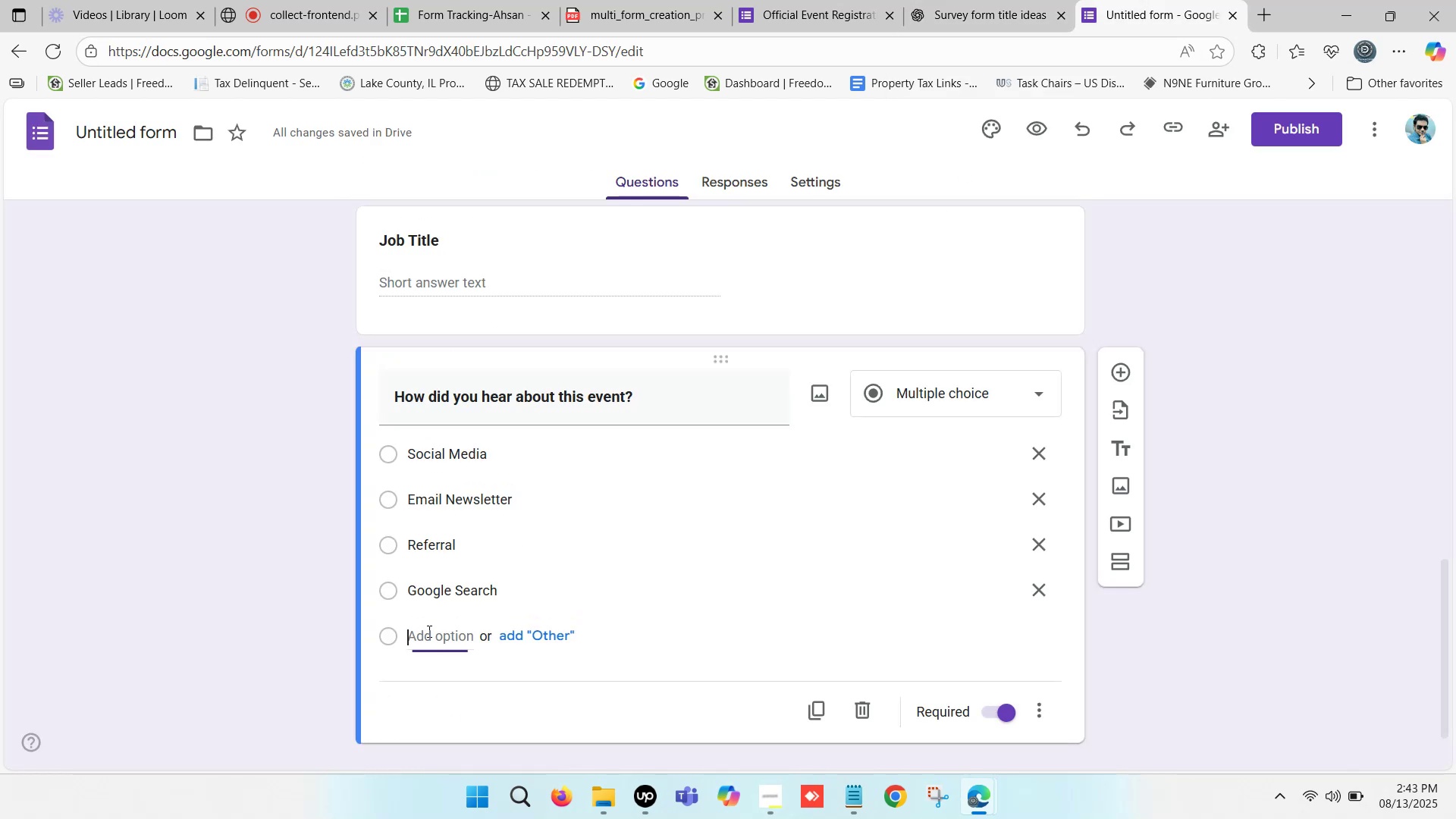 
key(Control+V)
 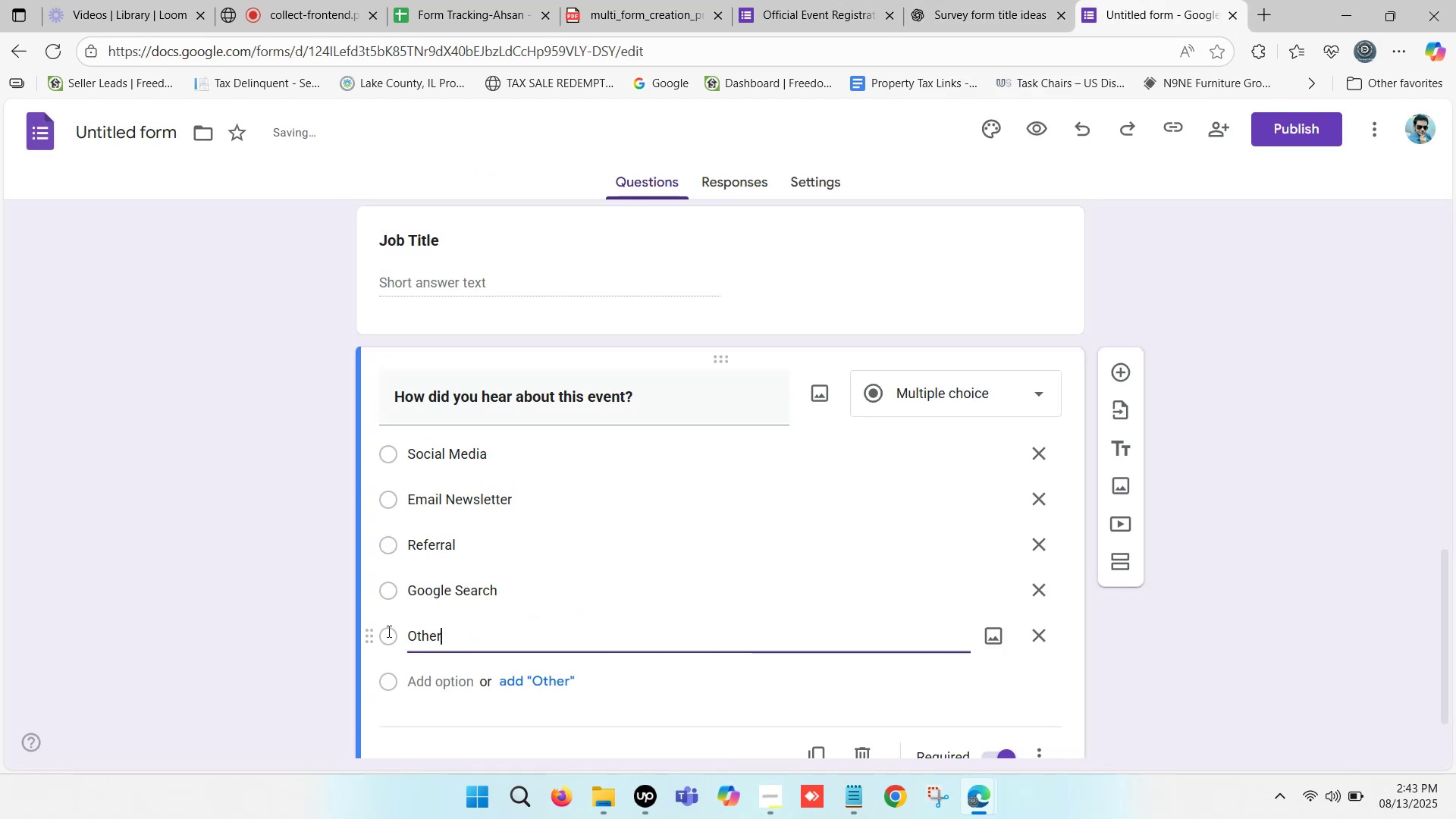 
left_click([203, 603])
 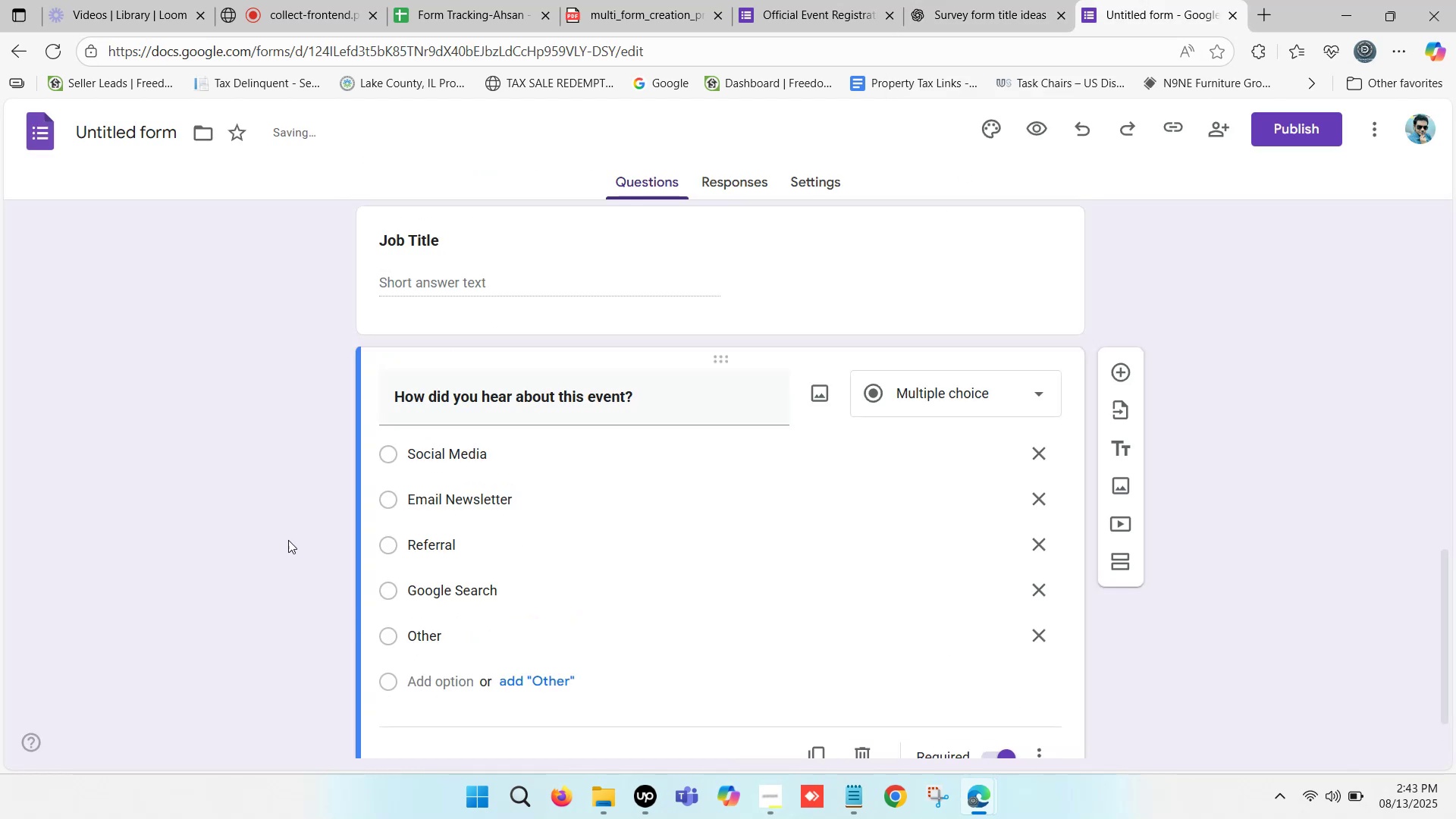 
scroll: coordinate [344, 518], scroll_direction: down, amount: 1.0
 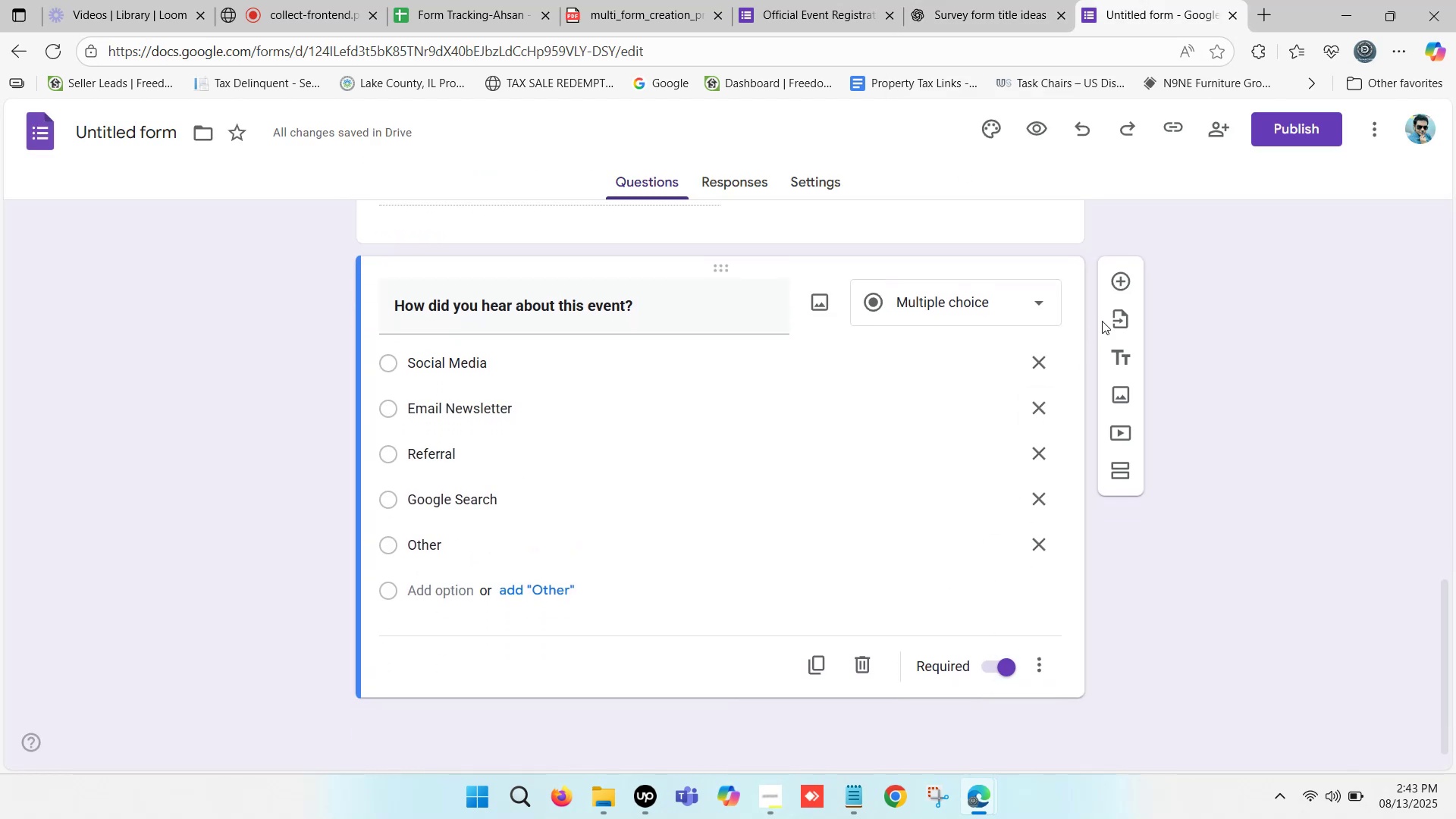 
left_click([1122, 284])
 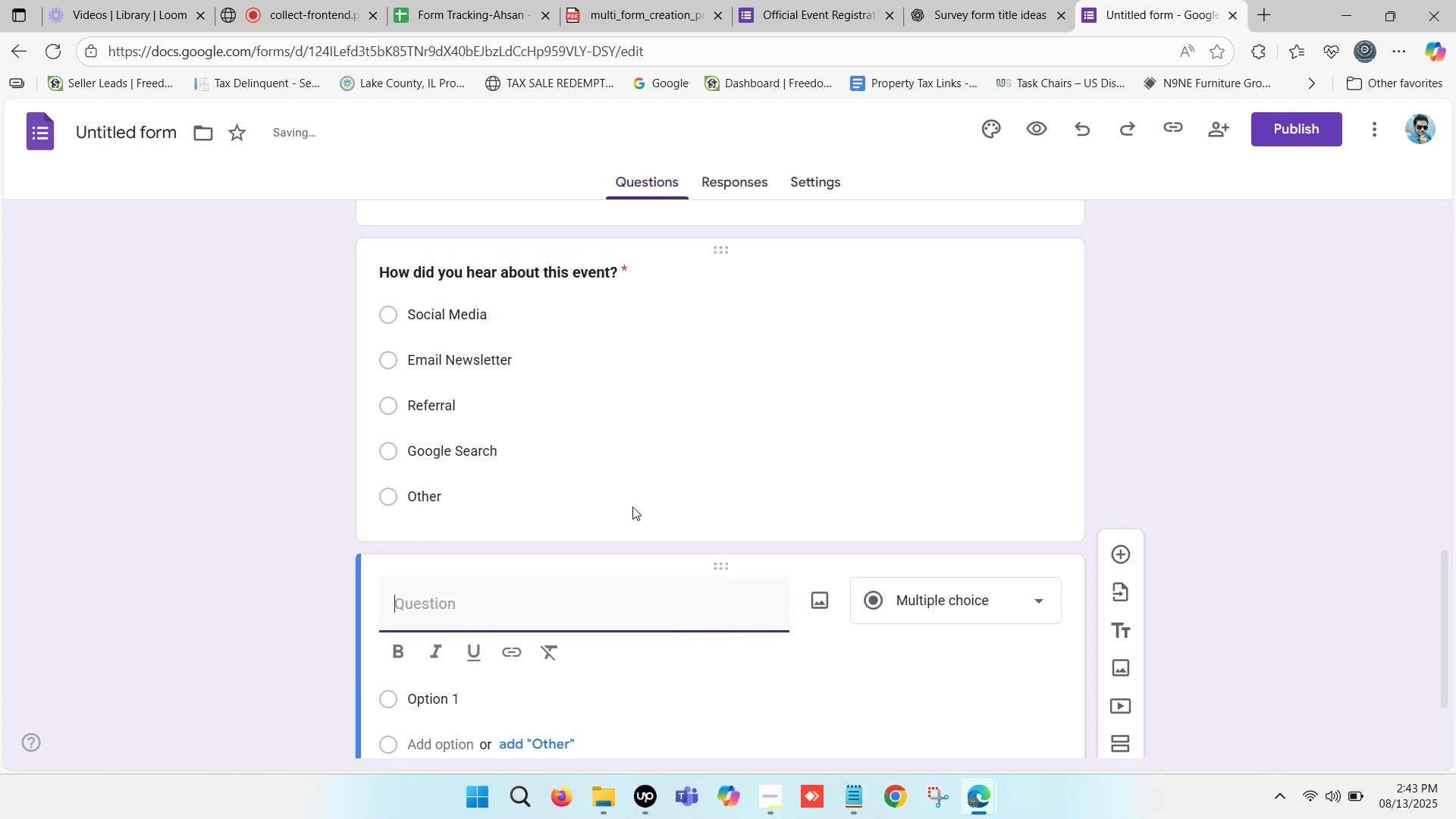 
scroll: coordinate [537, 598], scroll_direction: down, amount: 1.0
 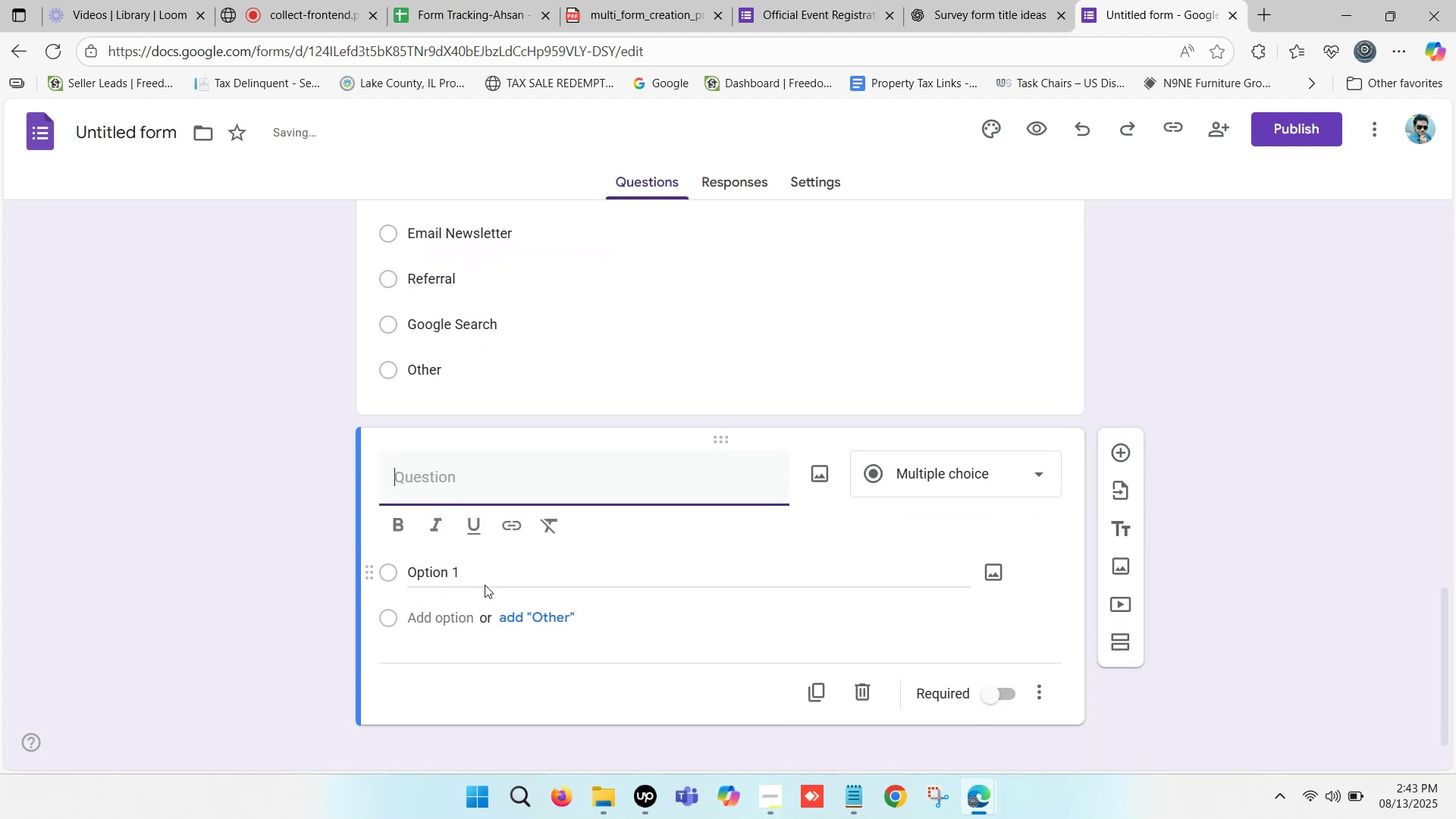 
type(If )
 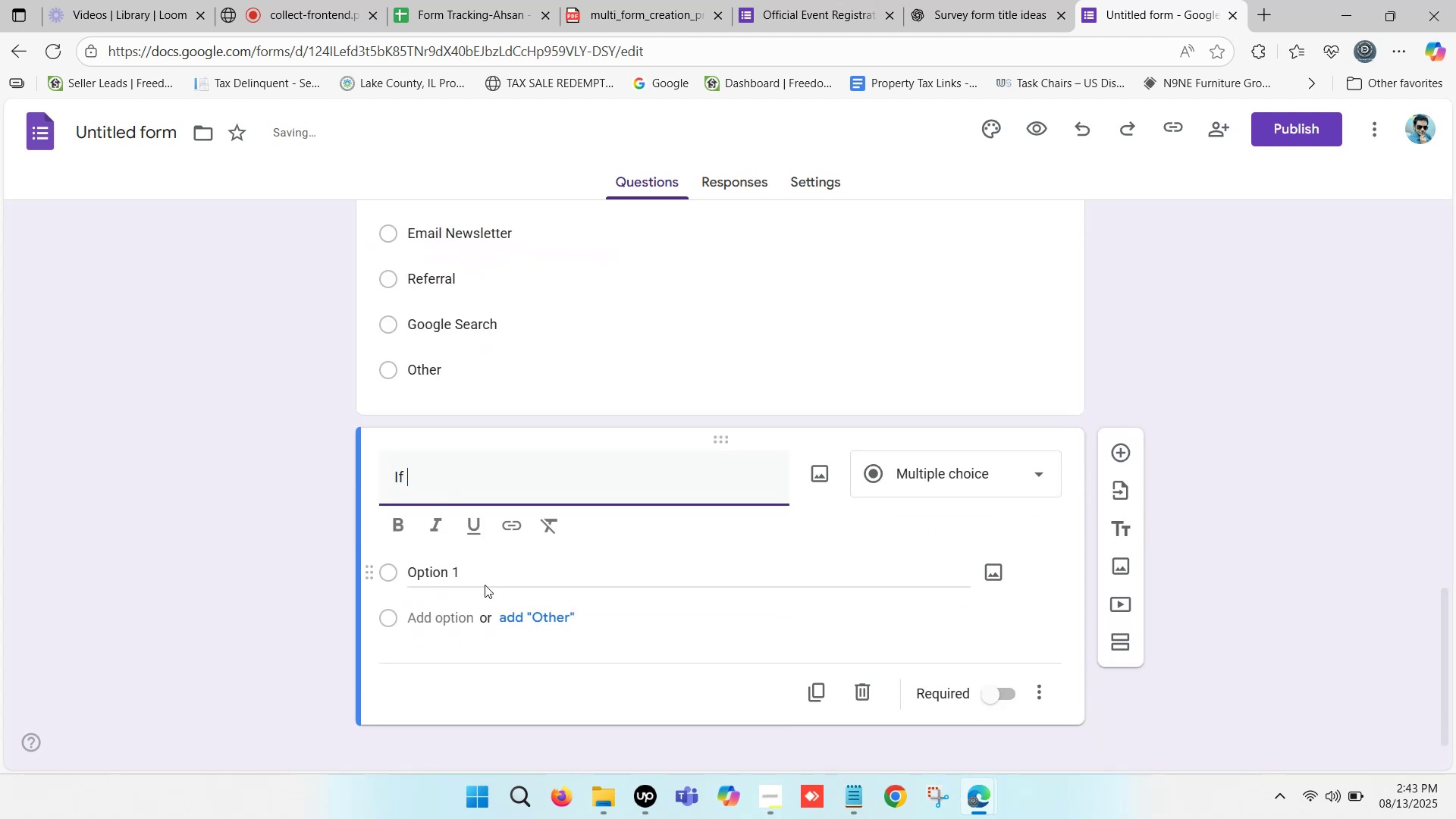 
key(Control+V)
 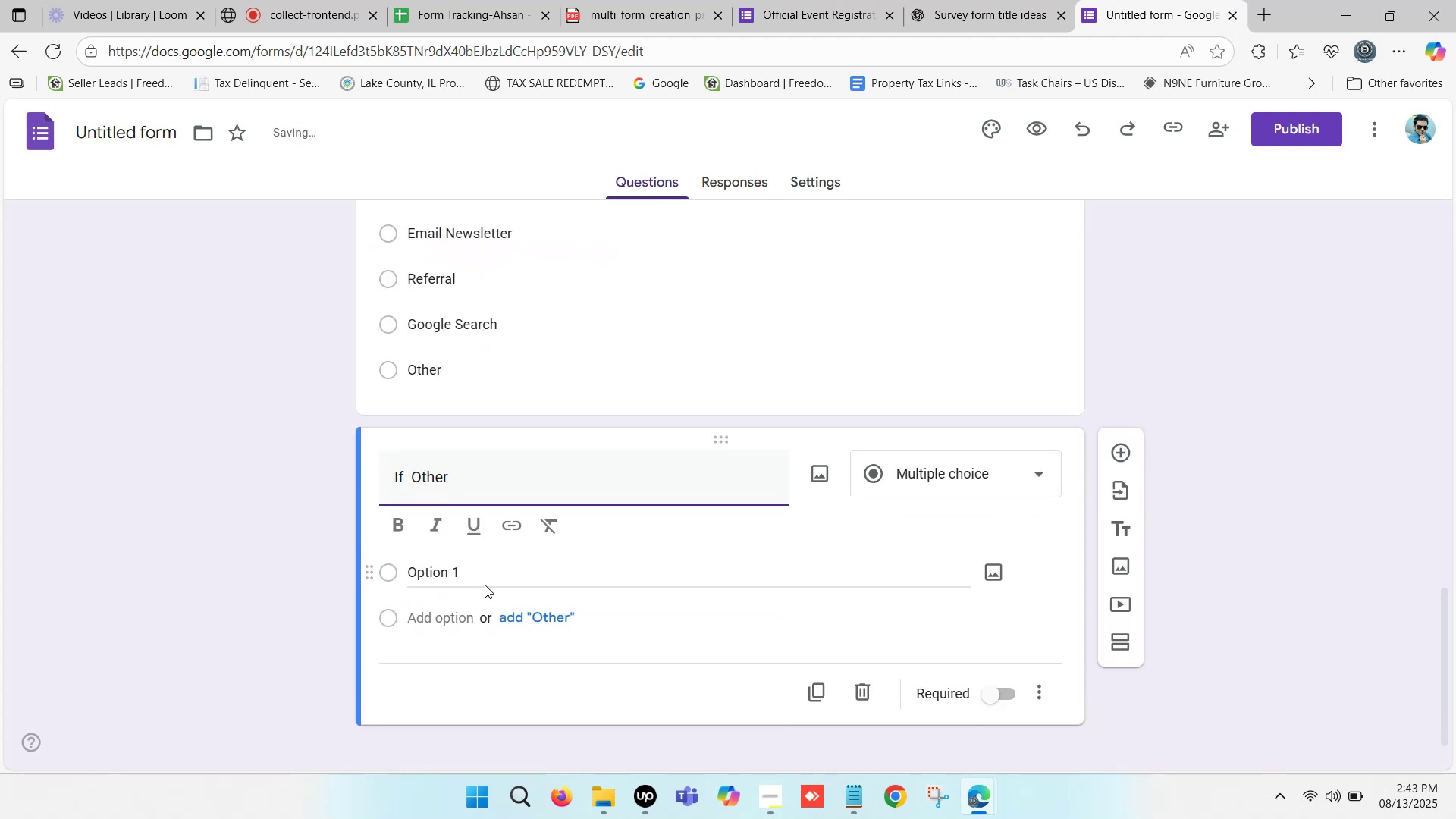 
key(Comma)
 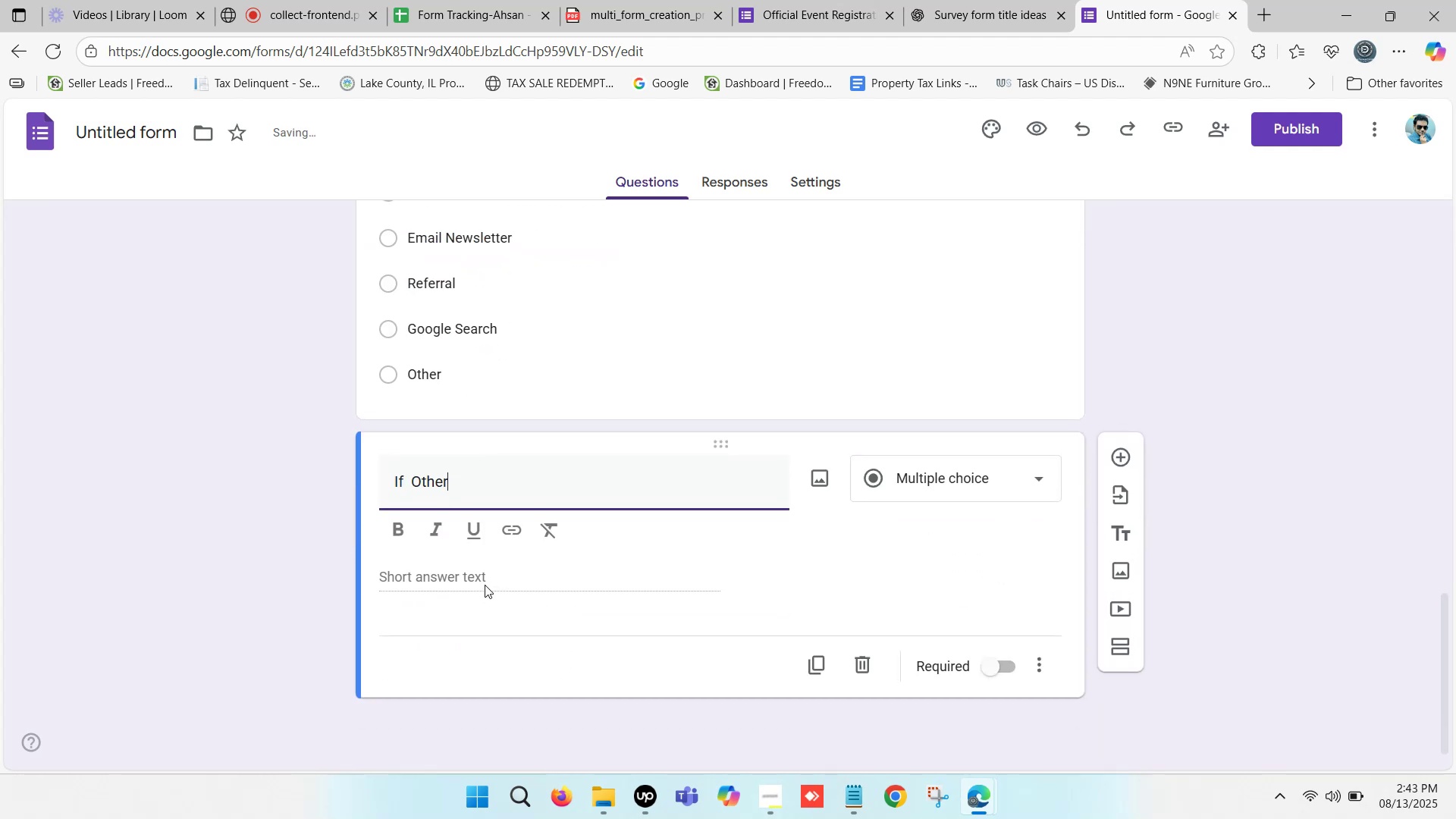 
key(Space)
 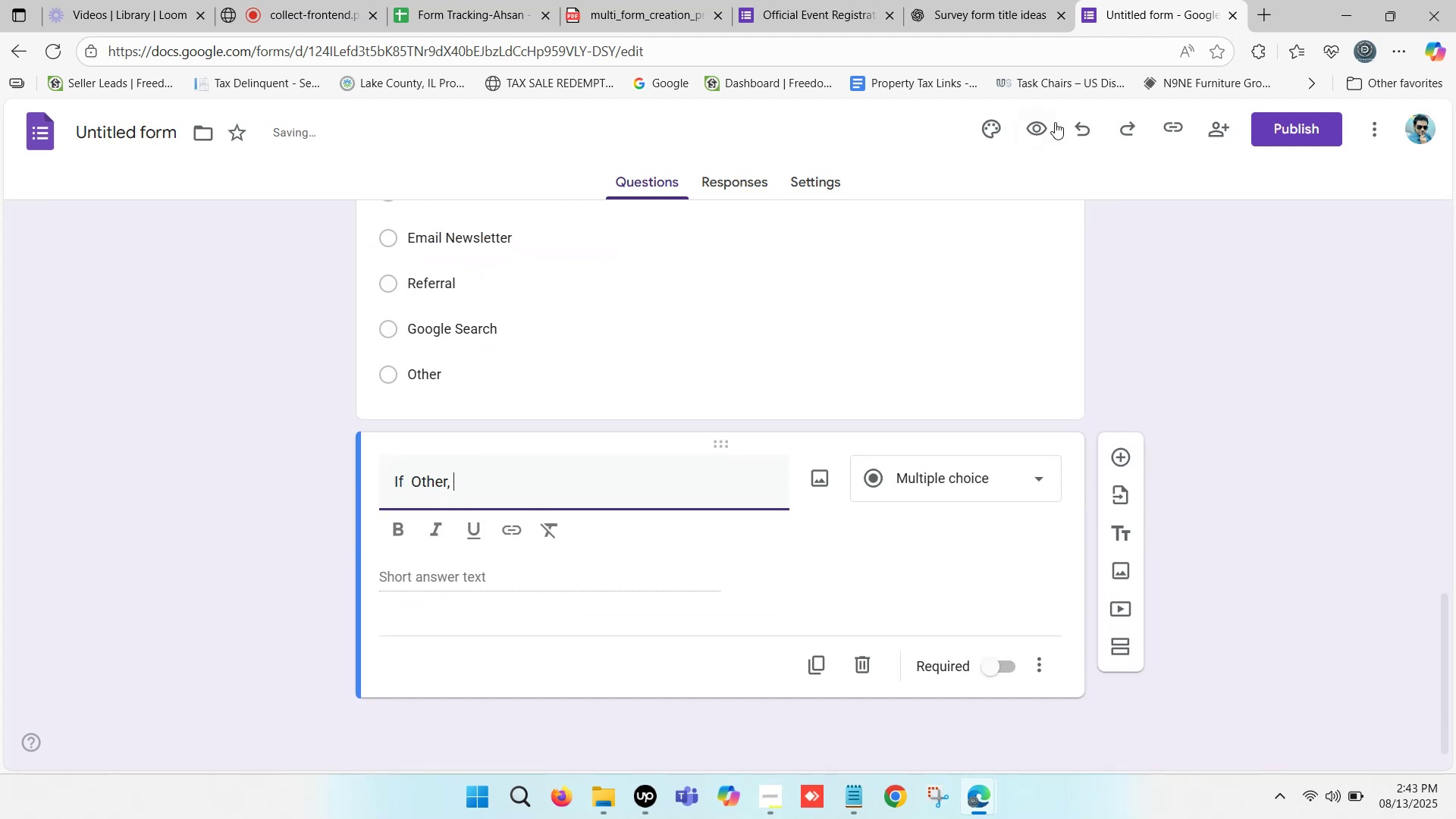 
left_click([984, 0])
 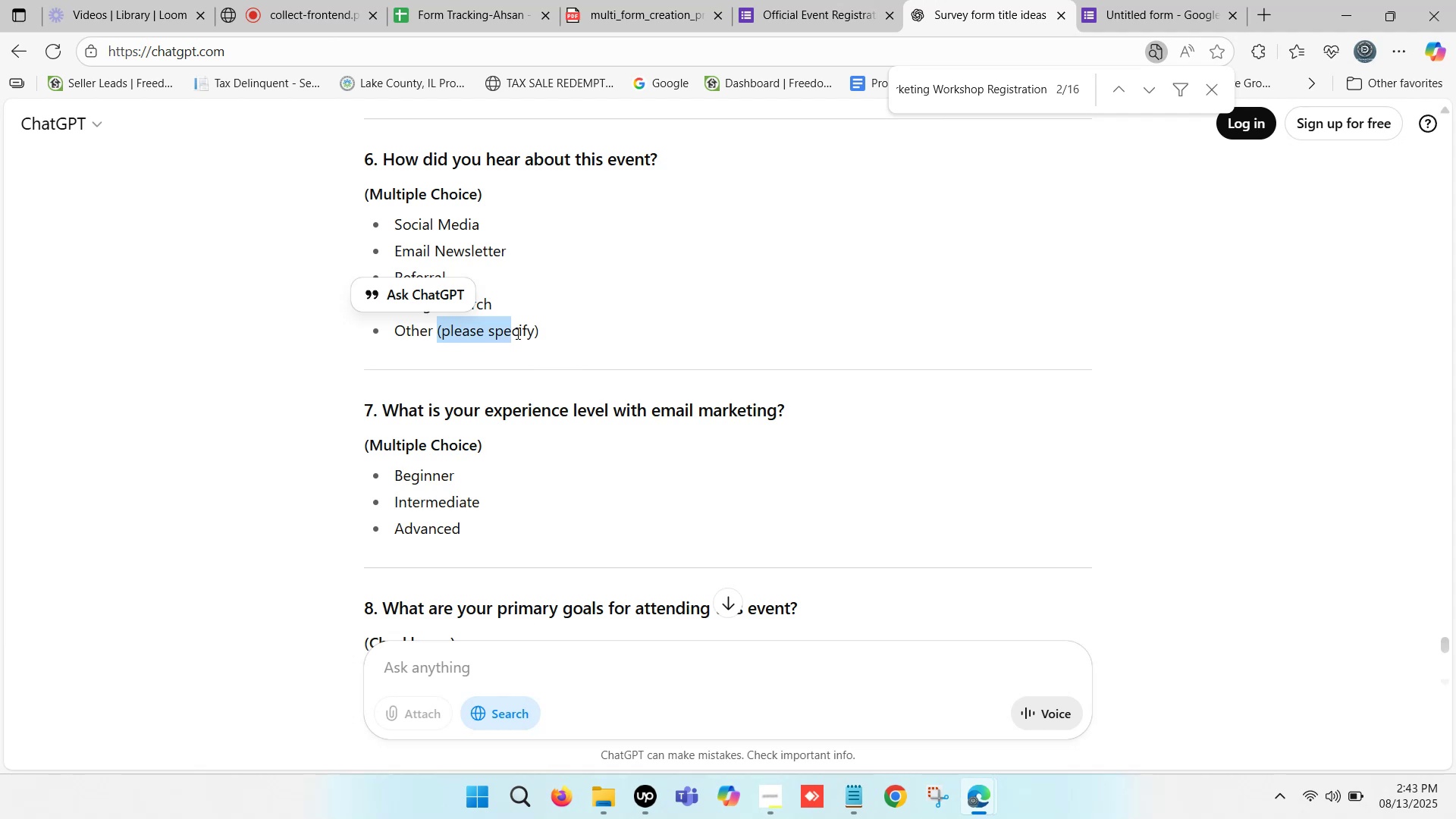 
key(Control+ControlLeft)
 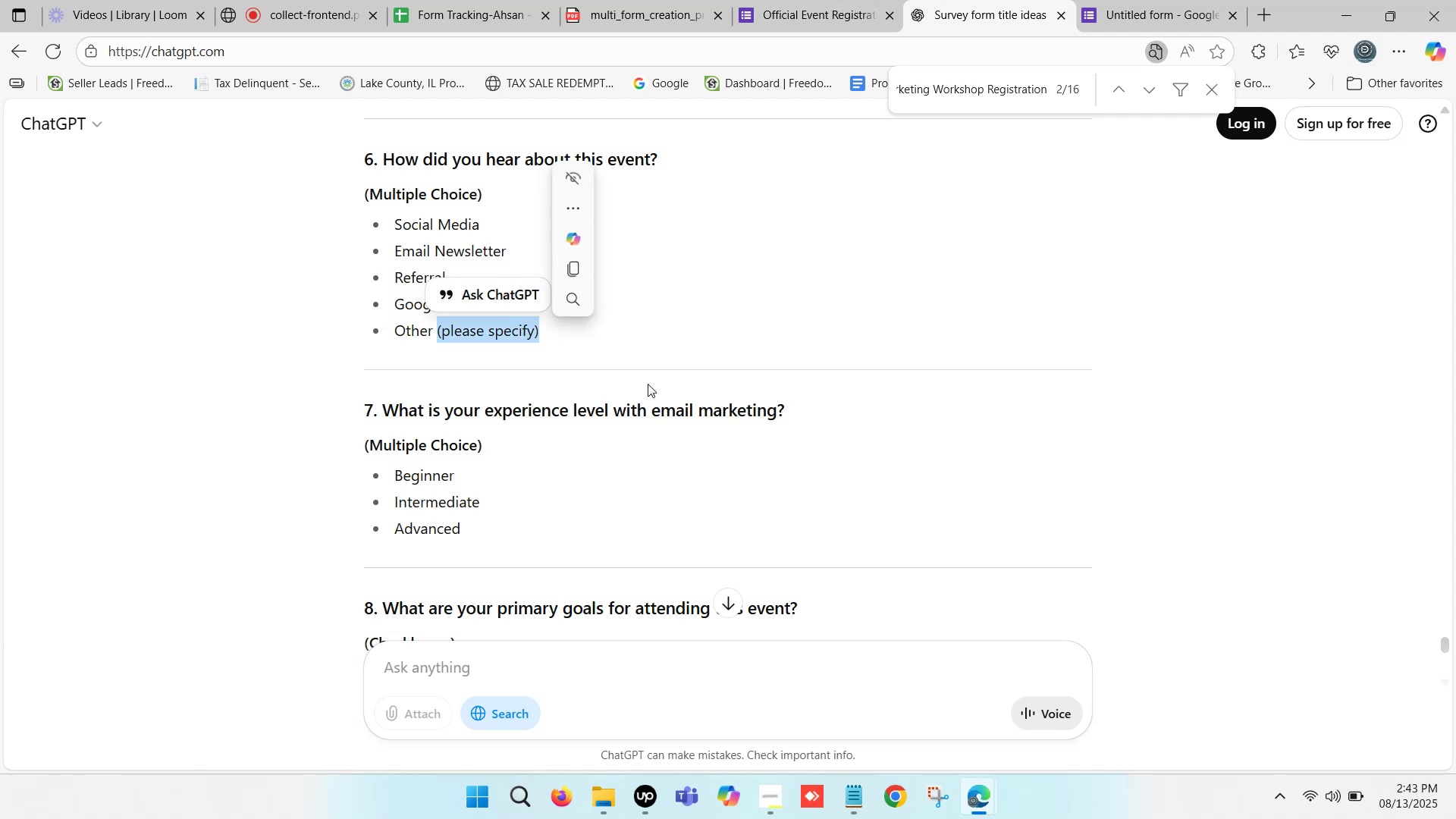 
key(Control+C)
 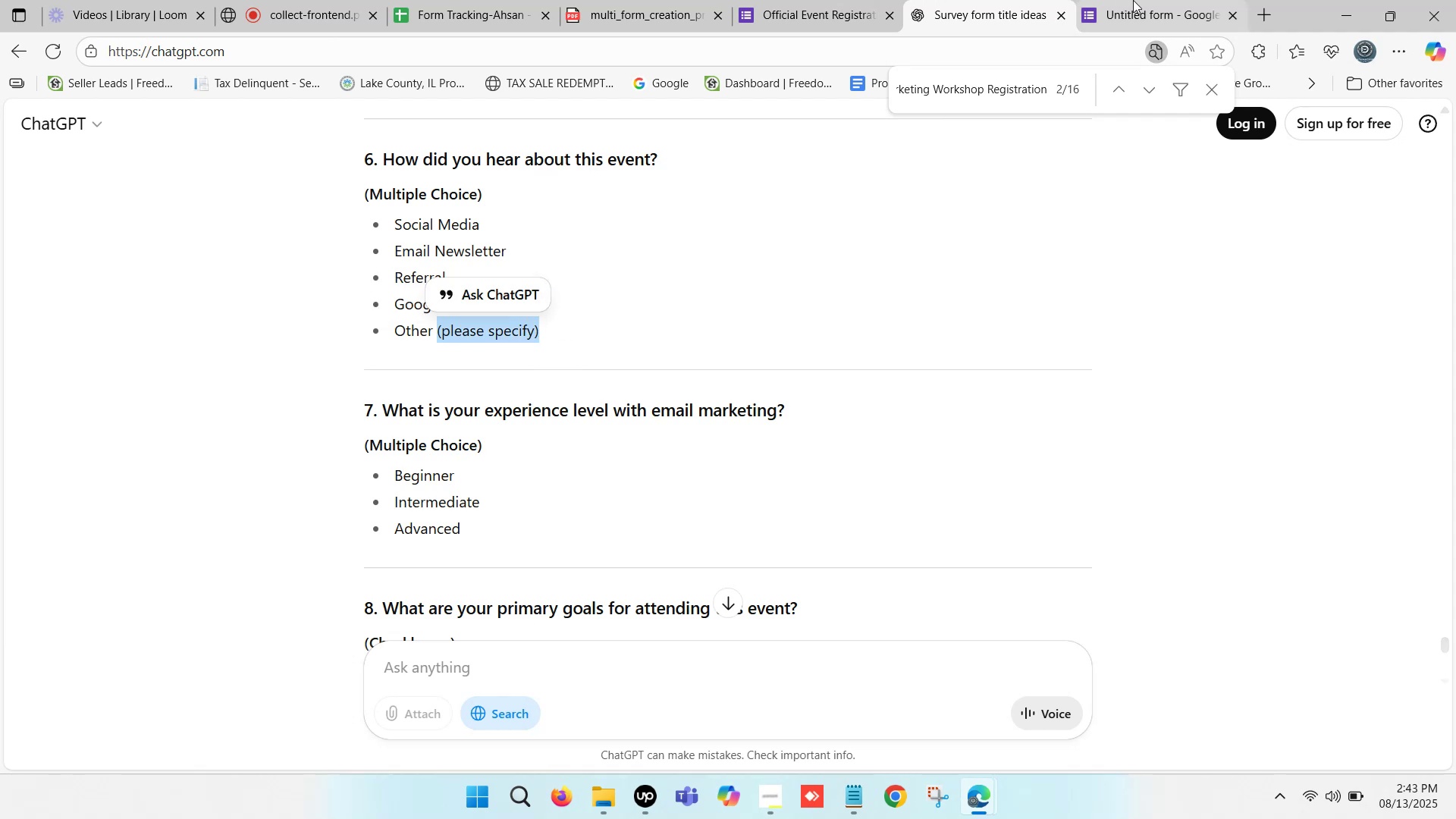 
left_click([1134, 0])
 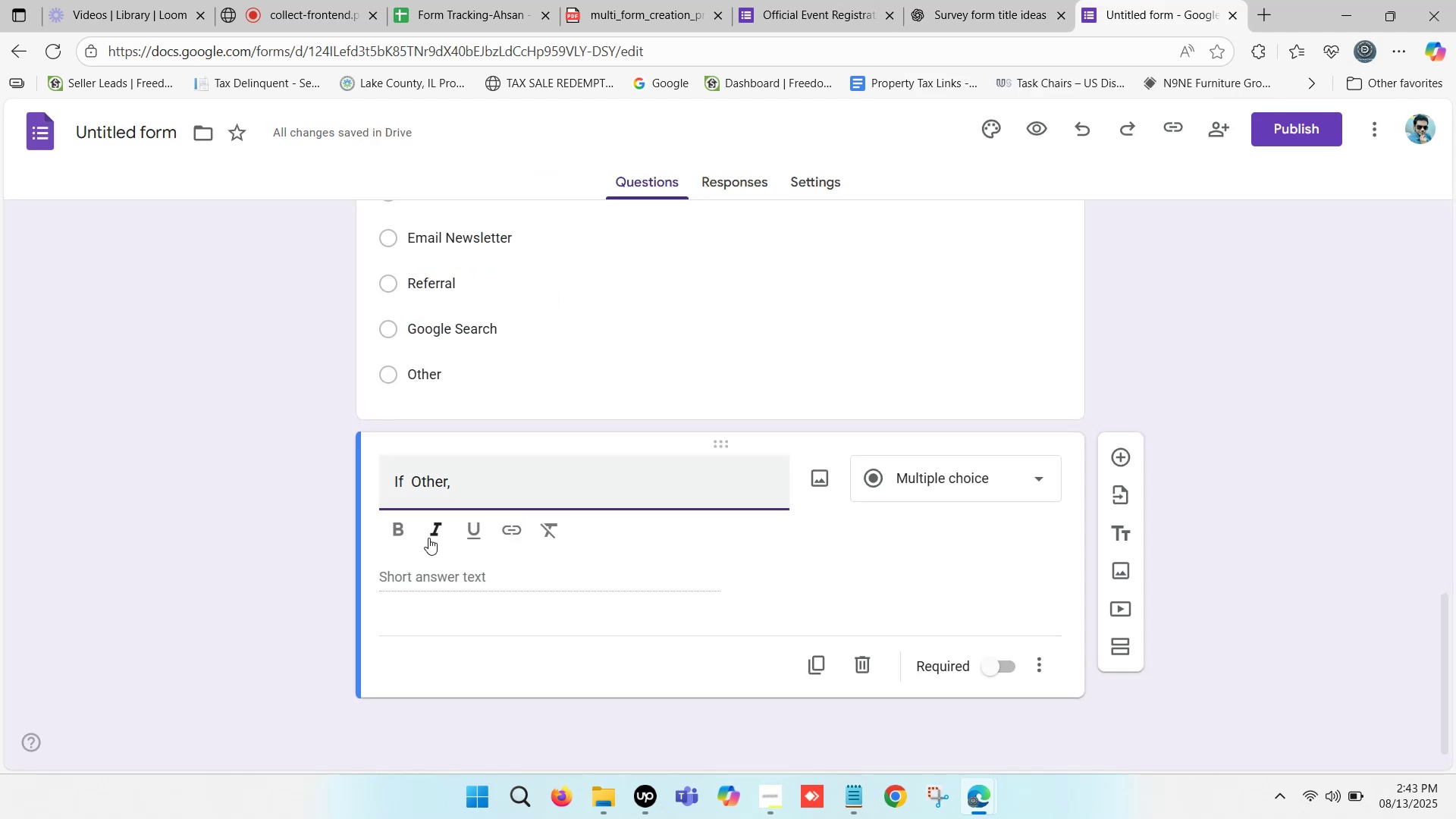 
key(Control+V)
 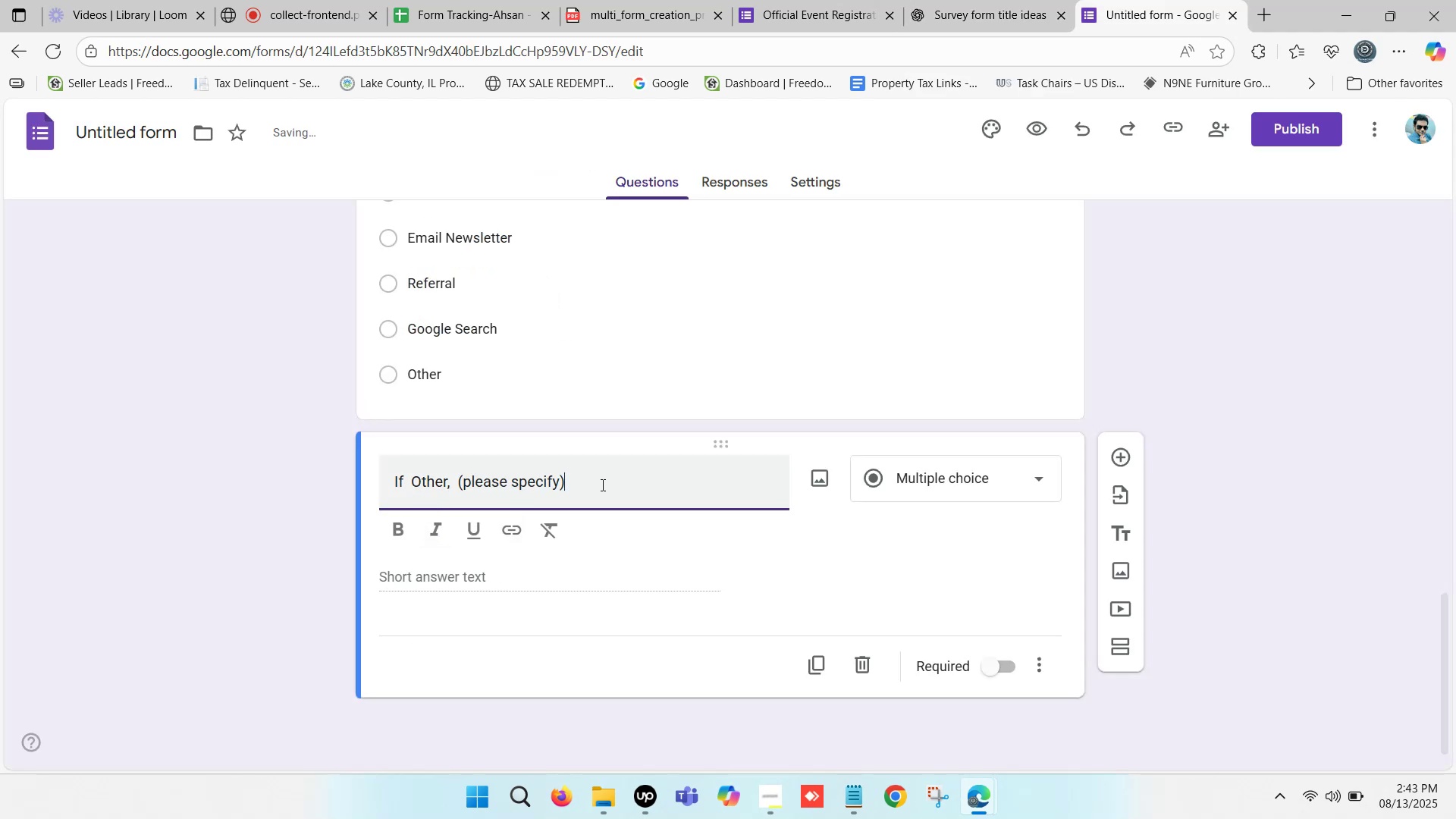 
scroll: coordinate [551, 485], scroll_direction: down, amount: 1.0
 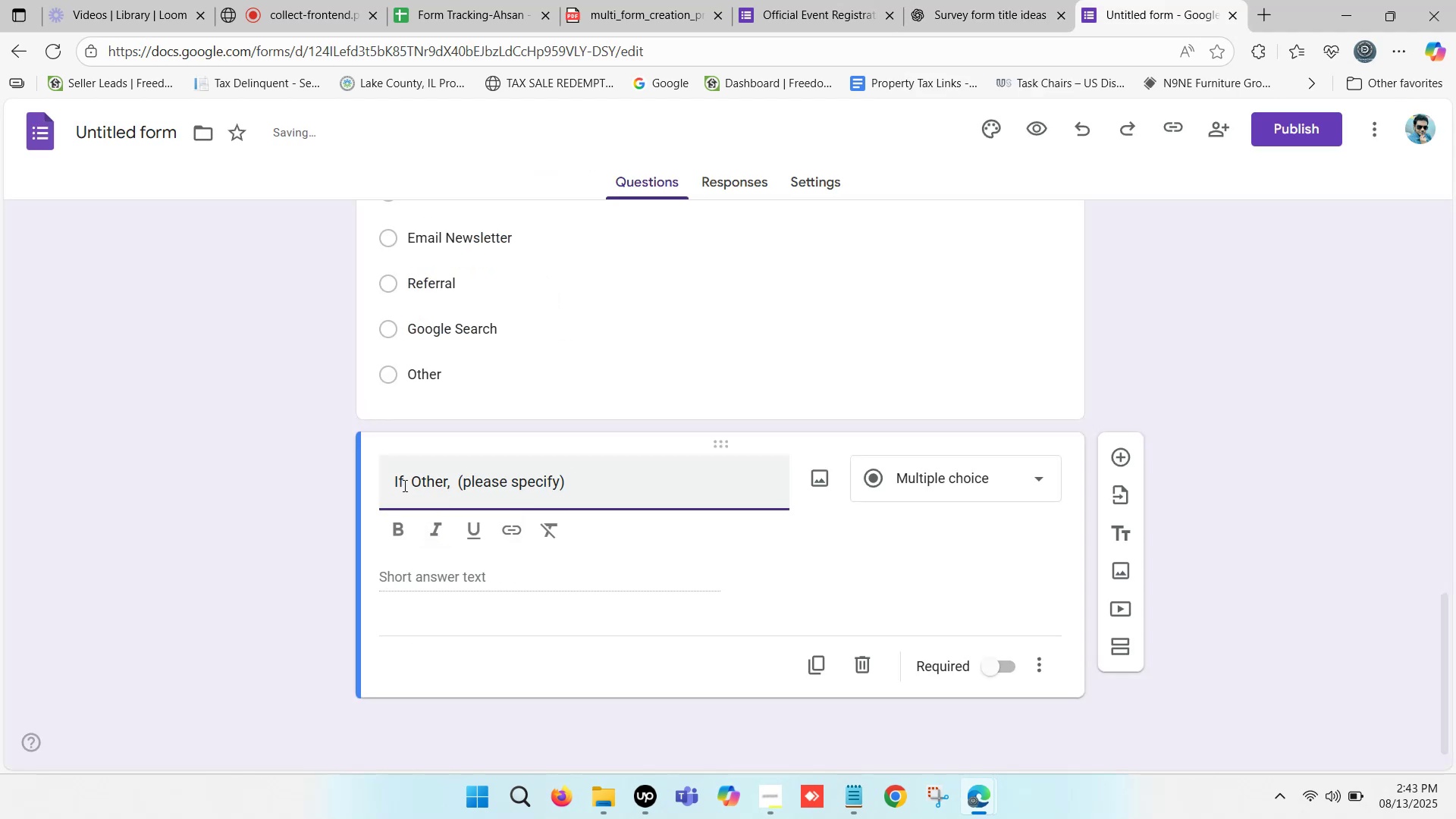 
left_click([407, 481])
 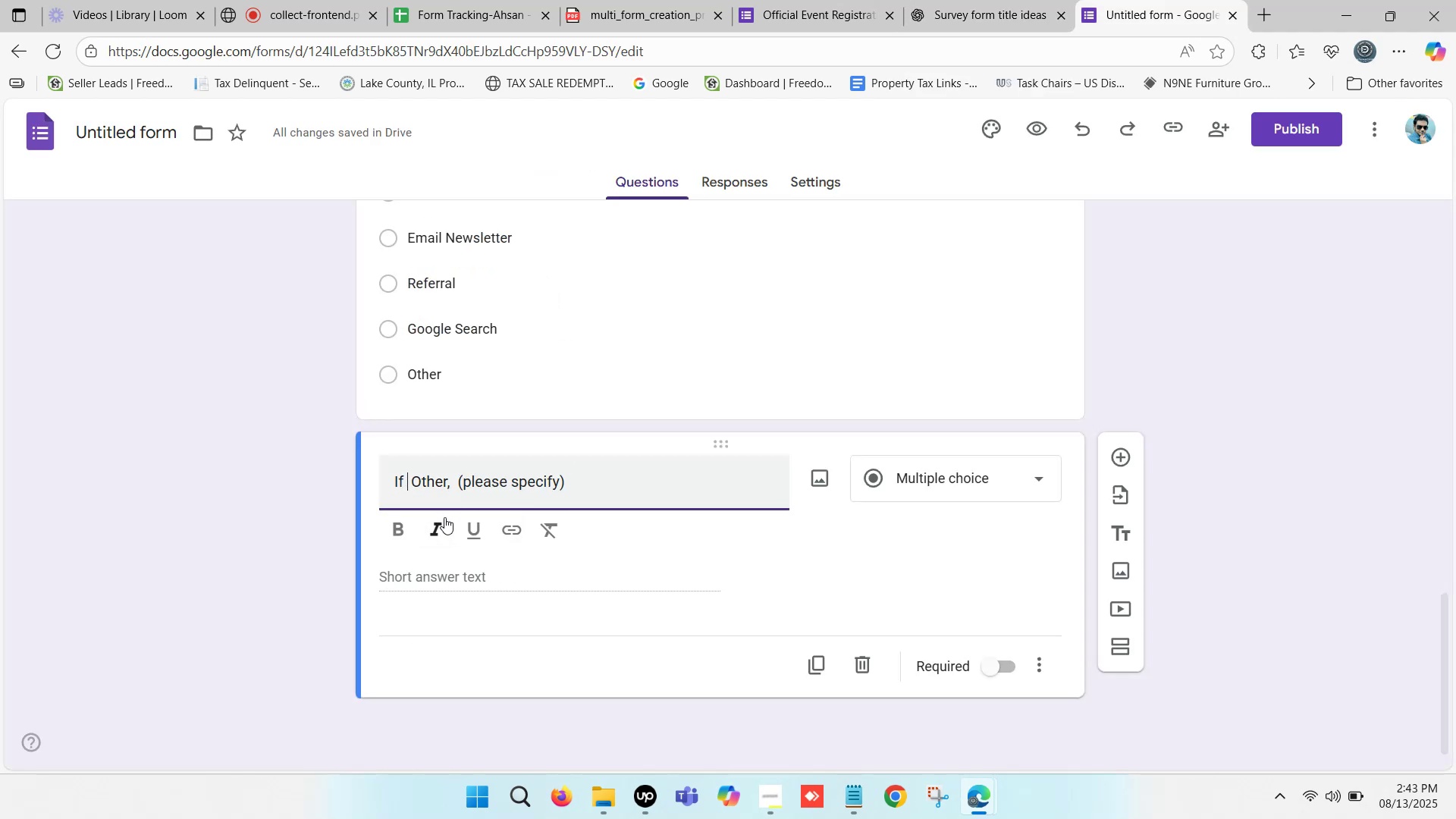 
key(Backspace)
 